 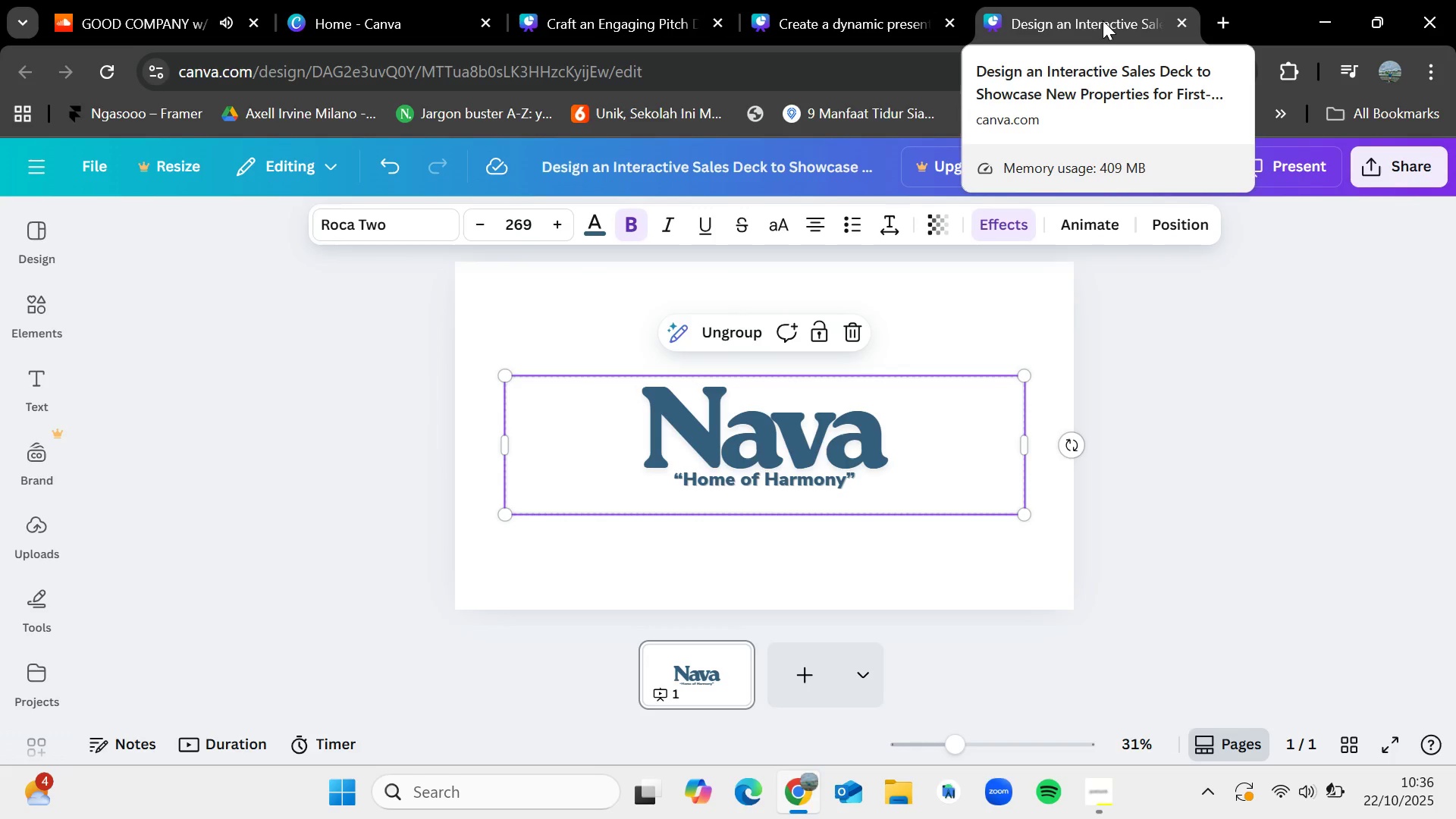 
left_click_drag(start_coordinate=[808, 430], to_coordinate=[810, 436])
 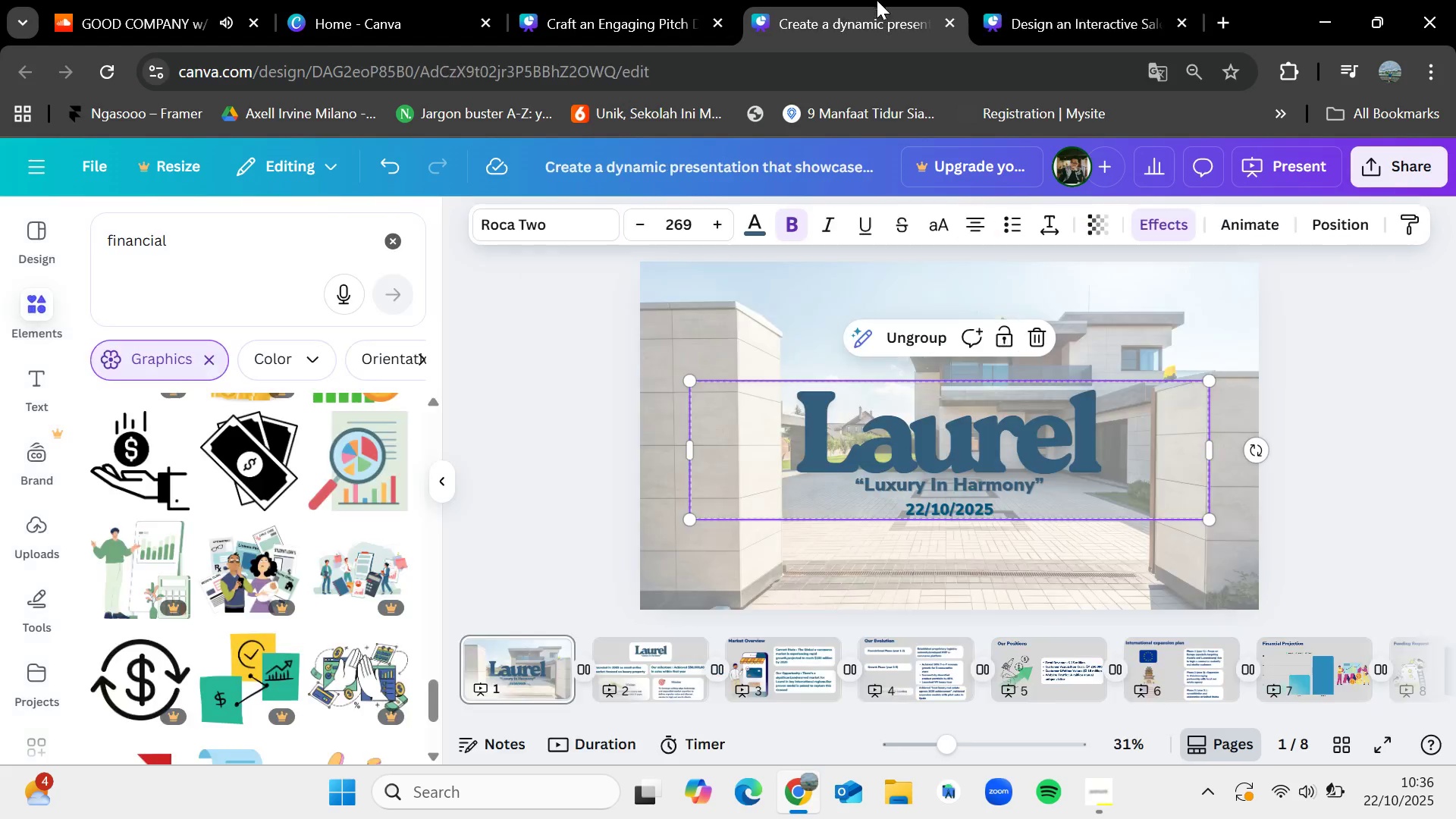 
left_click([877, 0])
 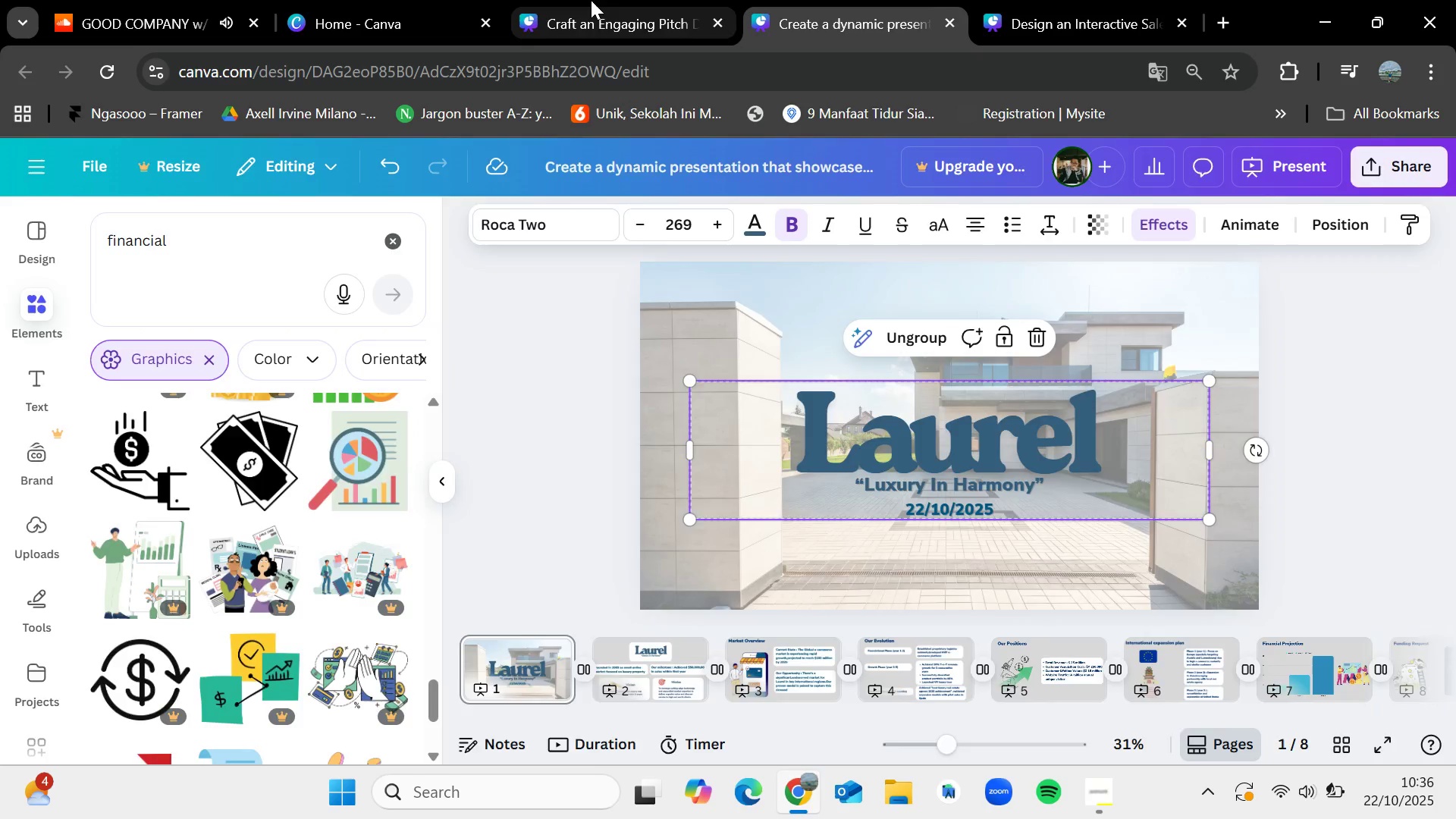 
left_click([591, 0])
 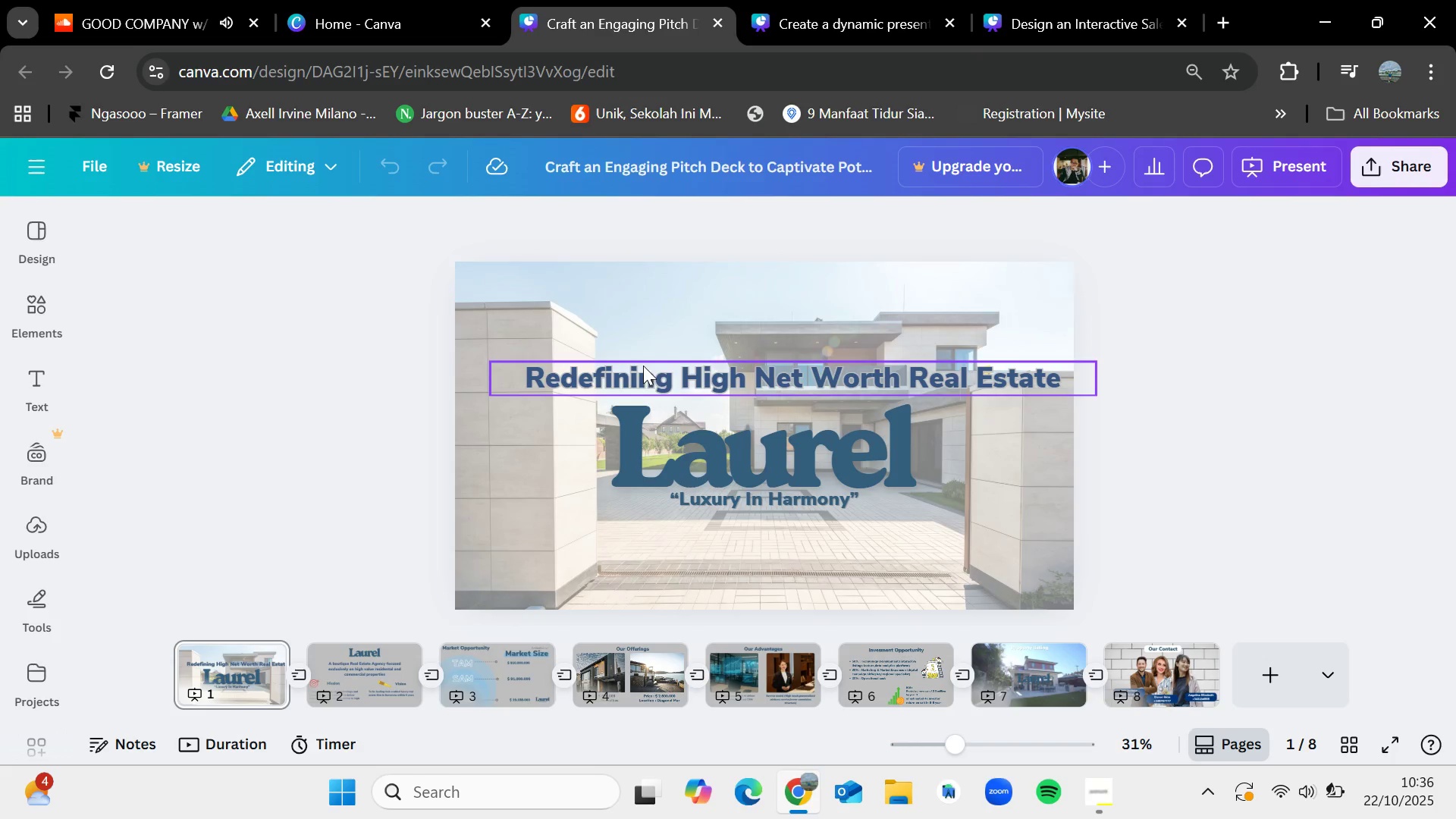 
left_click([649, 374])
 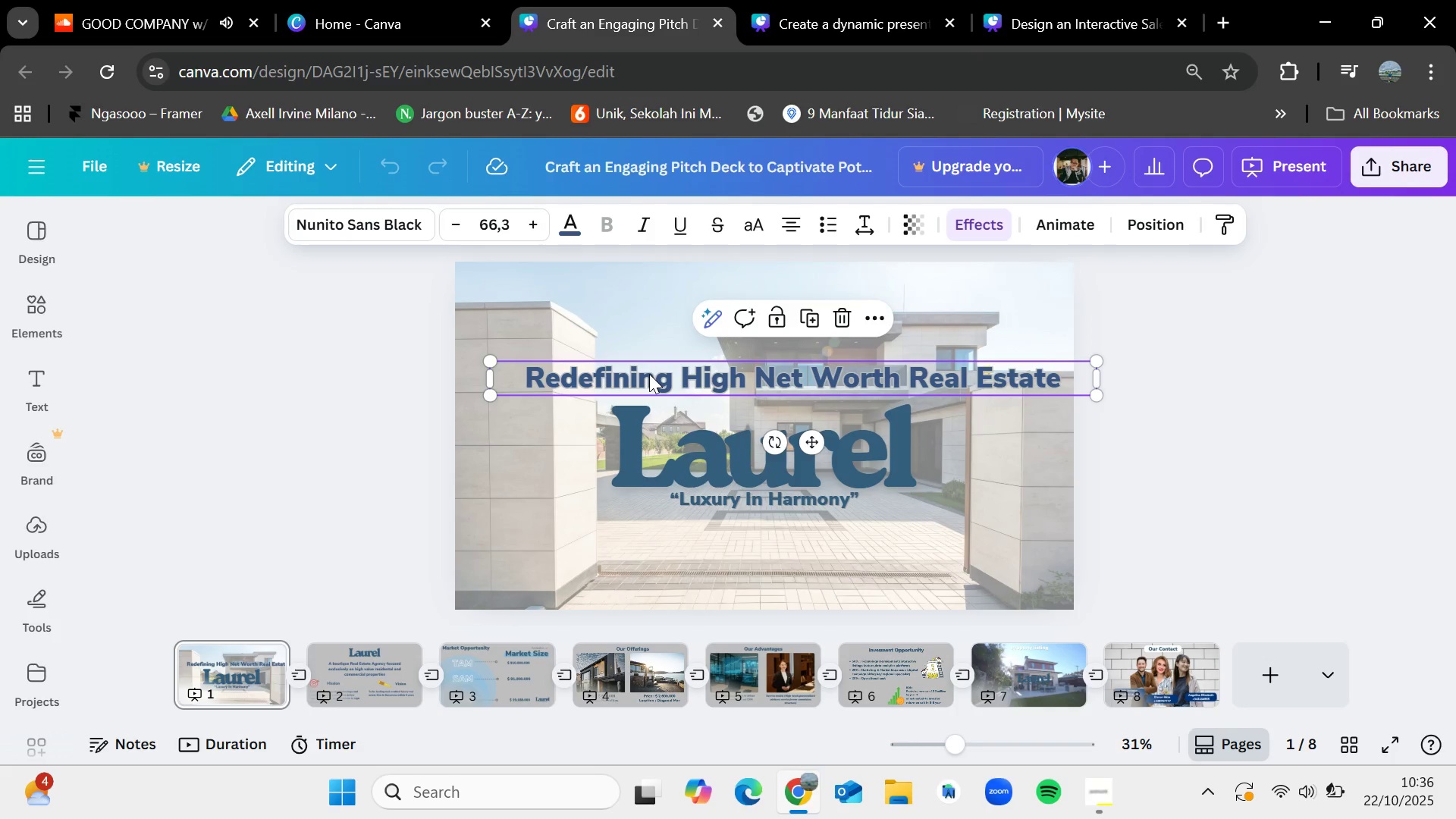 
key(Control+C)
 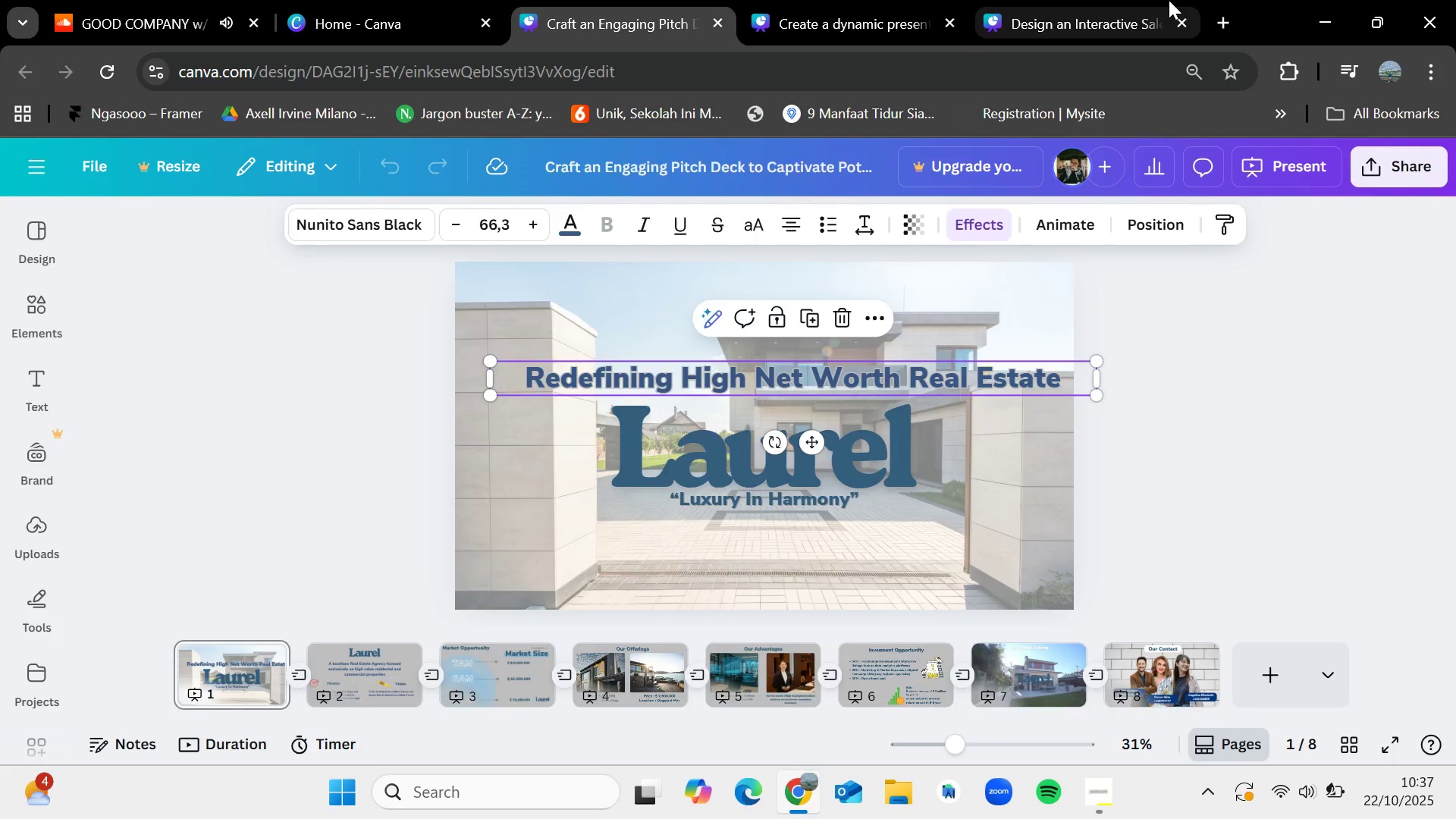 
left_click([1098, 0])
 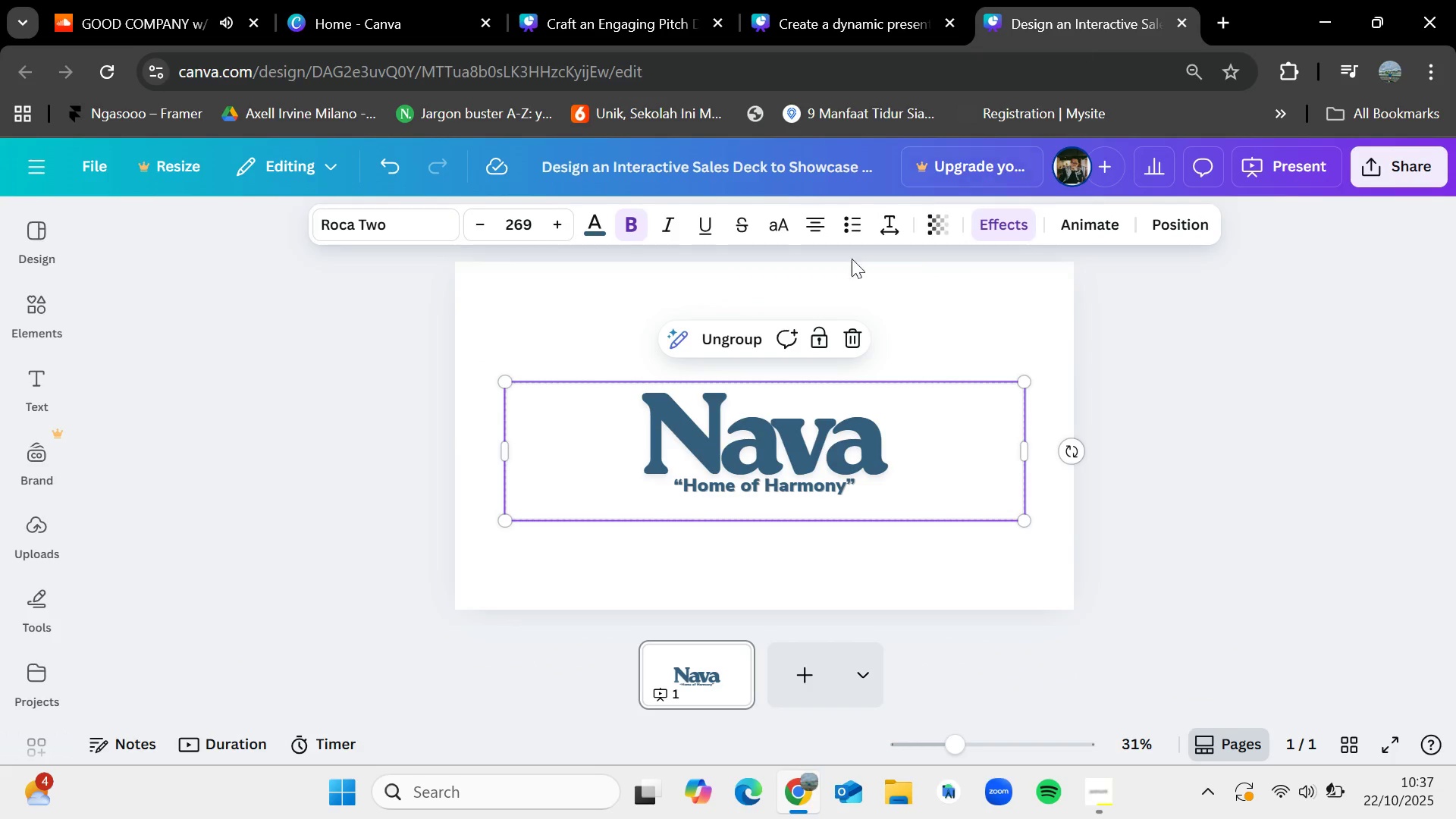 
key(Control+V)
 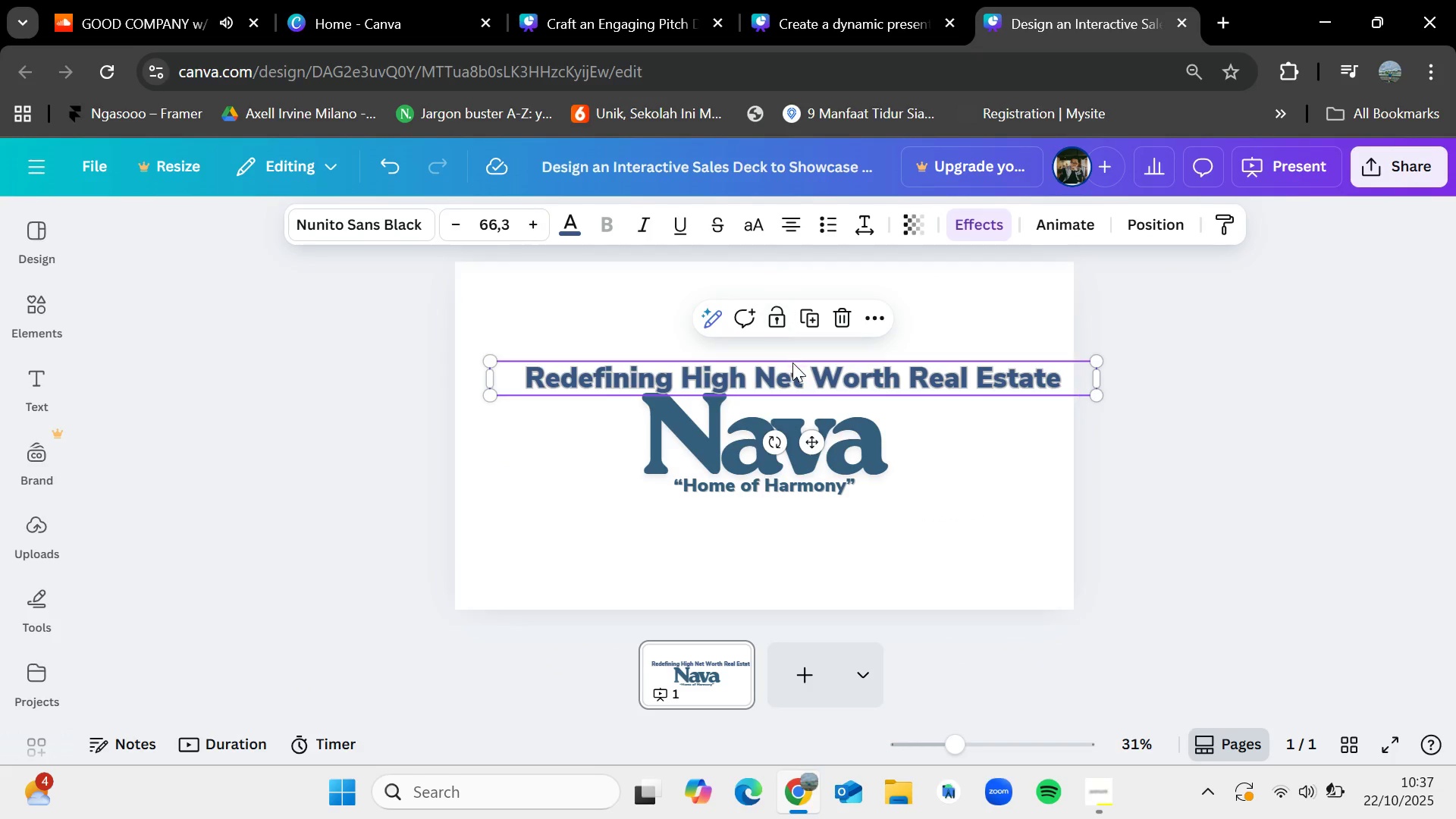 
left_click_drag(start_coordinate=[796, 367], to_coordinate=[804, 338])
 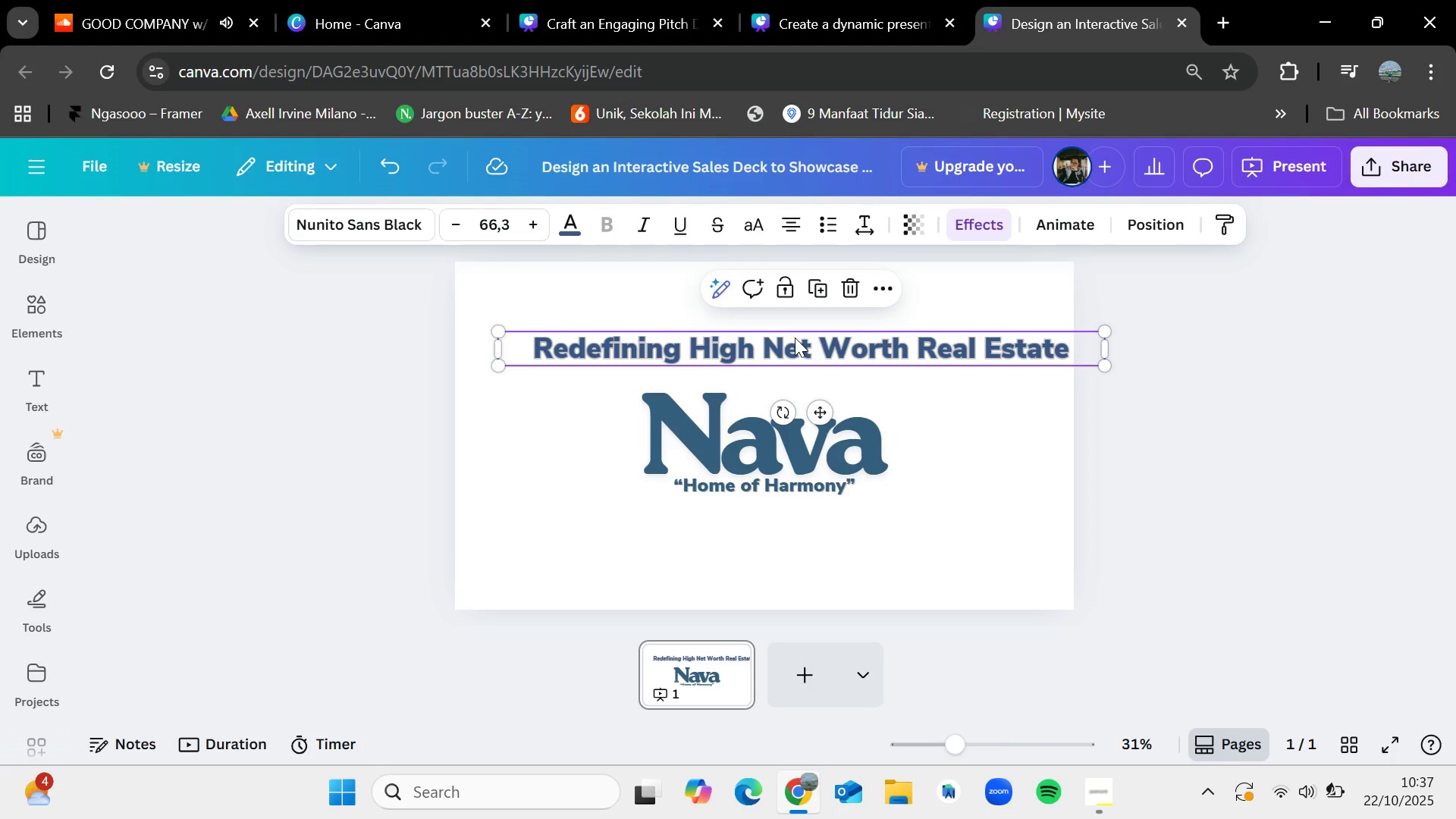 
wait(5.78)
 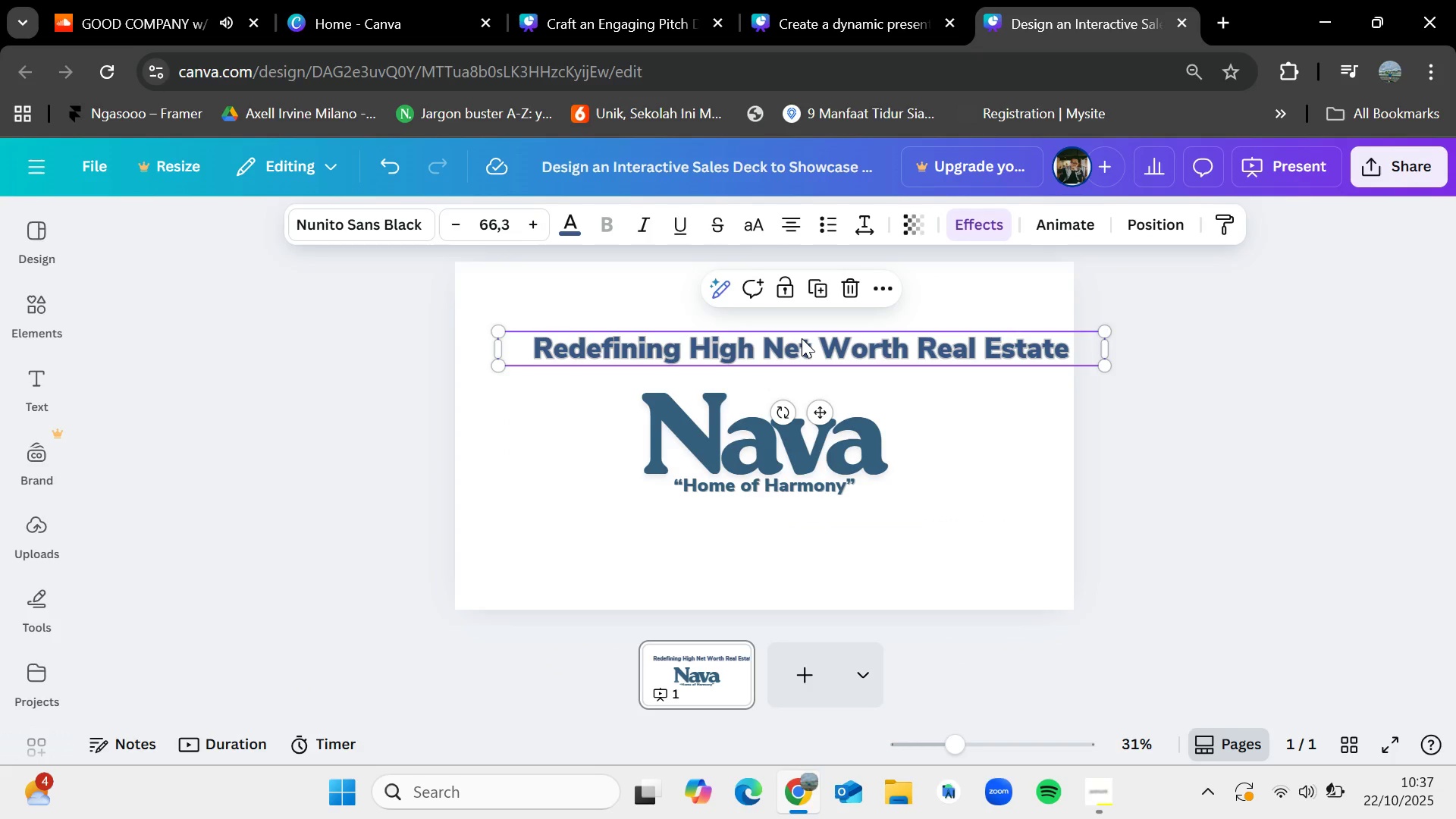 
double_click([832, 344])
 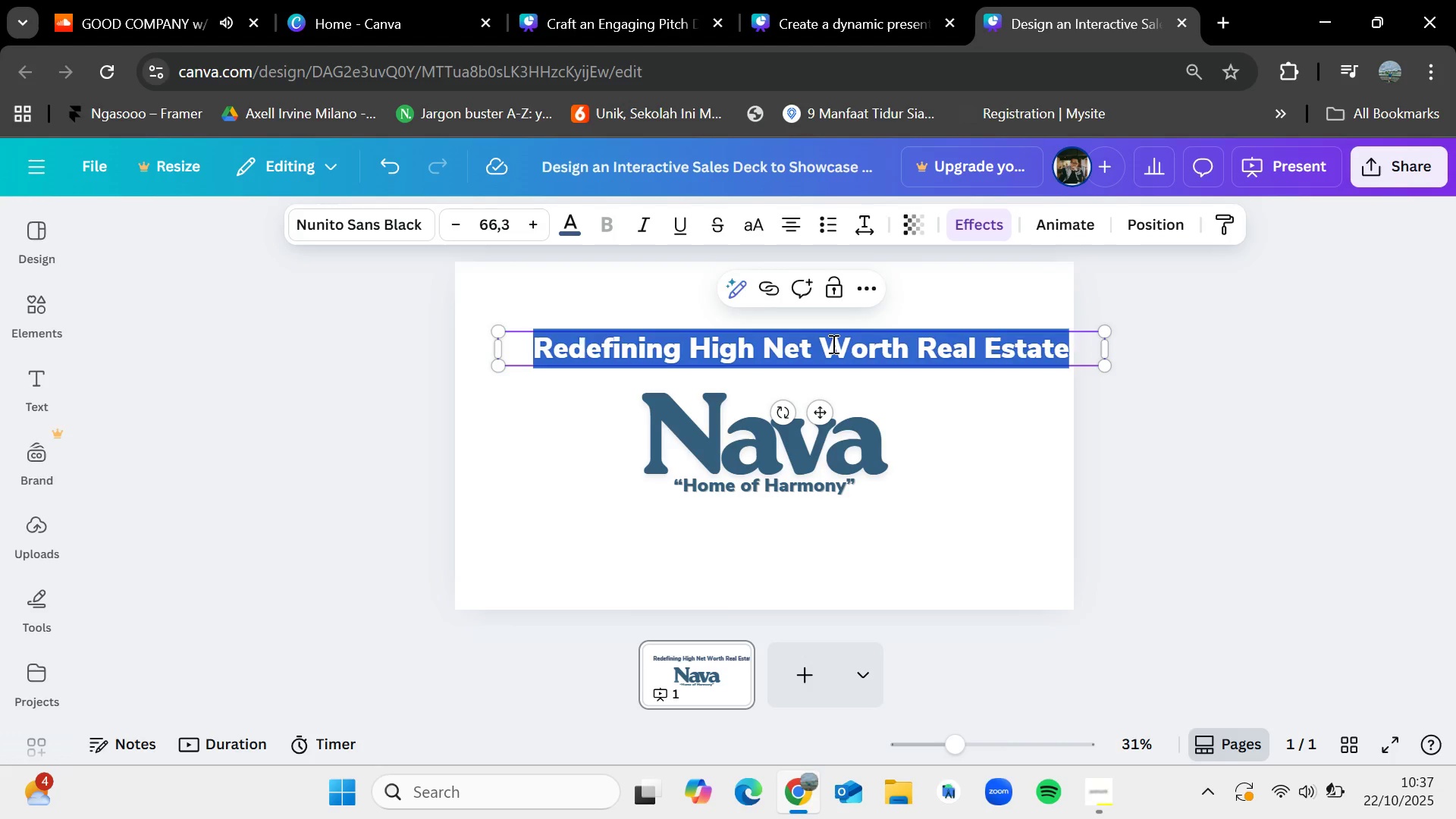 
key(Backspace)
type(Your First key : New Homes & s)
key(Backspace)
type(Simple Steps )
 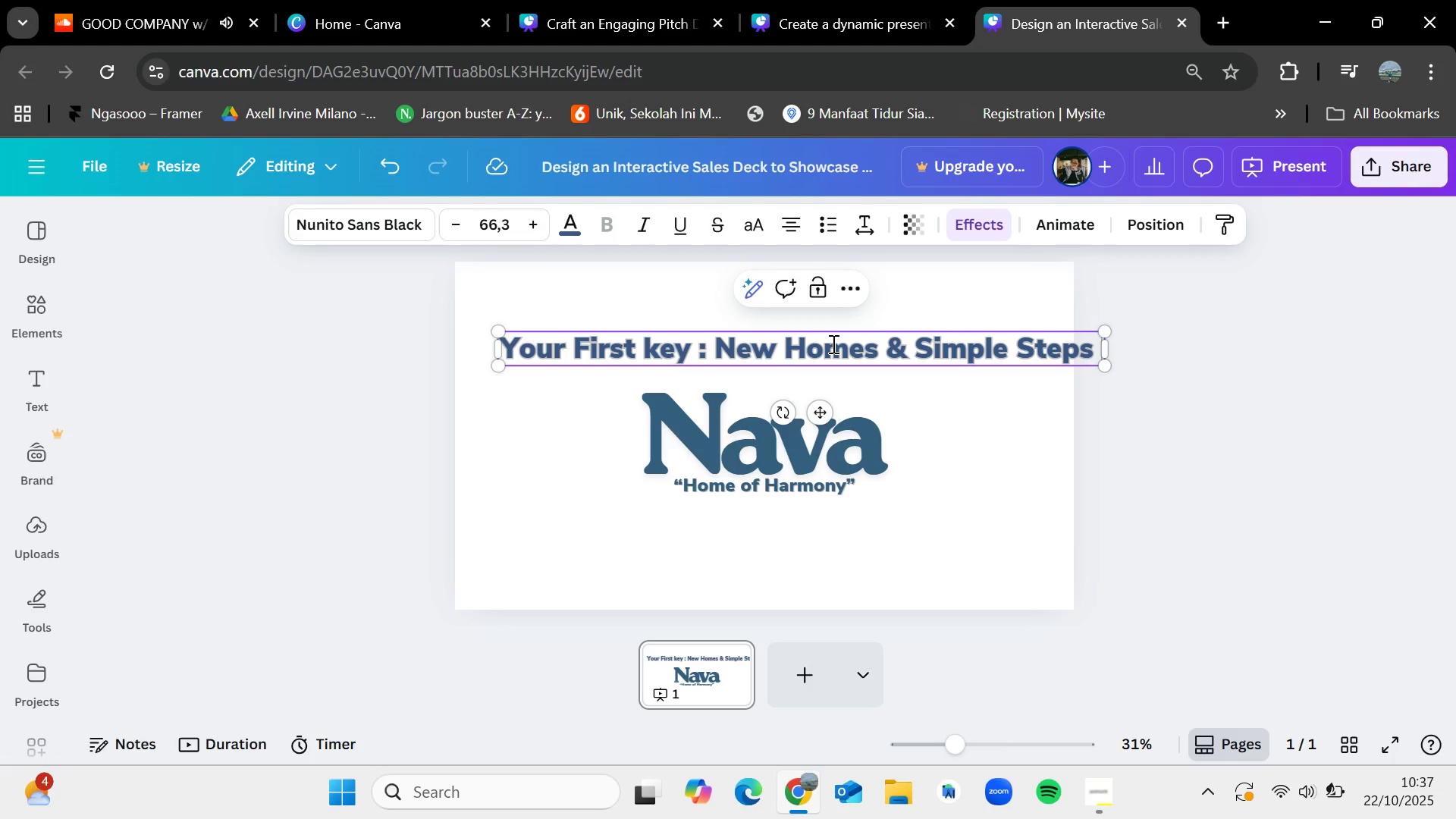 
double_click([453, 222])
 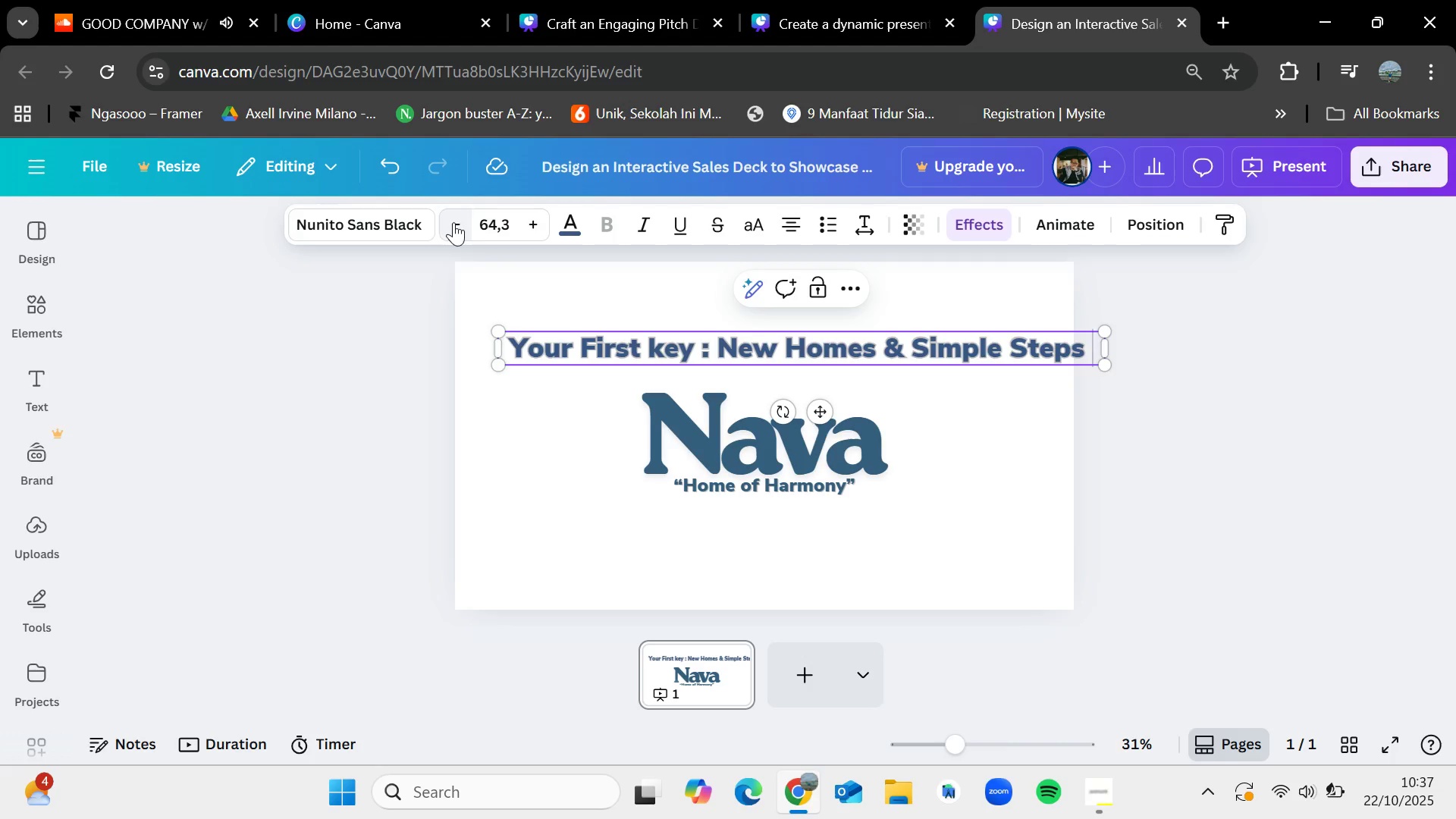 
triple_click([453, 222])
 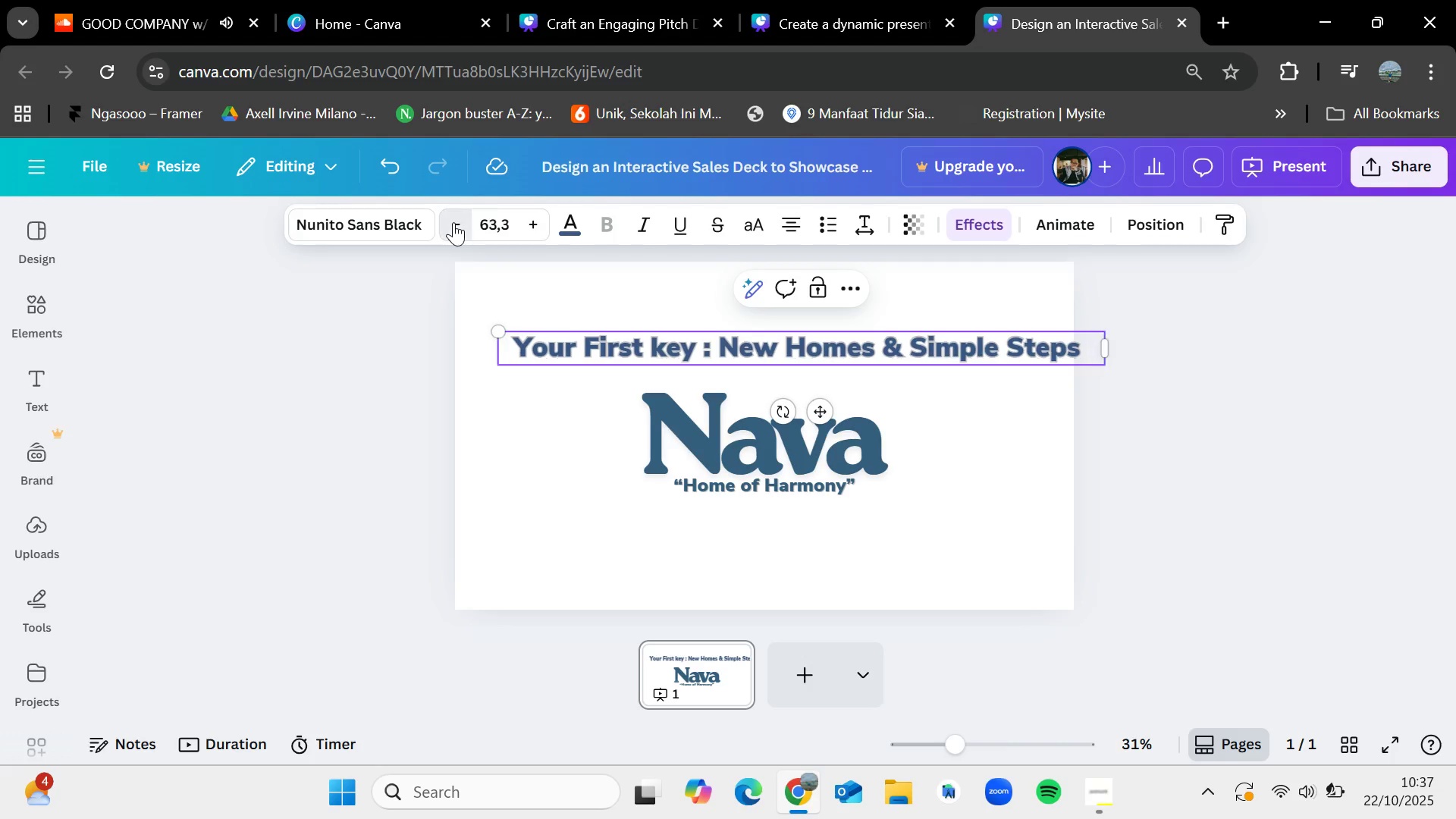 
triple_click([453, 222])
 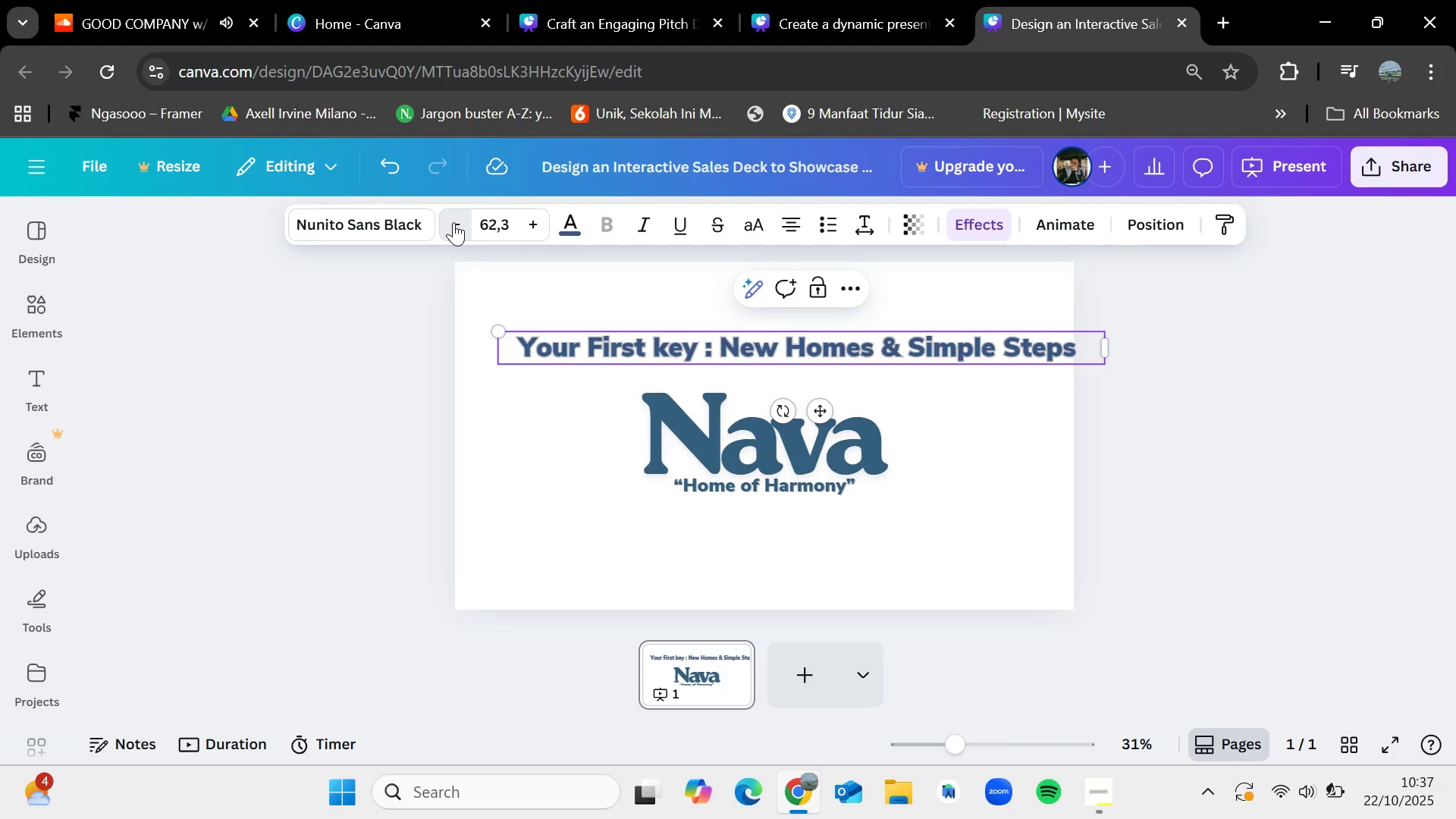 
triple_click([453, 222])
 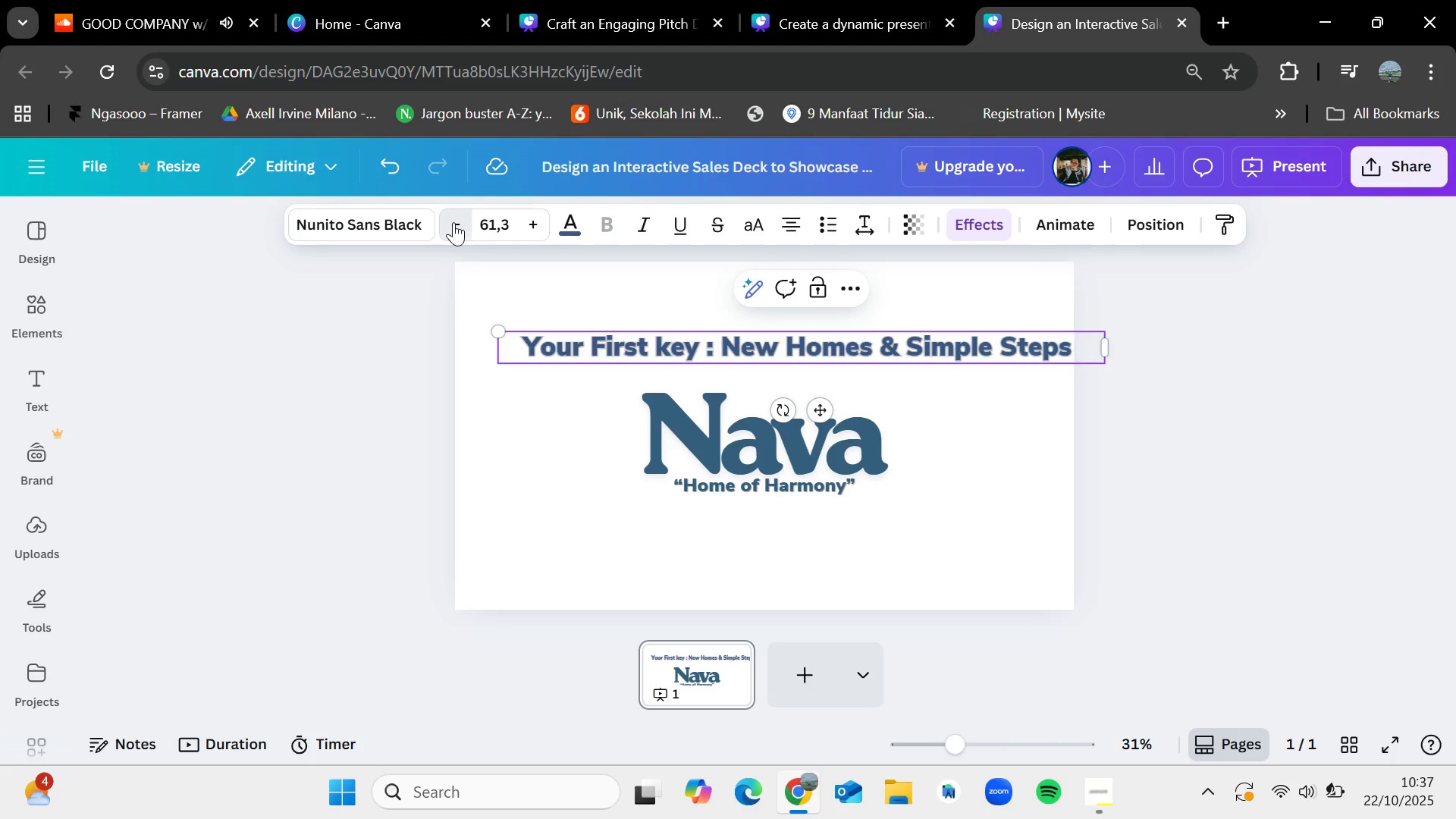 
triple_click([453, 222])
 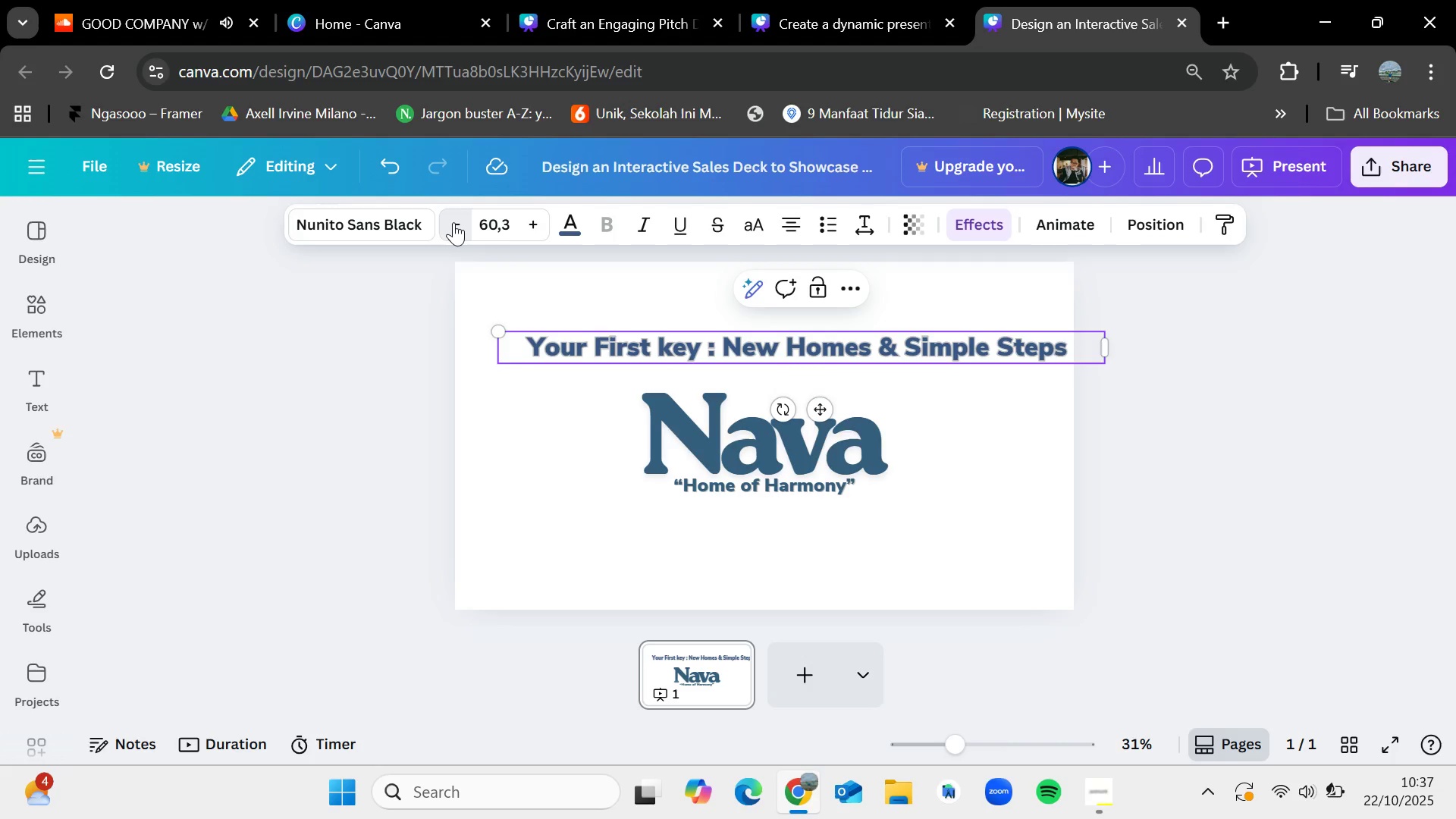 
triple_click([453, 222])
 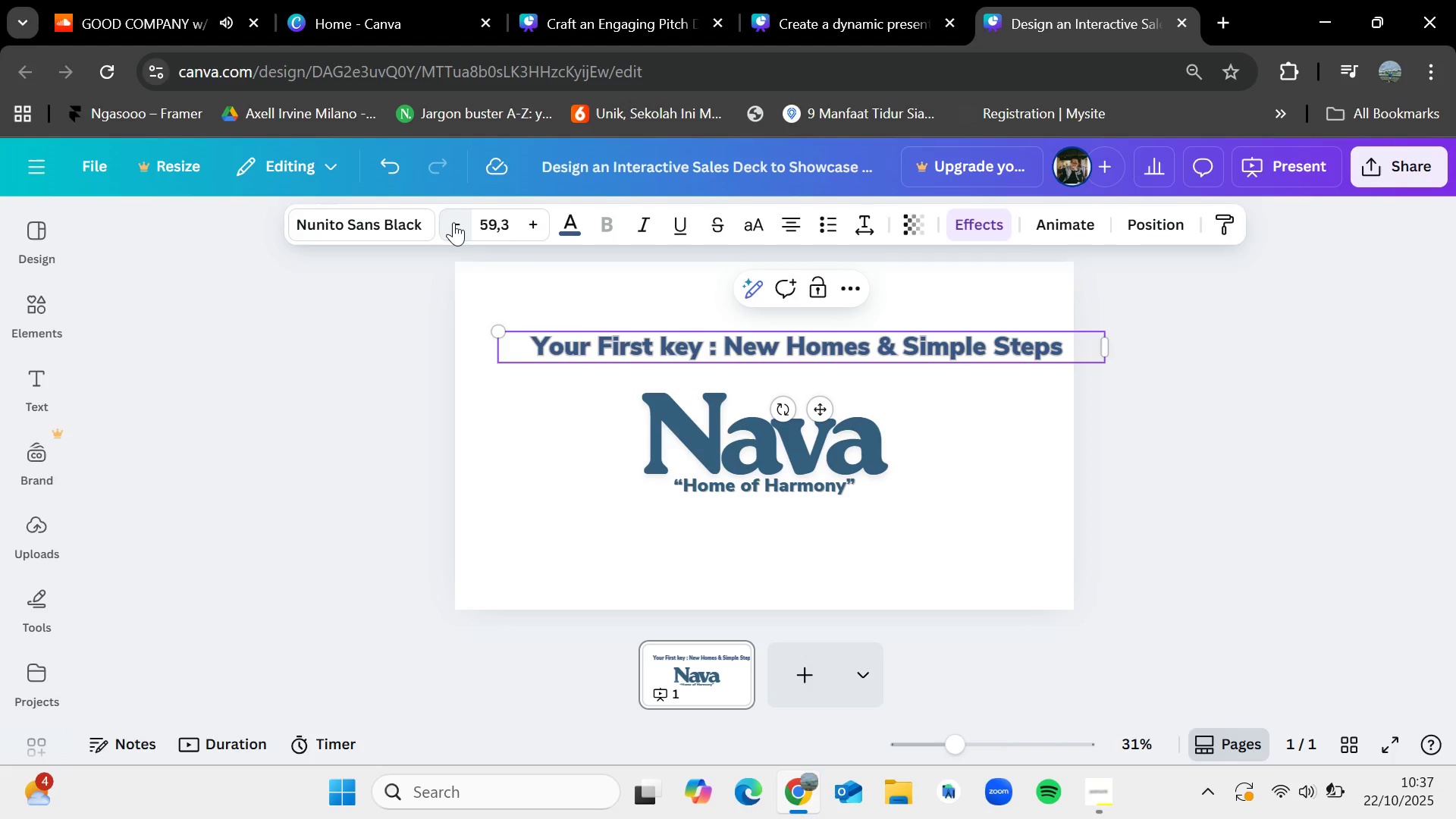 
triple_click([453, 222])
 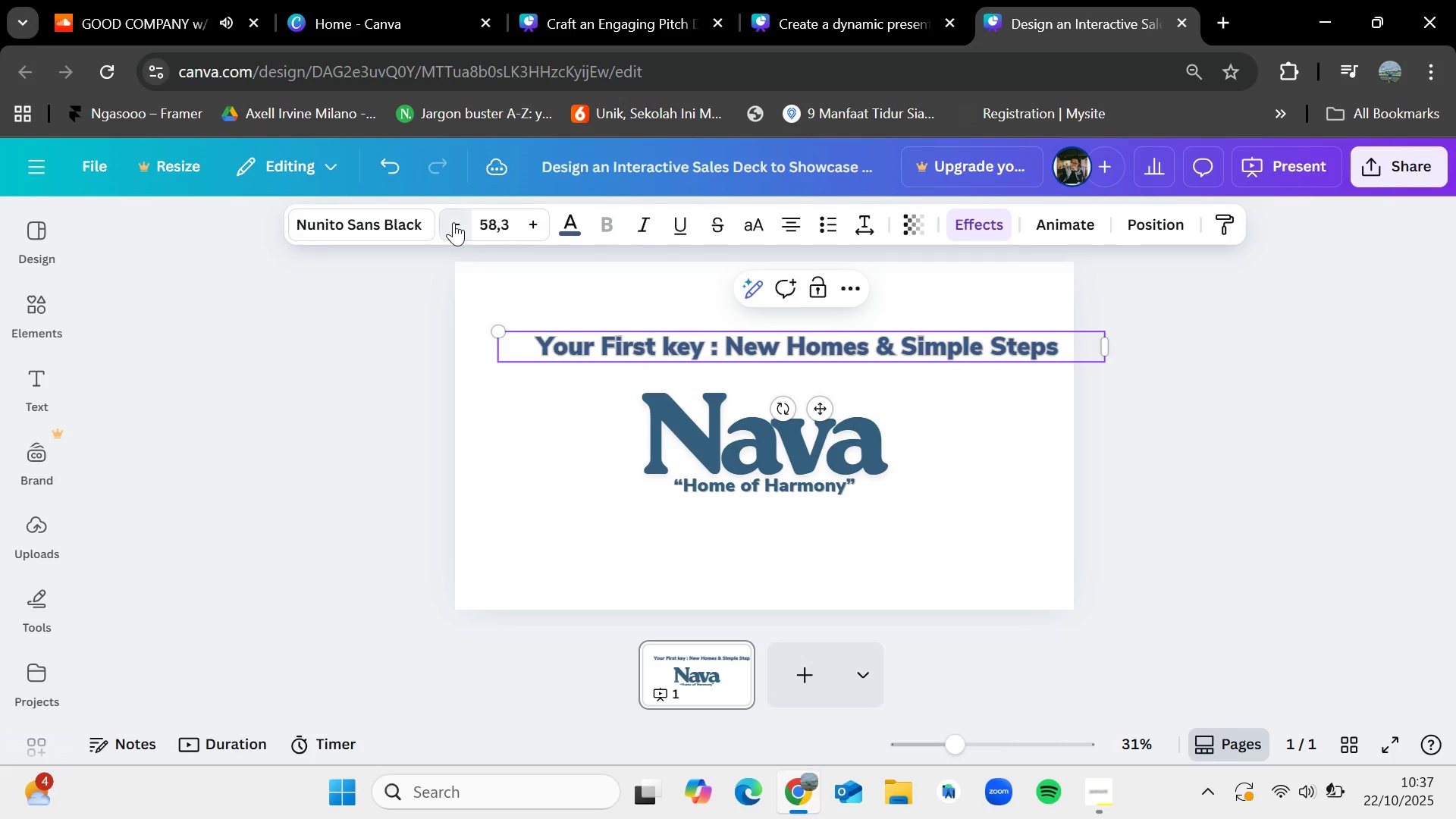 
triple_click([453, 222])
 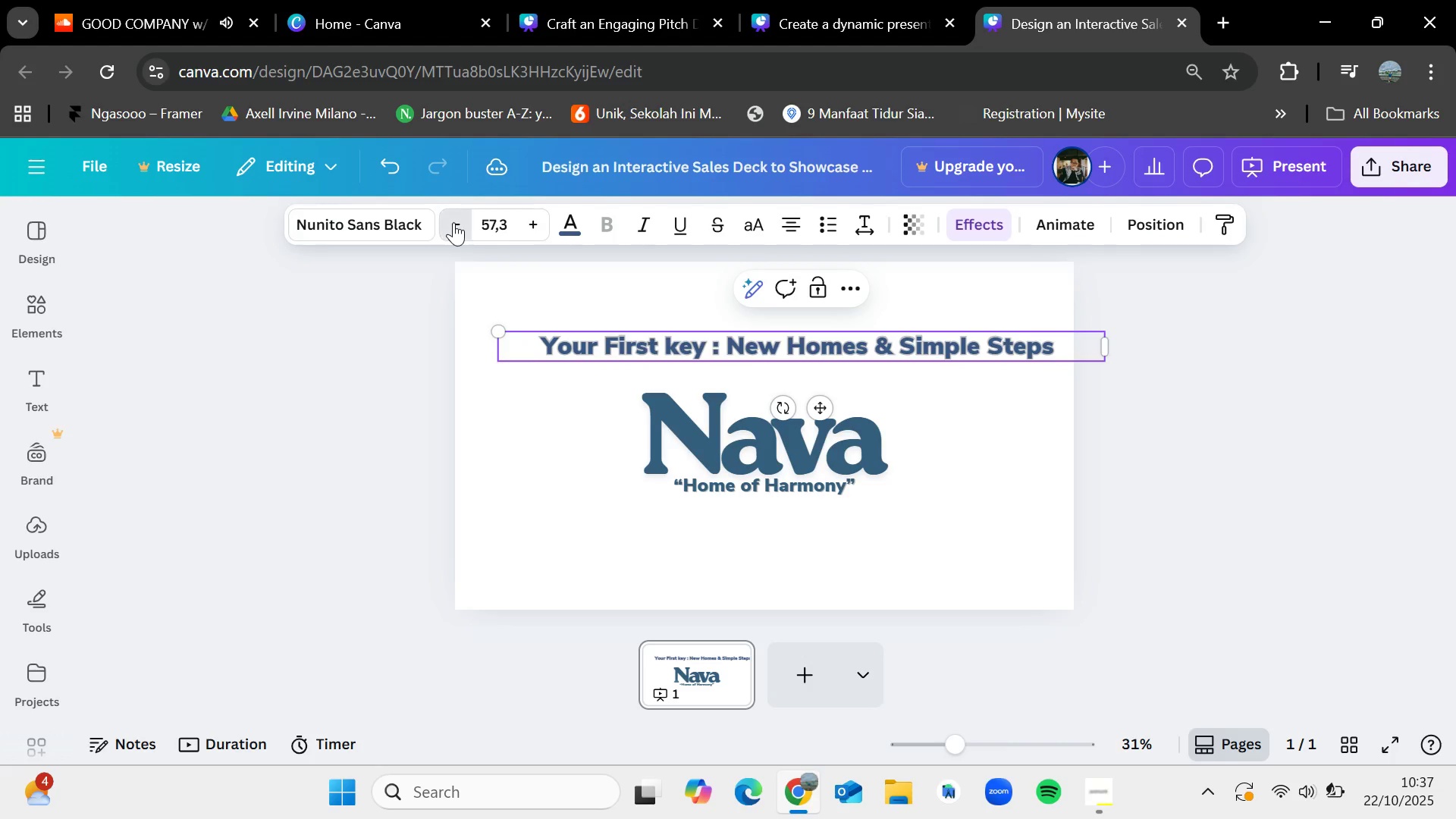 
triple_click([453, 222])
 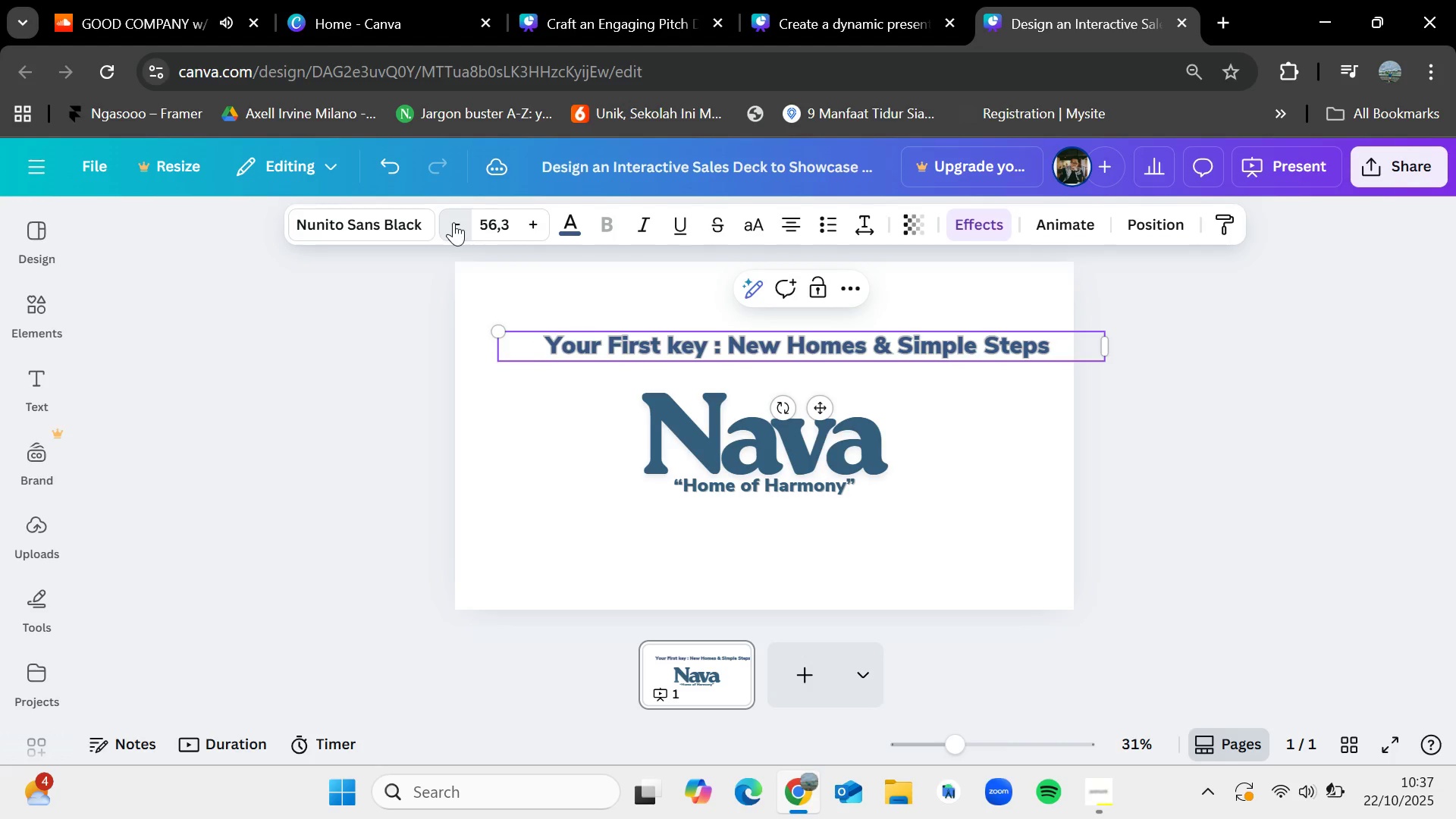 
triple_click([453, 222])
 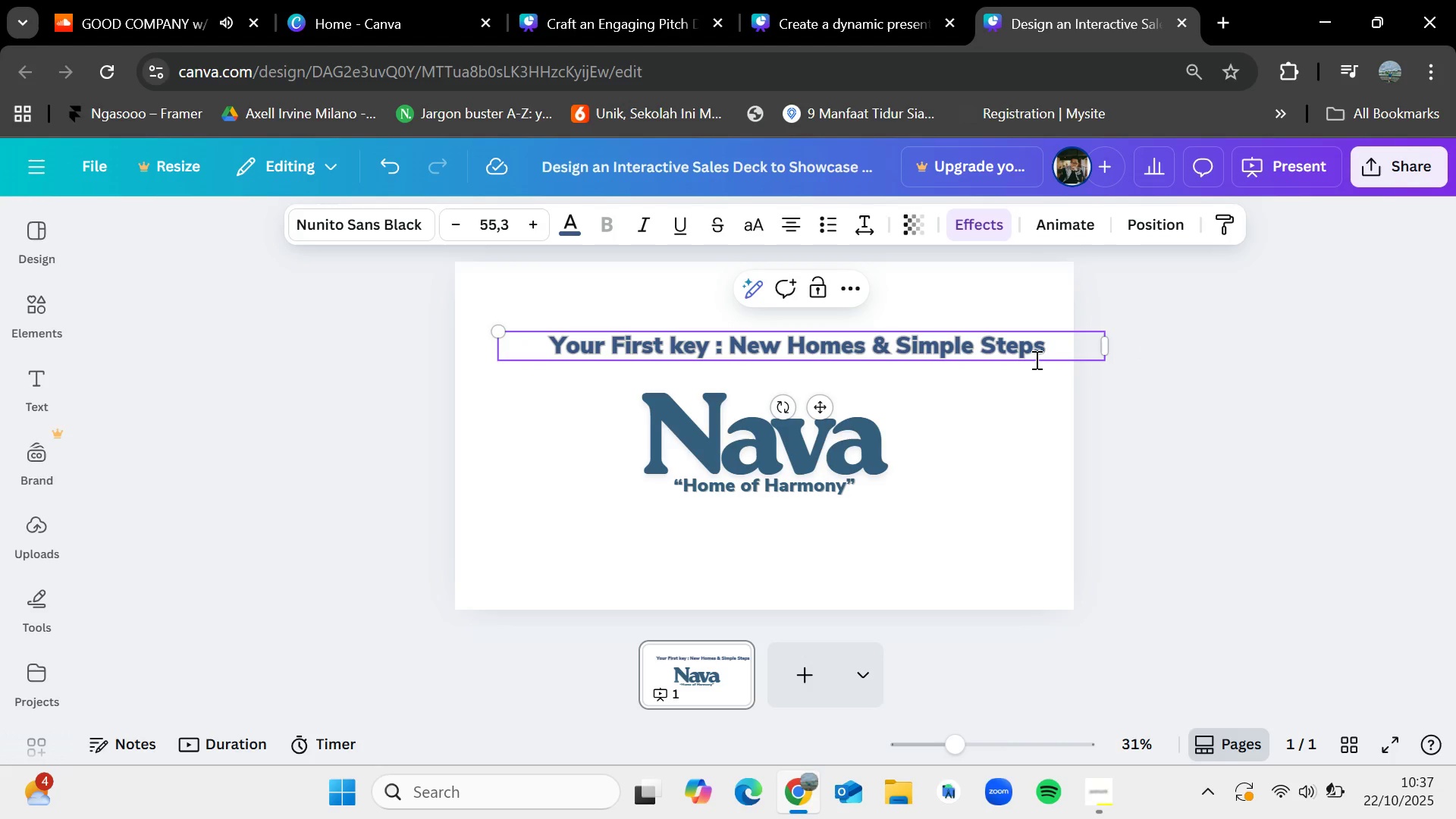 
left_click([1285, 373])
 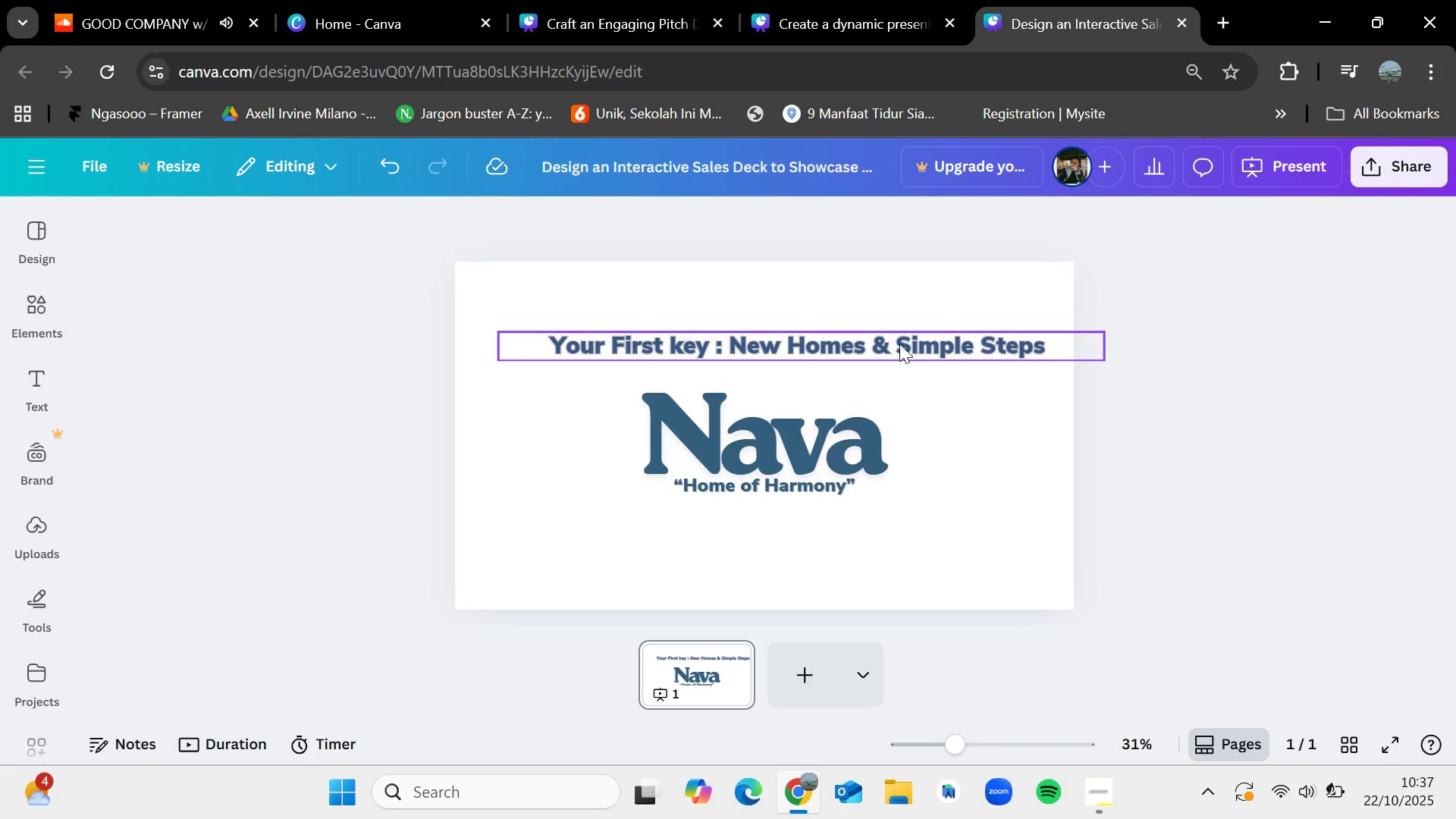 
left_click_drag(start_coordinate=[899, 343], to_coordinate=[884, 363])
 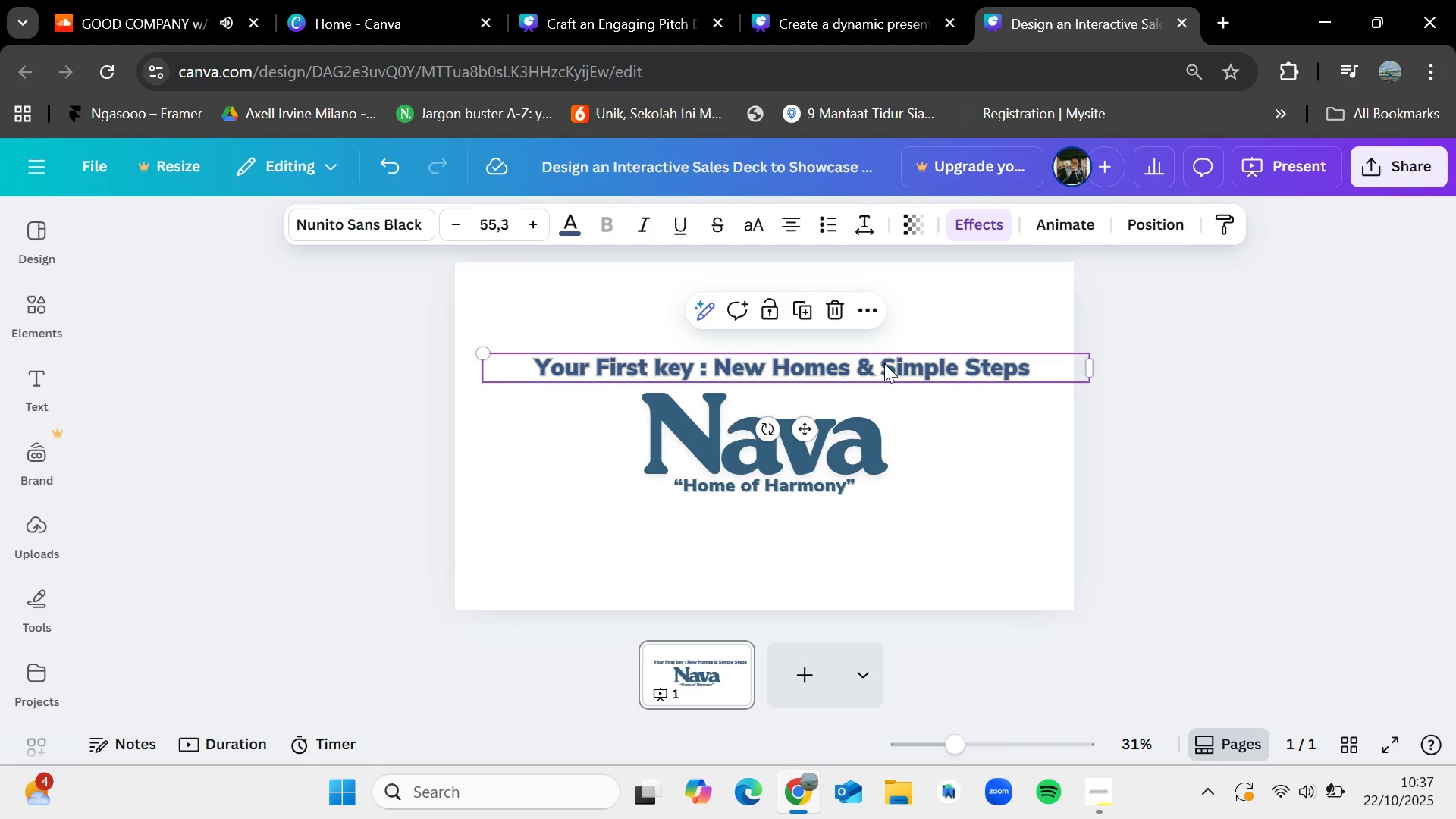 
wait(6.23)
 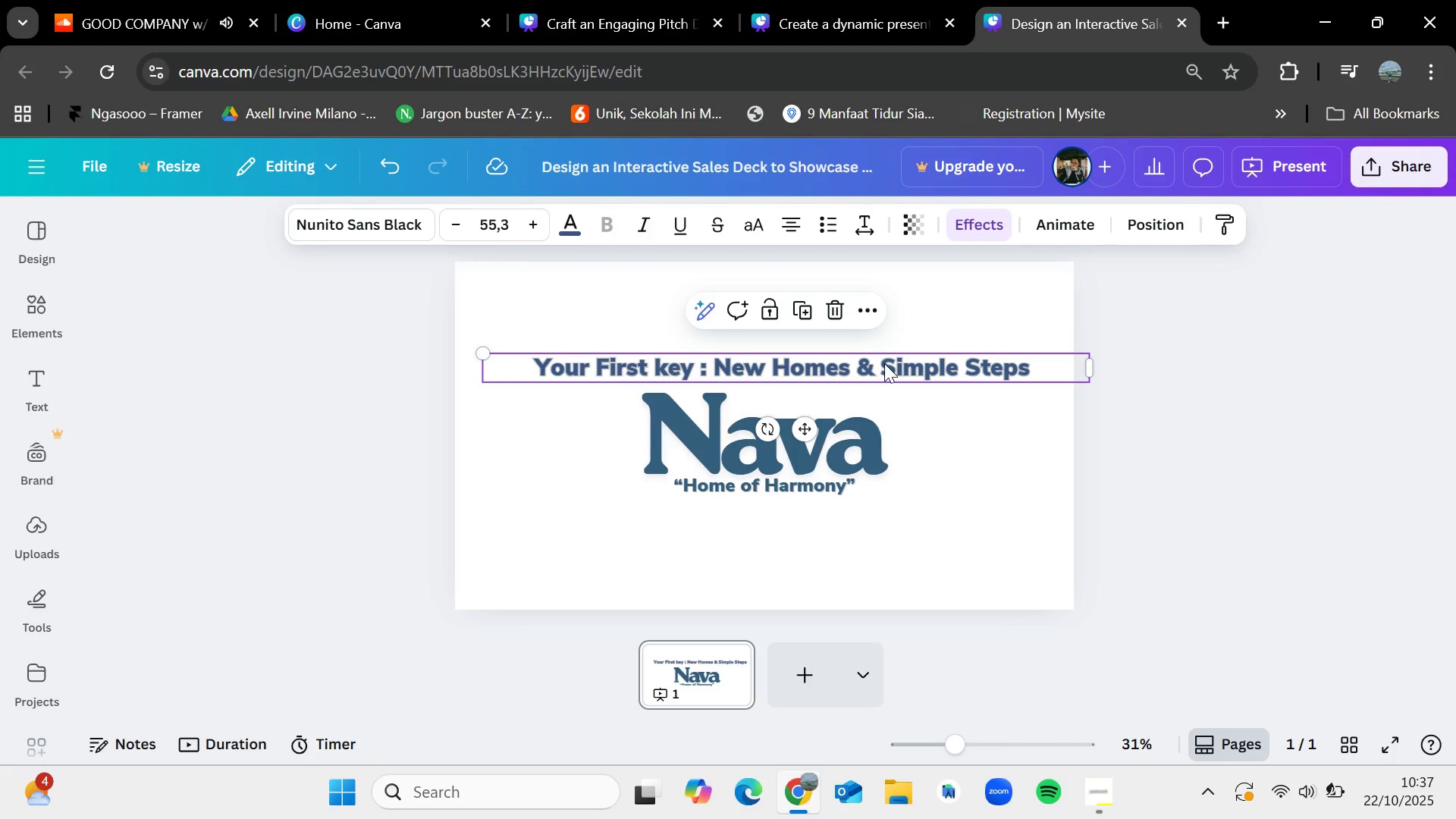 
left_click([1172, 369])
 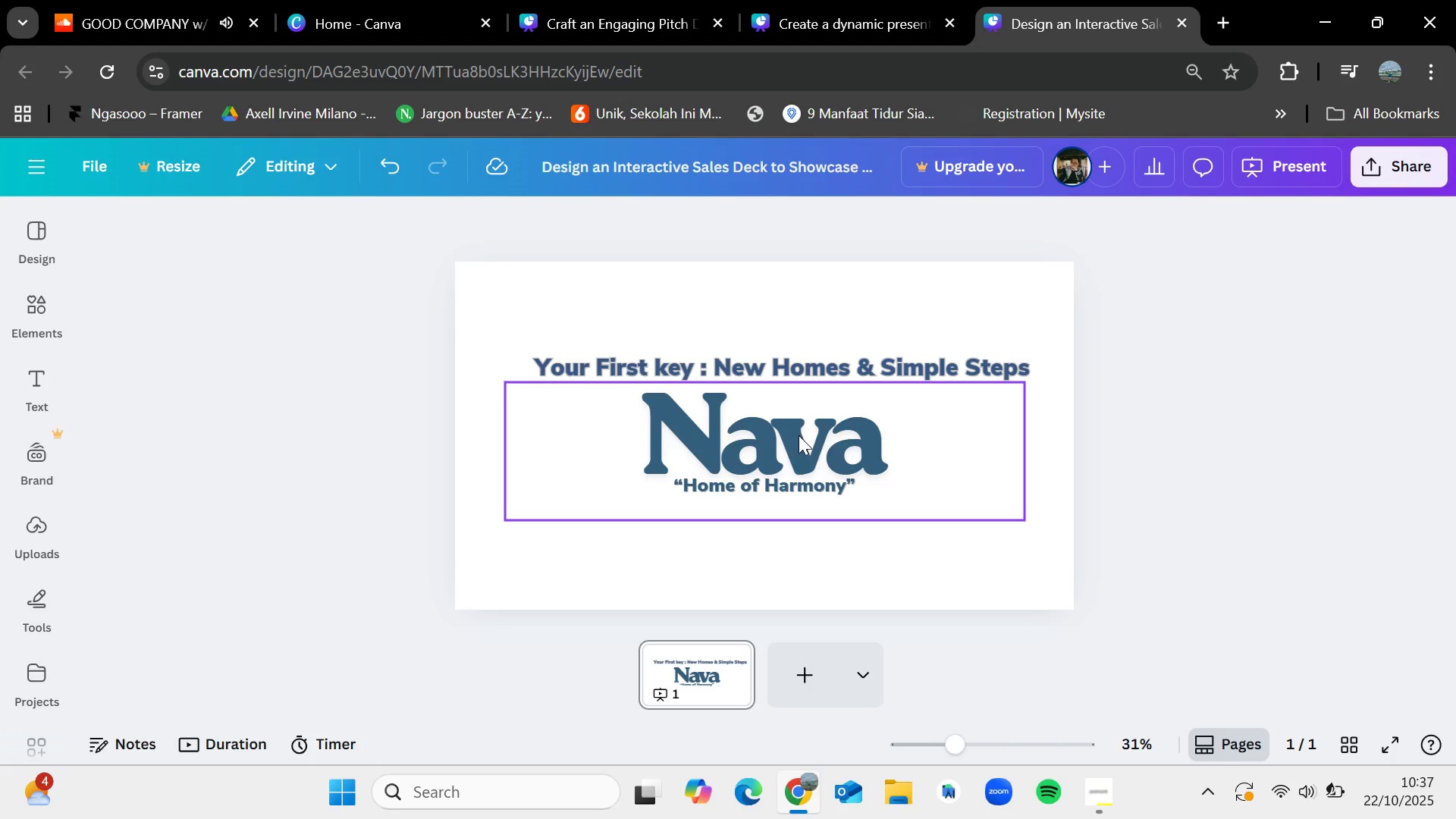 
left_click_drag(start_coordinate=[799, 435], to_coordinate=[799, 442])
 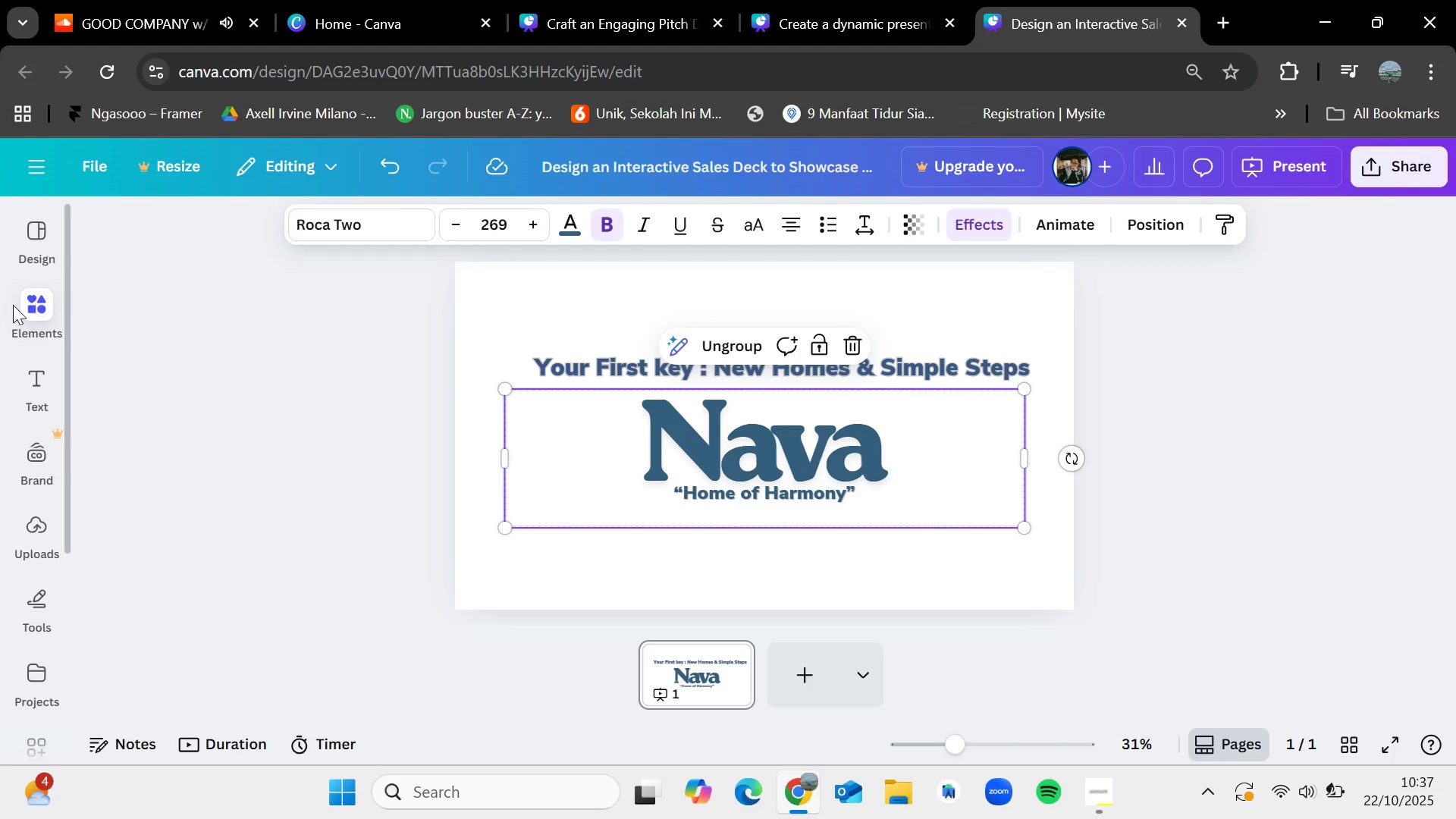 
left_click([13, 305])
 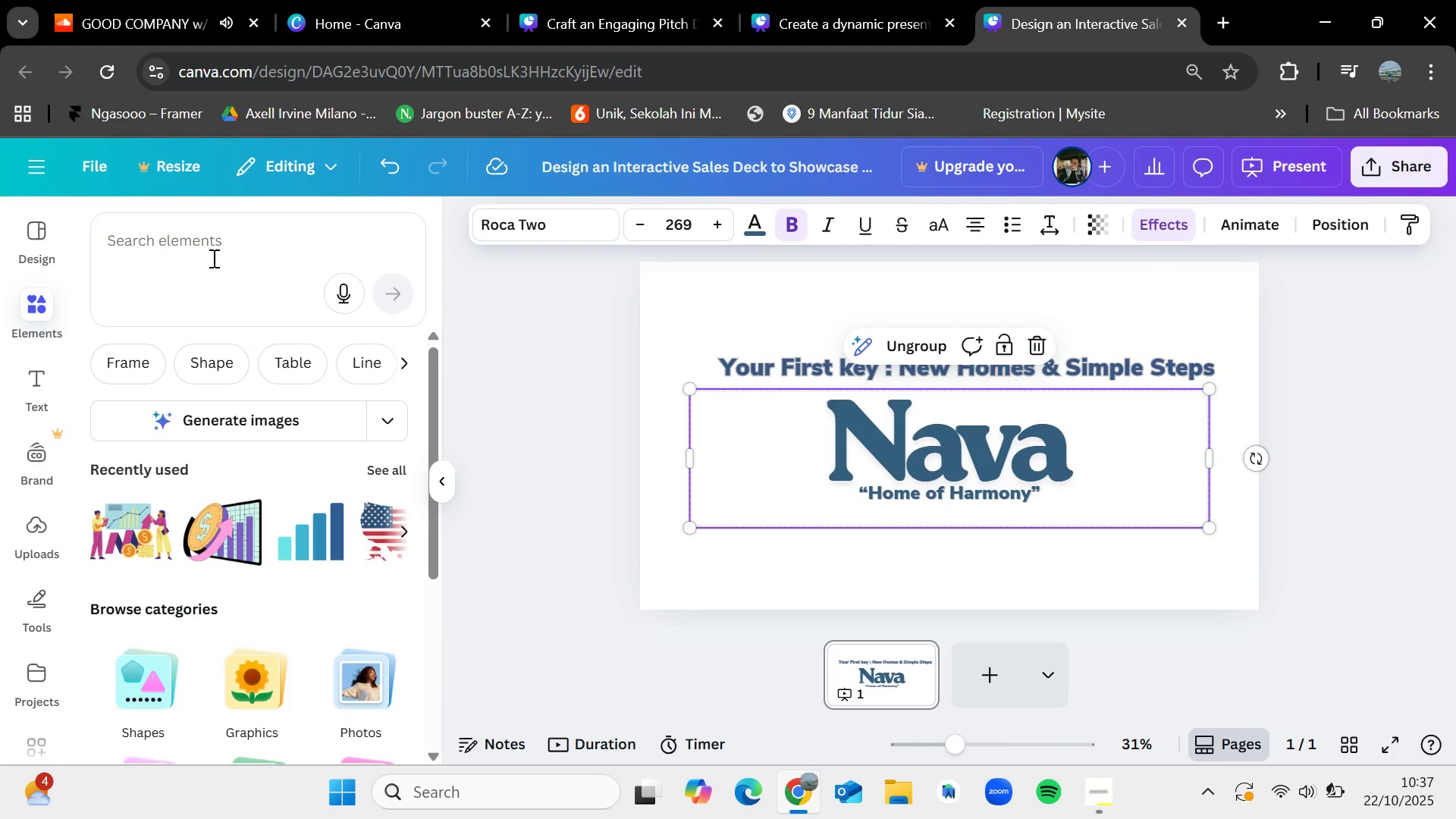 
double_click([212, 258])
 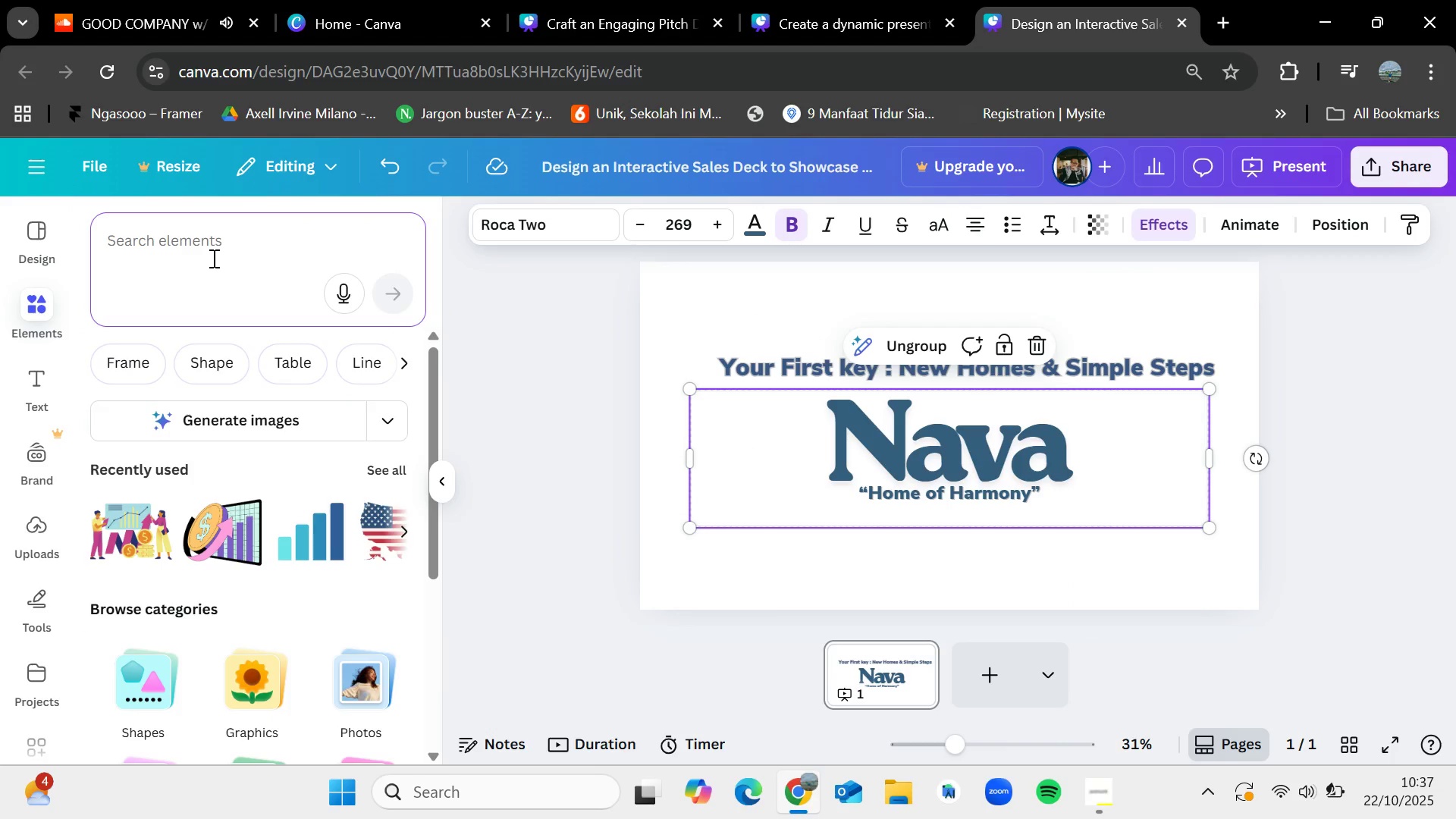 
type(house)
 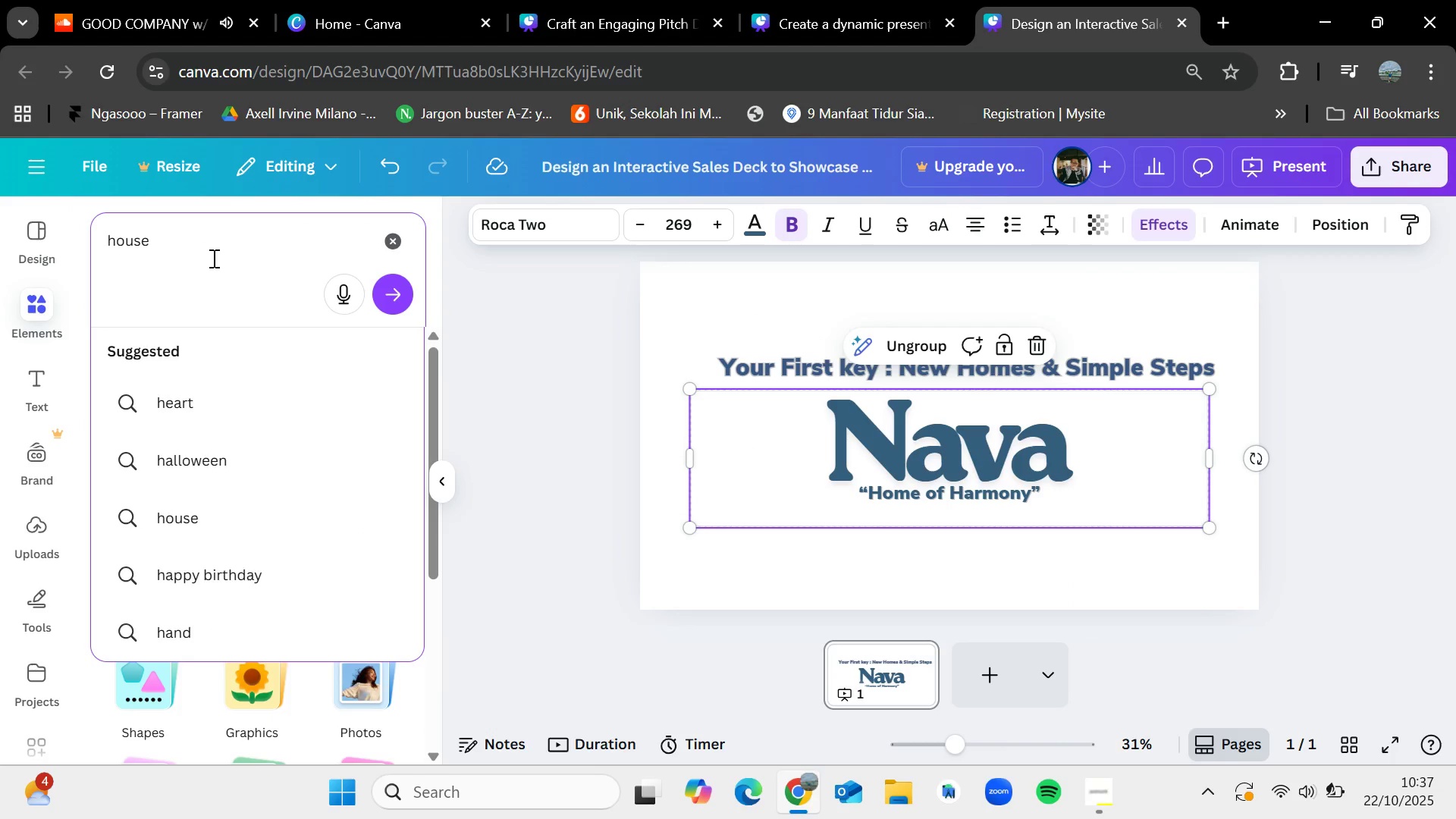 
key(Enter)
 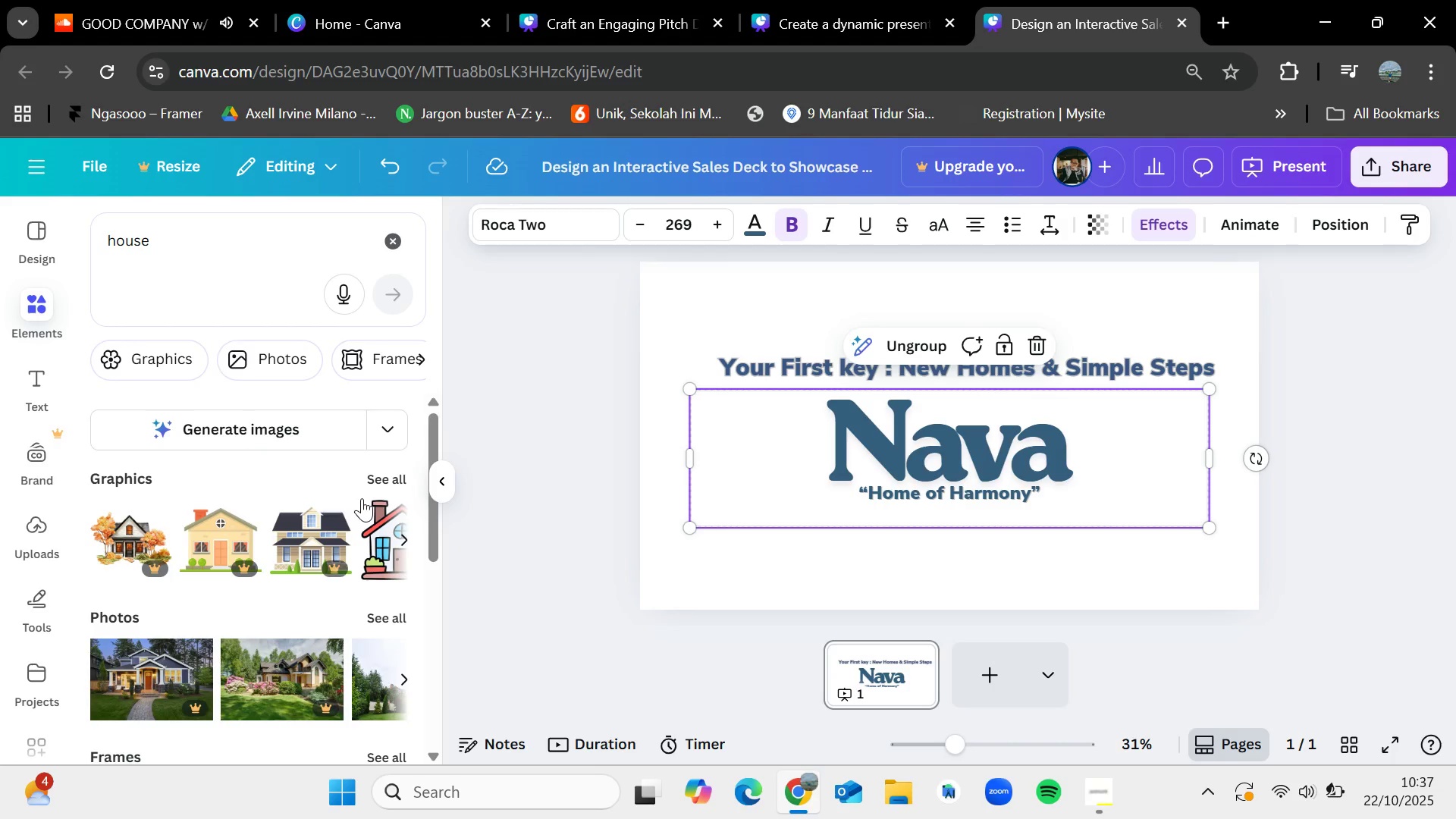 
left_click([390, 617])
 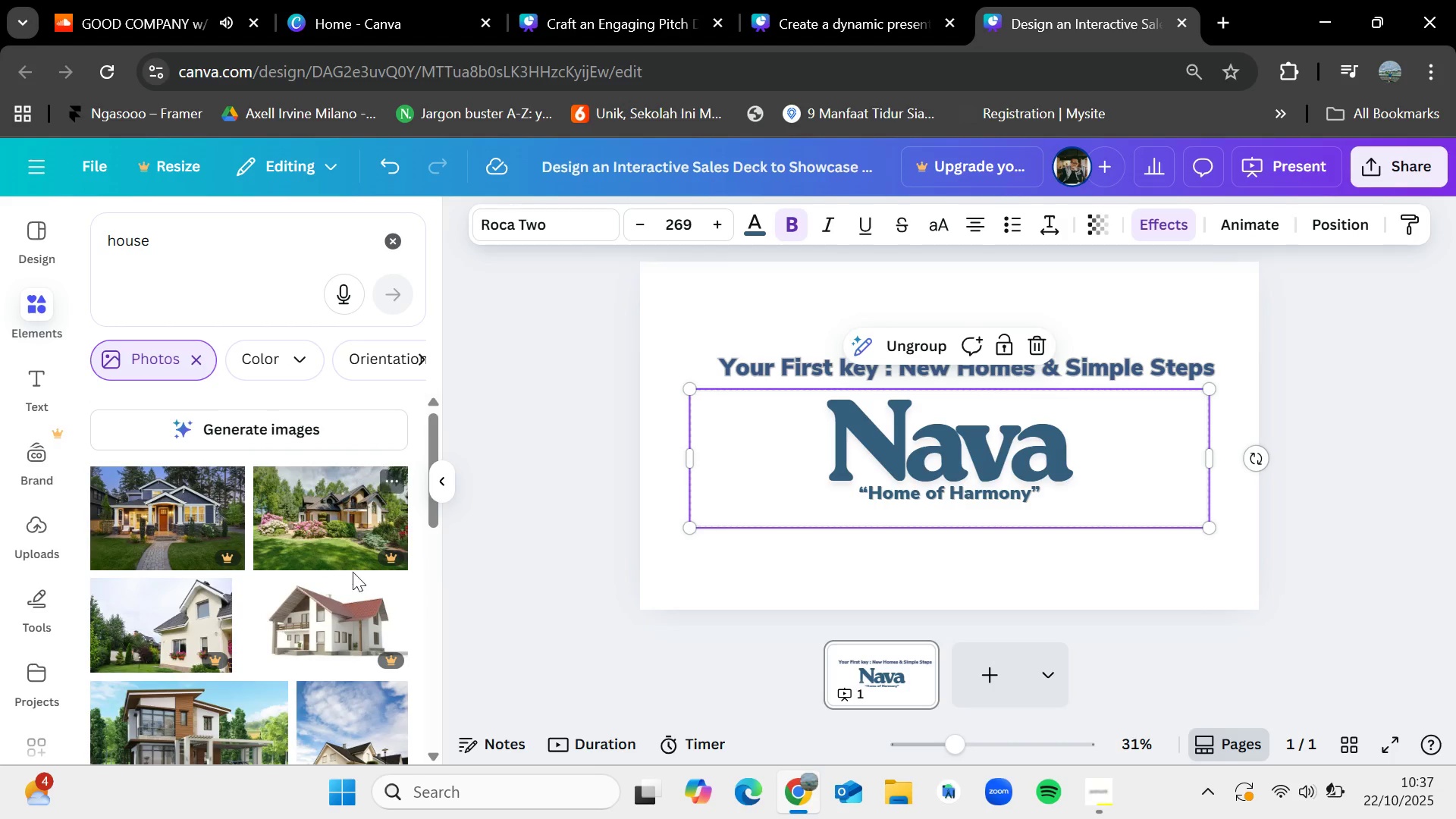 
scroll: coordinate [353, 583], scroll_direction: down, amount: 2.0
 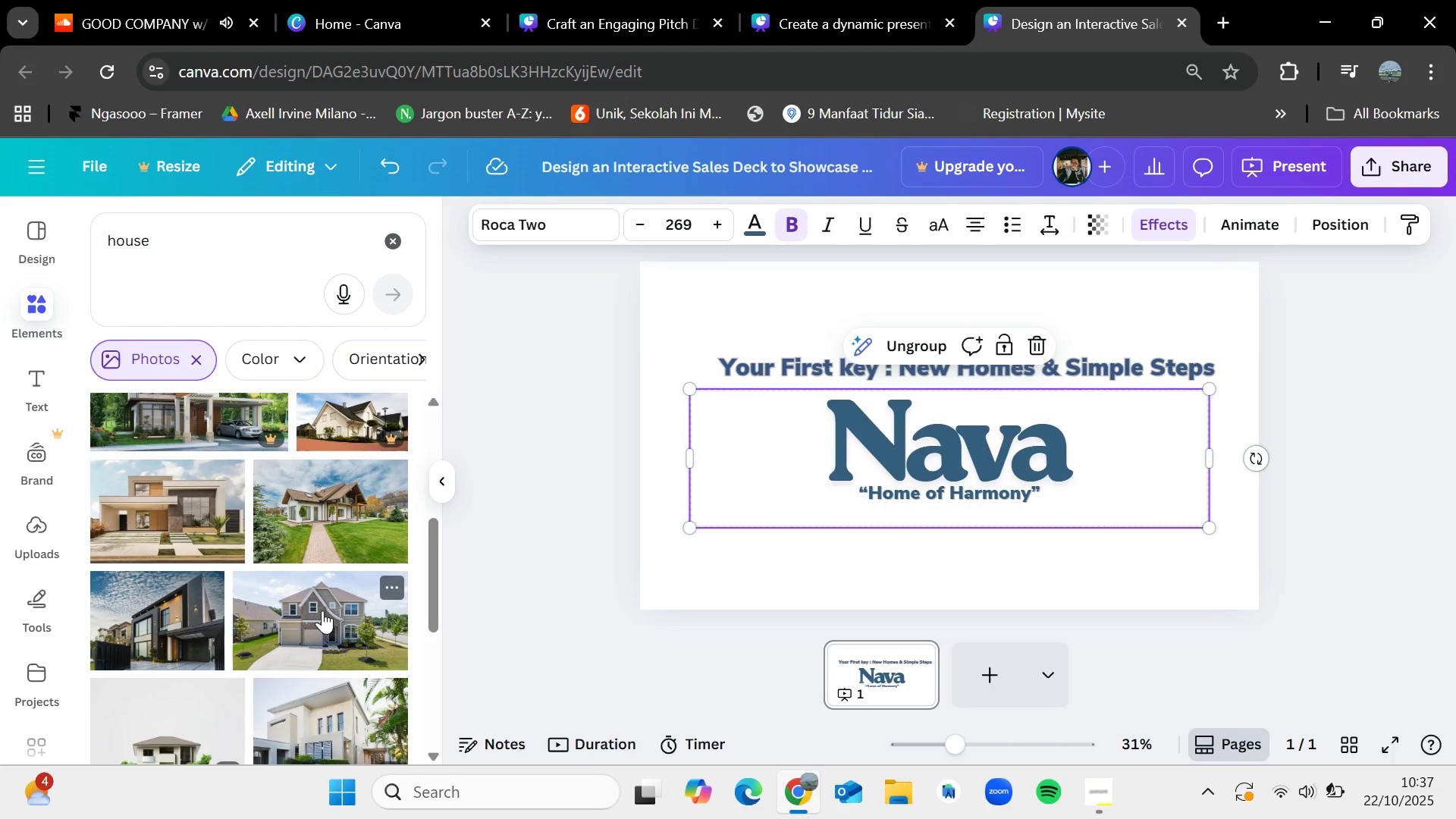 
left_click_drag(start_coordinate=[322, 610], to_coordinate=[658, 353])
 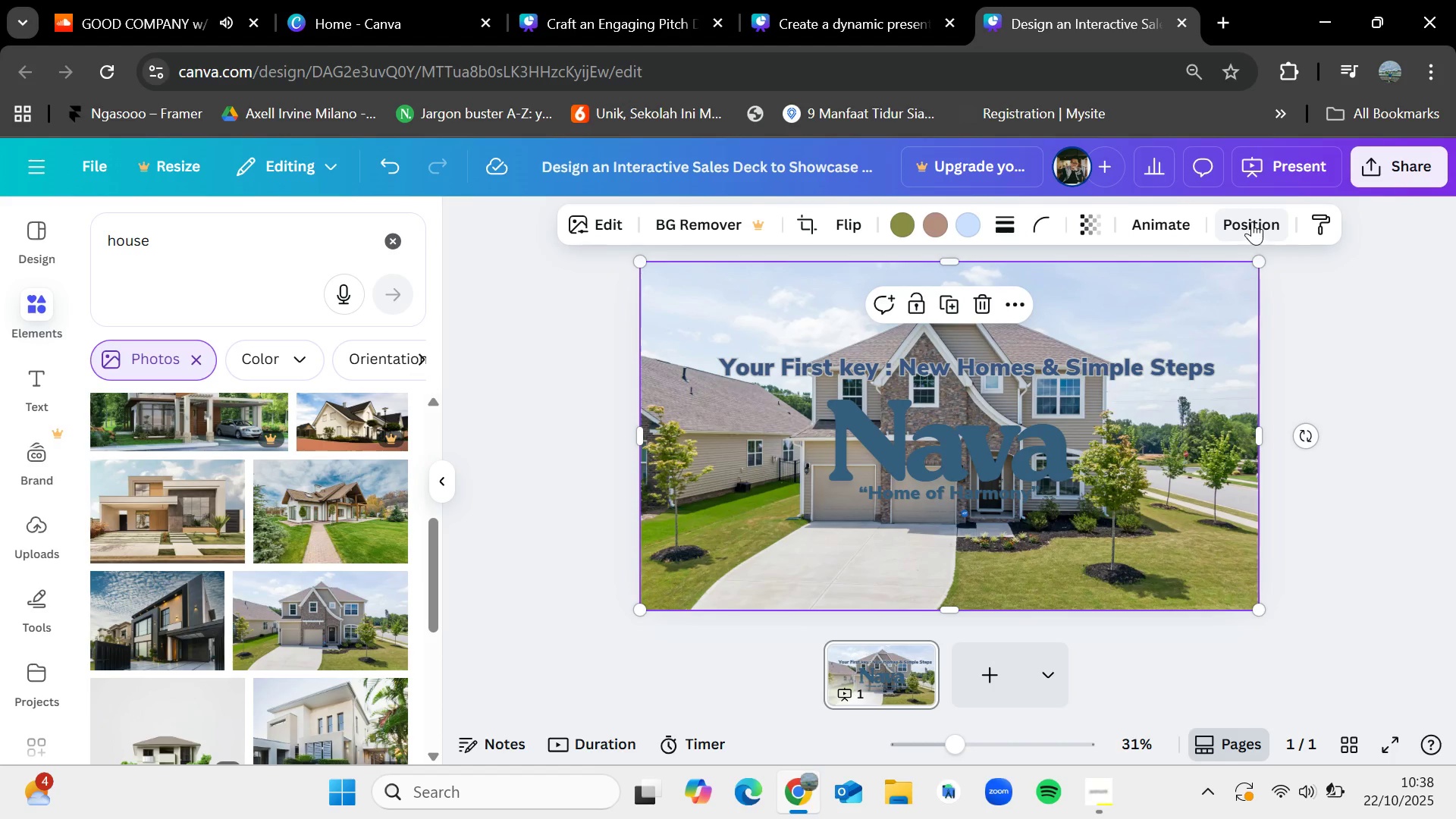 
double_click([1084, 220])
 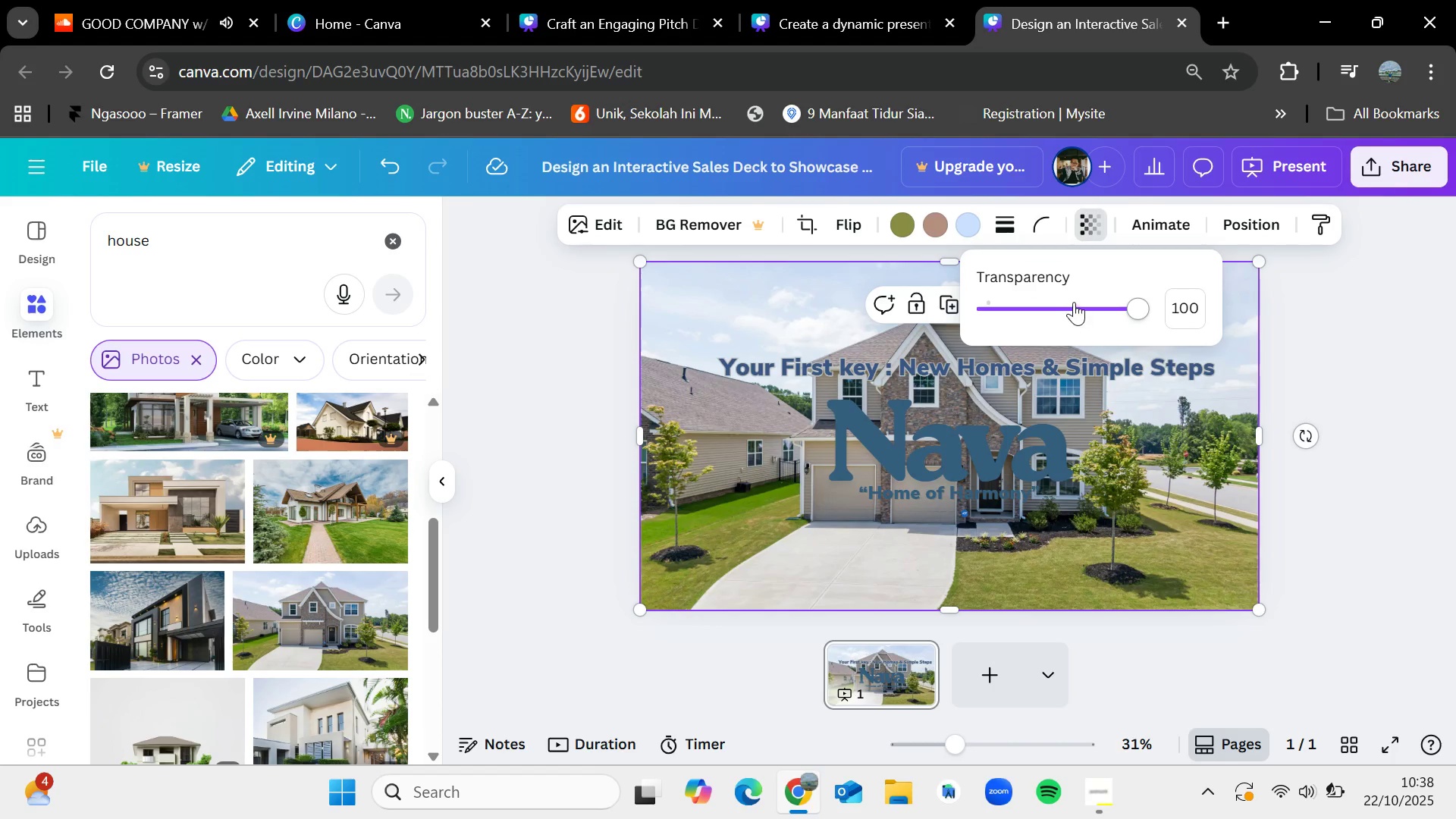 
left_click_drag(start_coordinate=[1078, 300], to_coordinate=[1068, 300])
 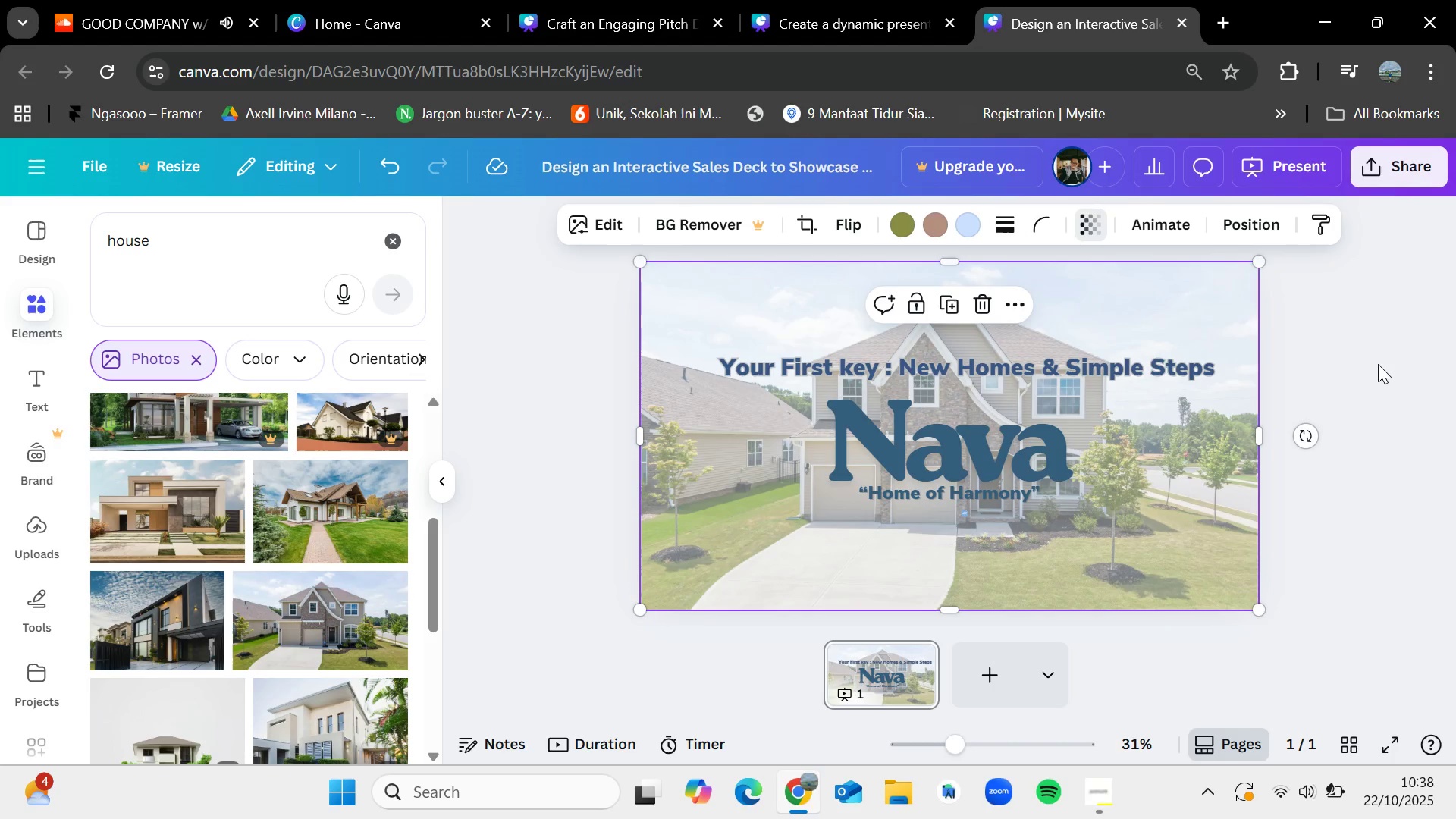 
left_click([1378, 364])
 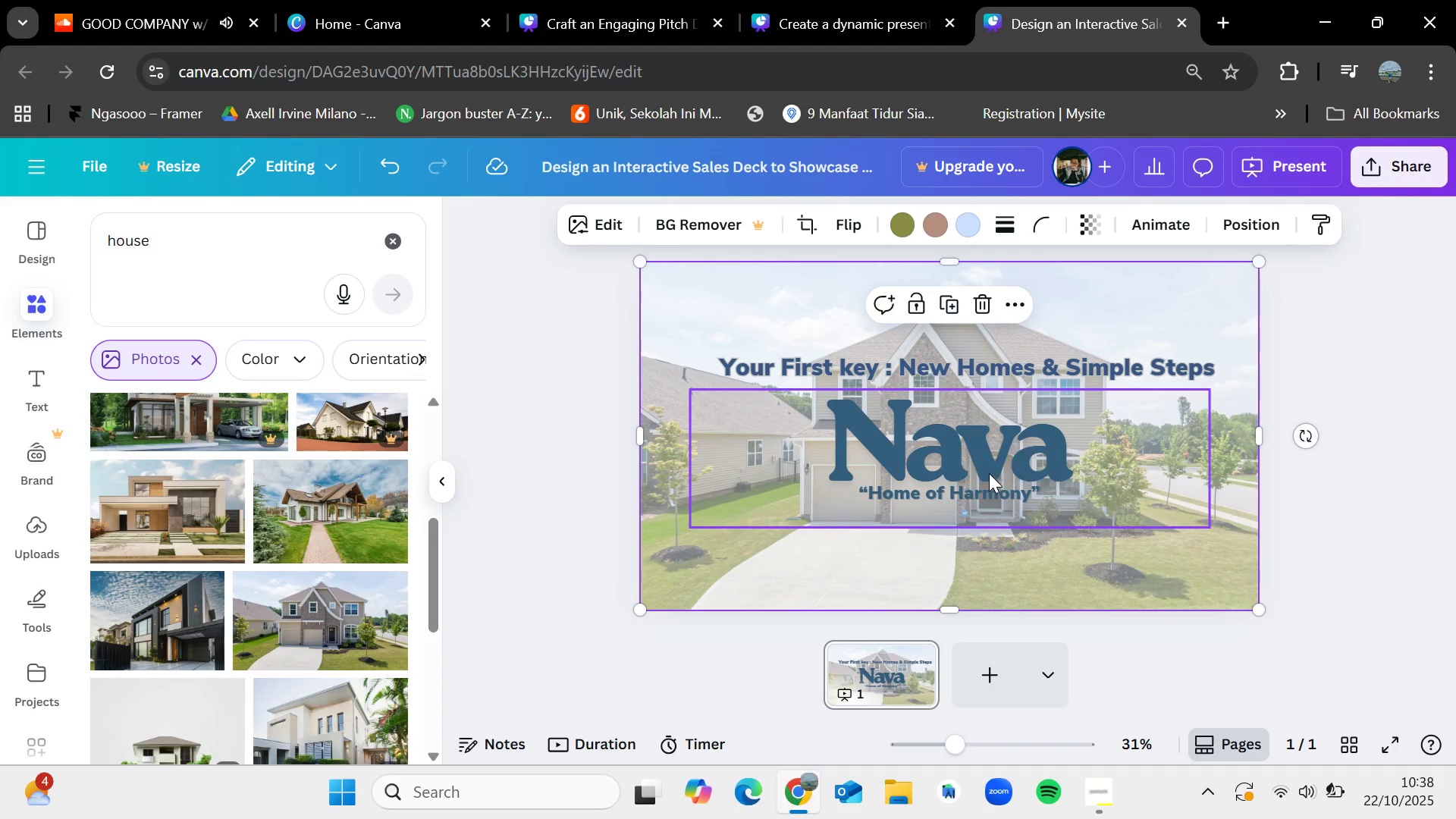 
left_click_drag(start_coordinate=[990, 473], to_coordinate=[993, 478])
 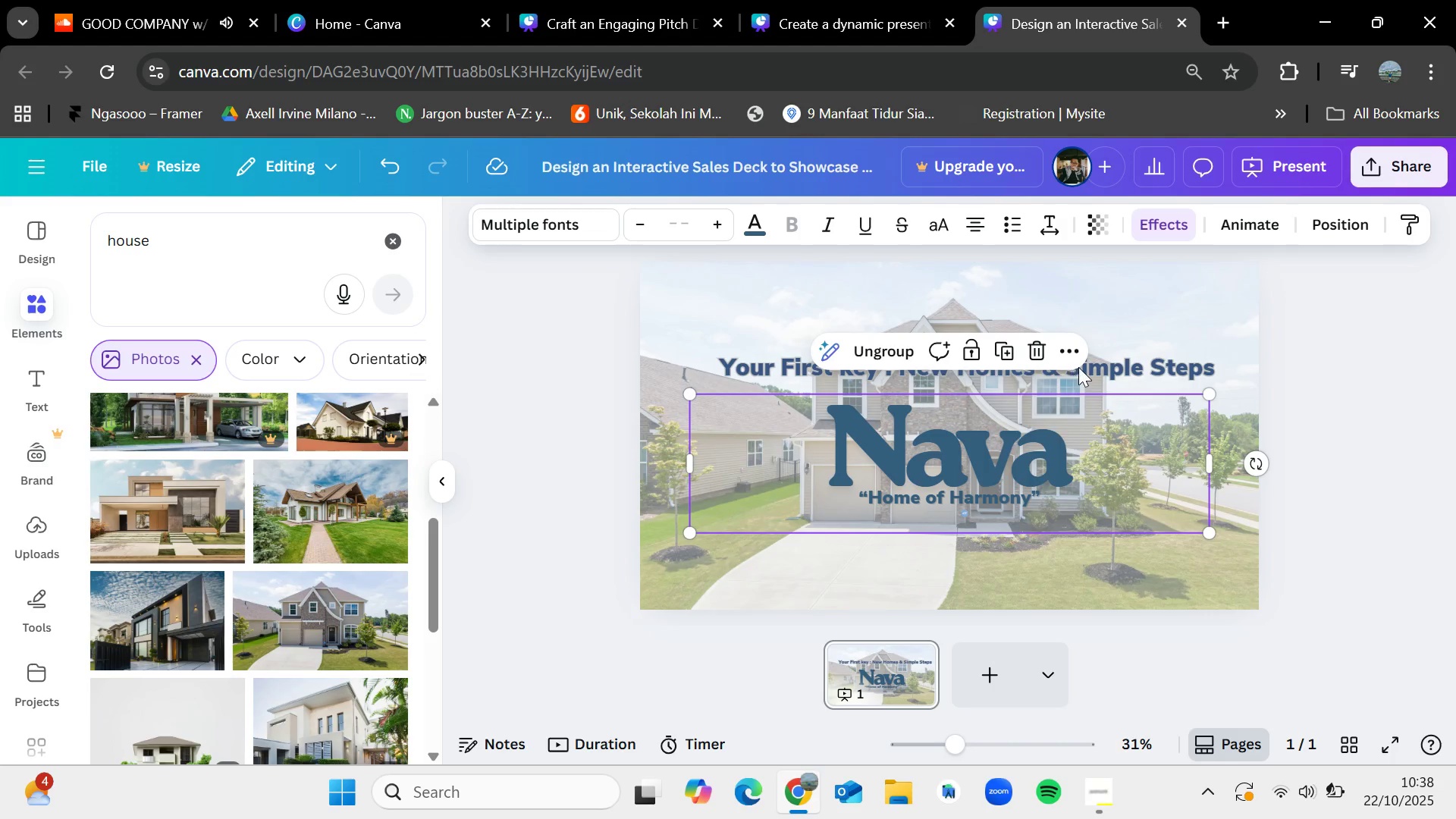 
left_click_drag(start_coordinate=[1079, 366], to_coordinate=[1077, 372])
 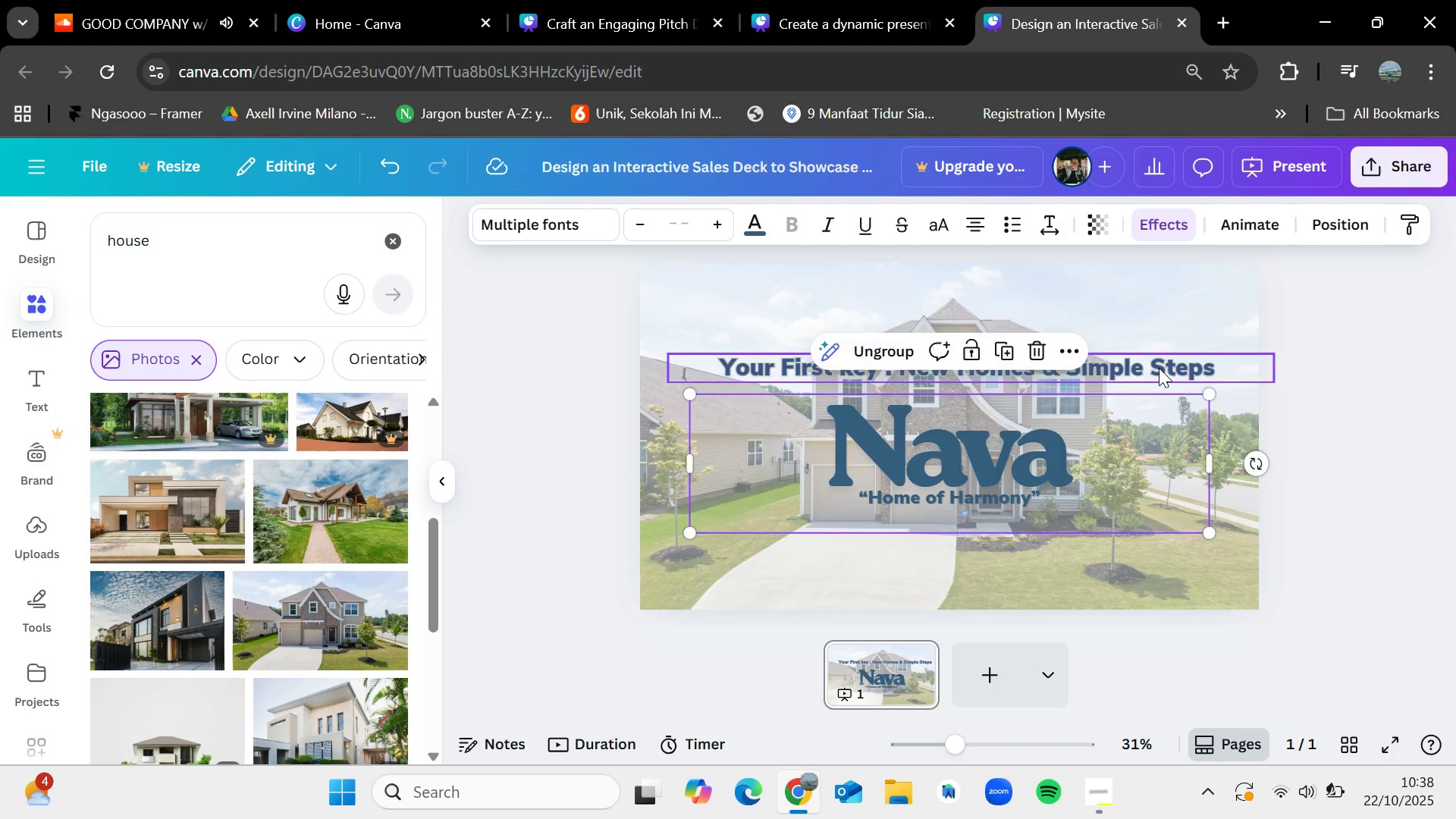 
left_click_drag(start_coordinate=[1159, 368], to_coordinate=[1150, 371])
 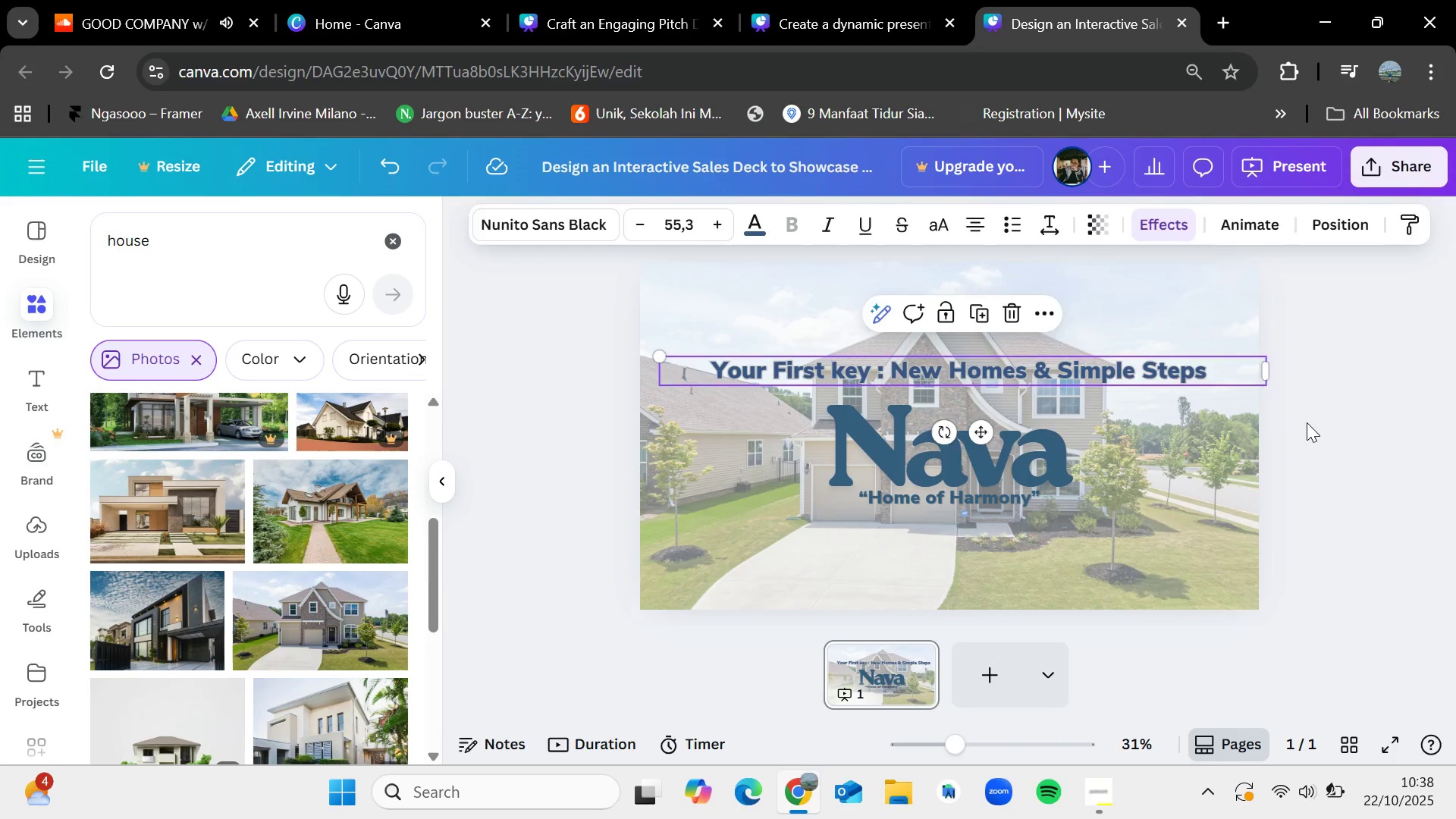 
left_click([1307, 422])
 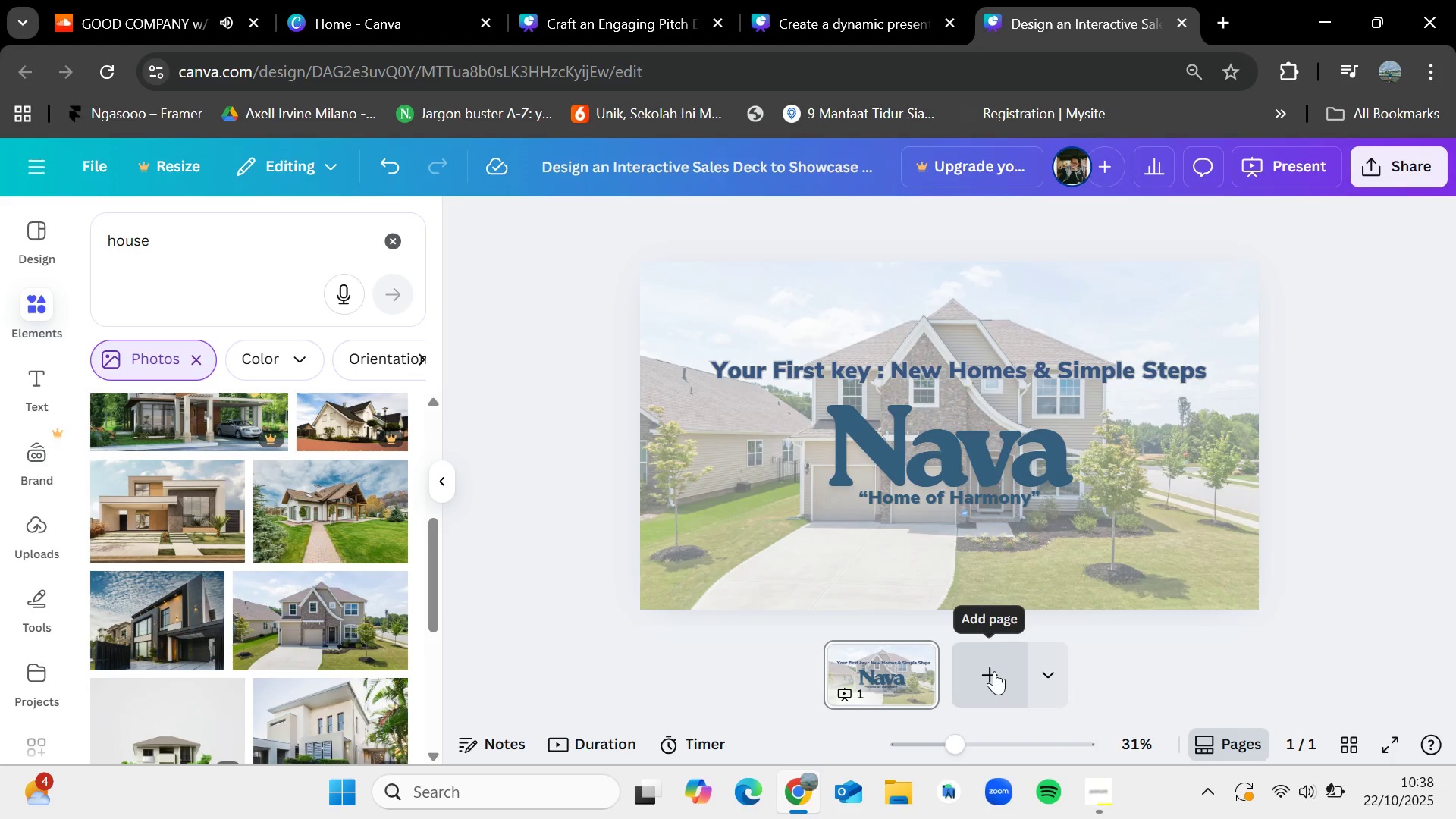 
wait(9.84)
 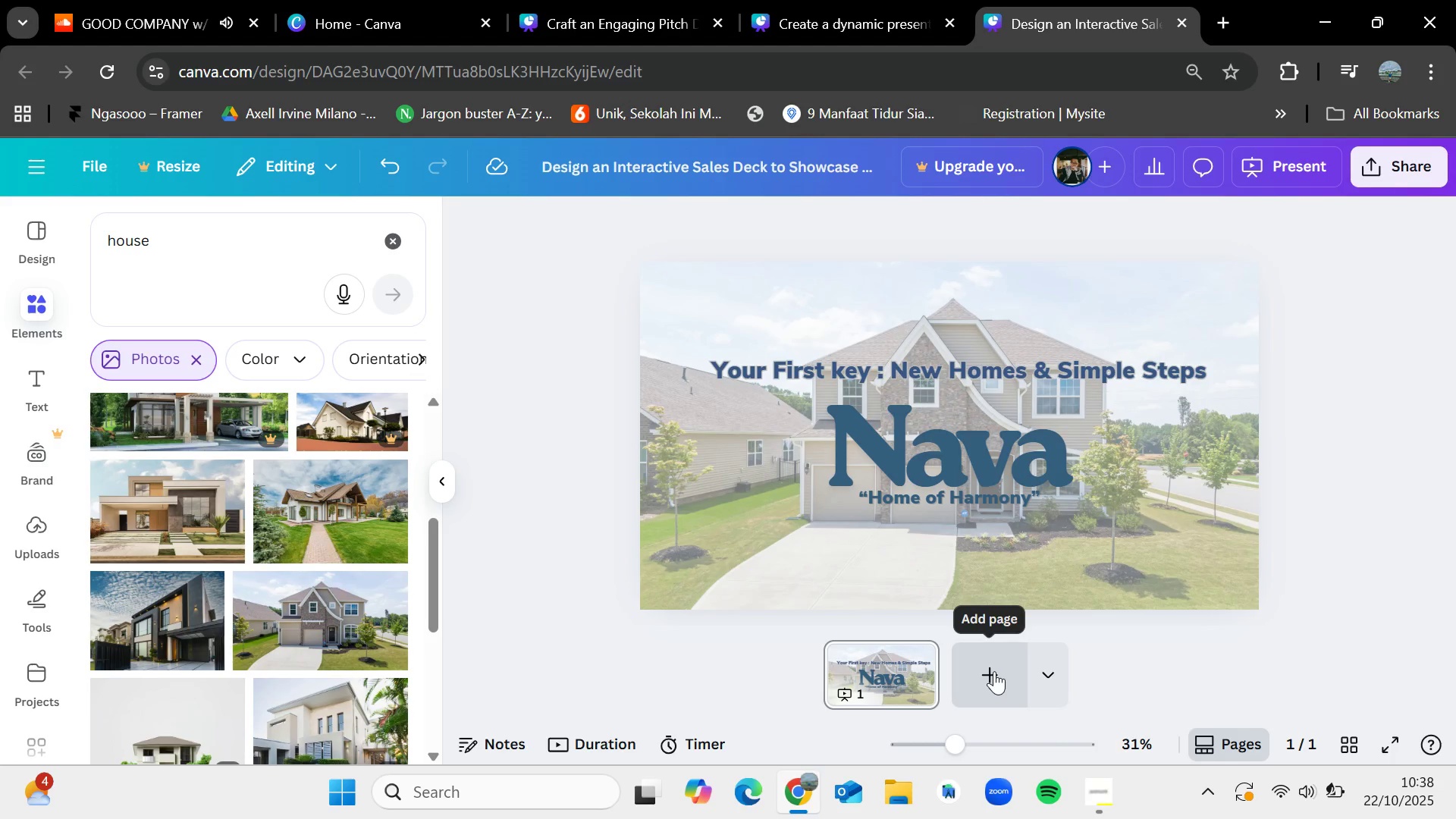 
left_click([994, 671])
 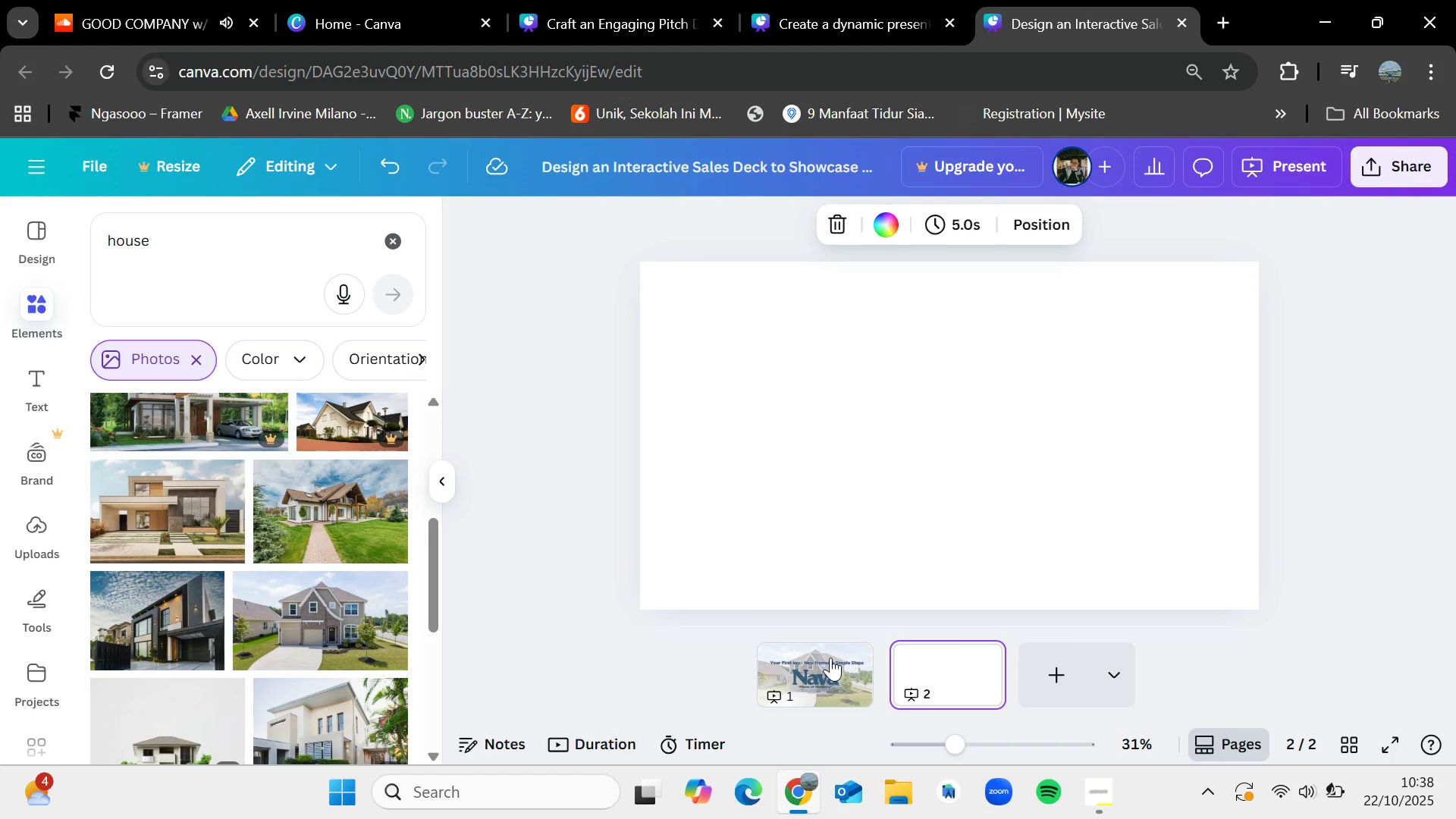 
left_click([830, 665])
 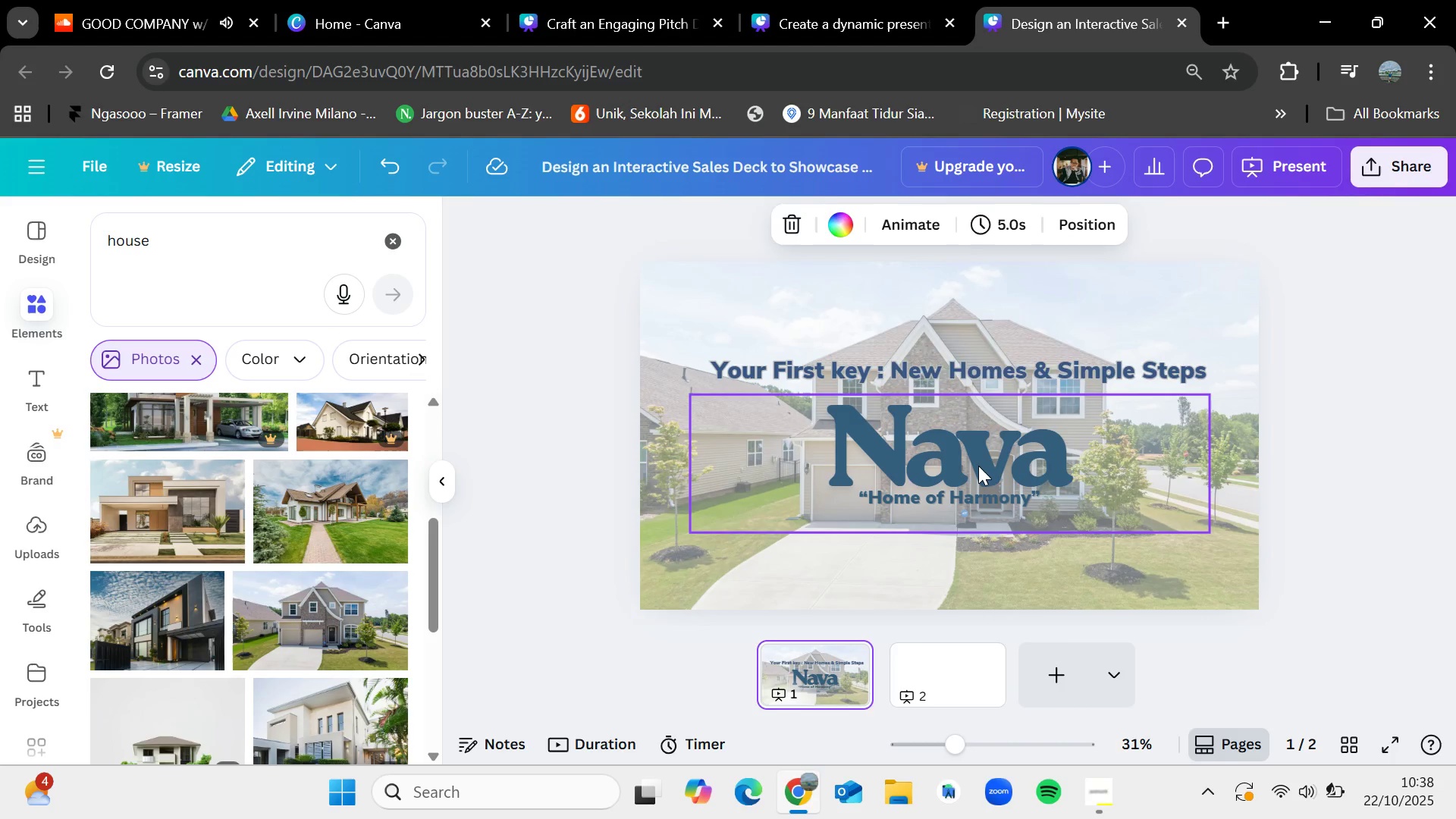 
left_click([978, 466])
 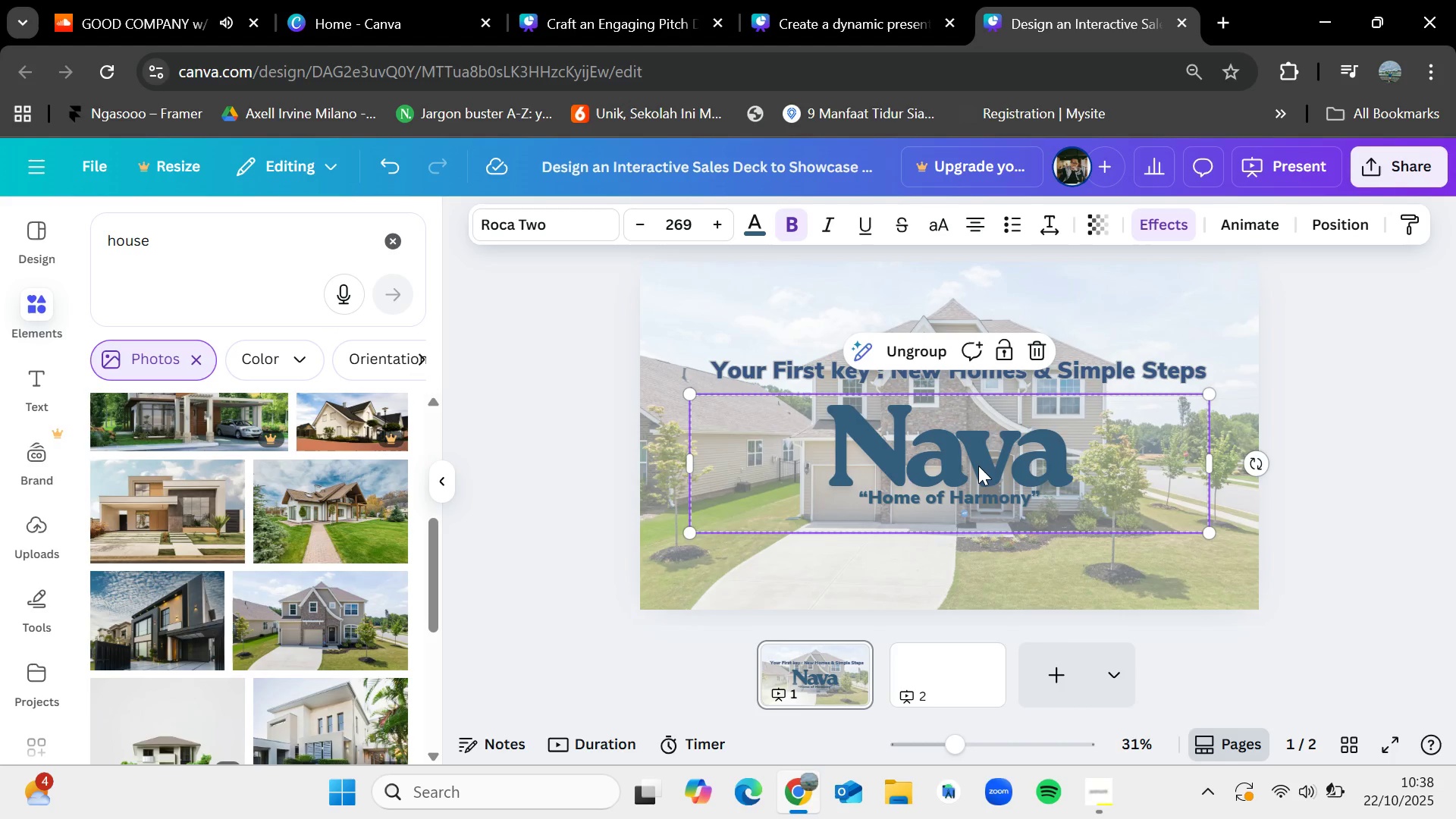 
key(Control+C)
 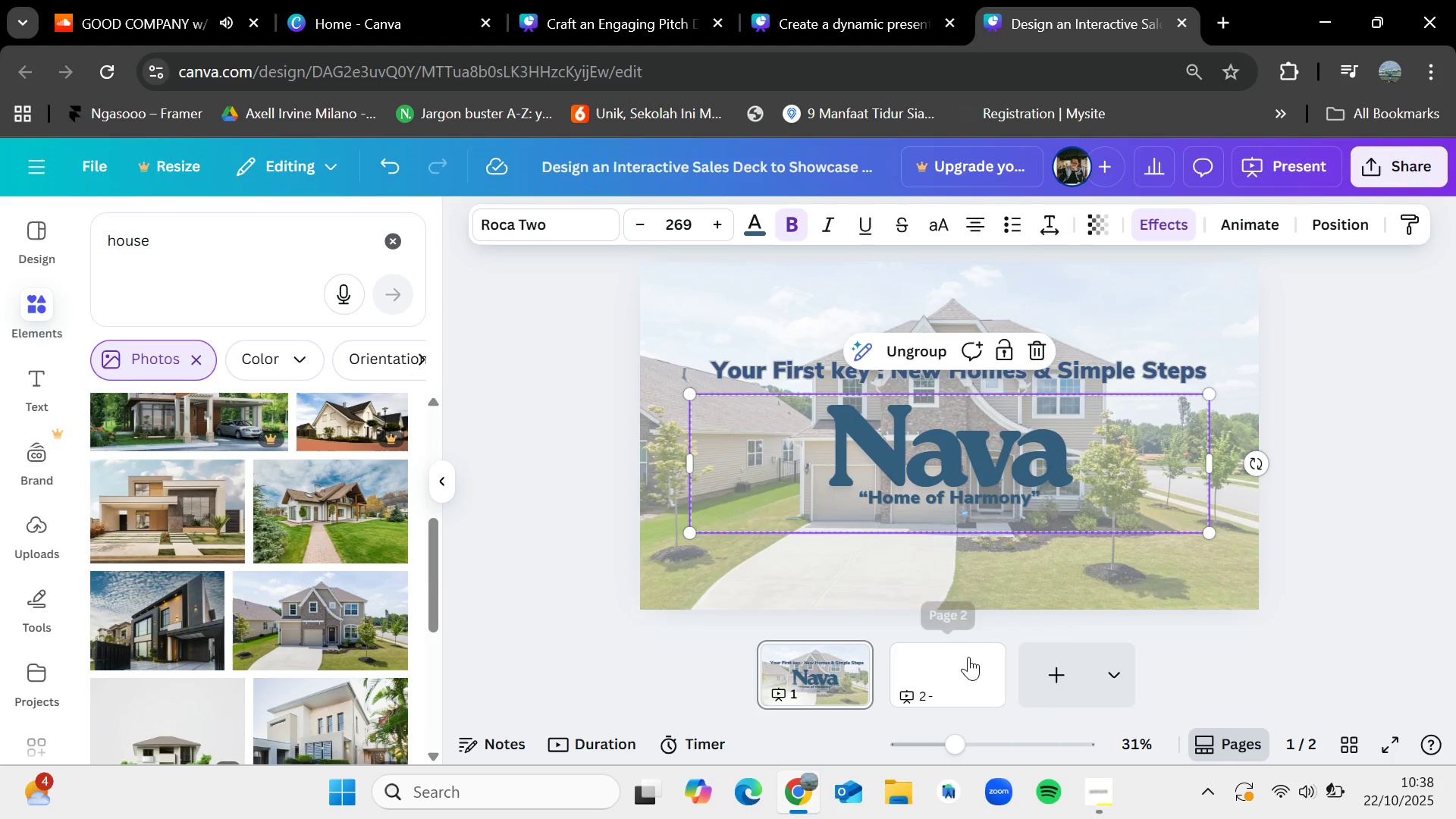 
left_click([968, 657])
 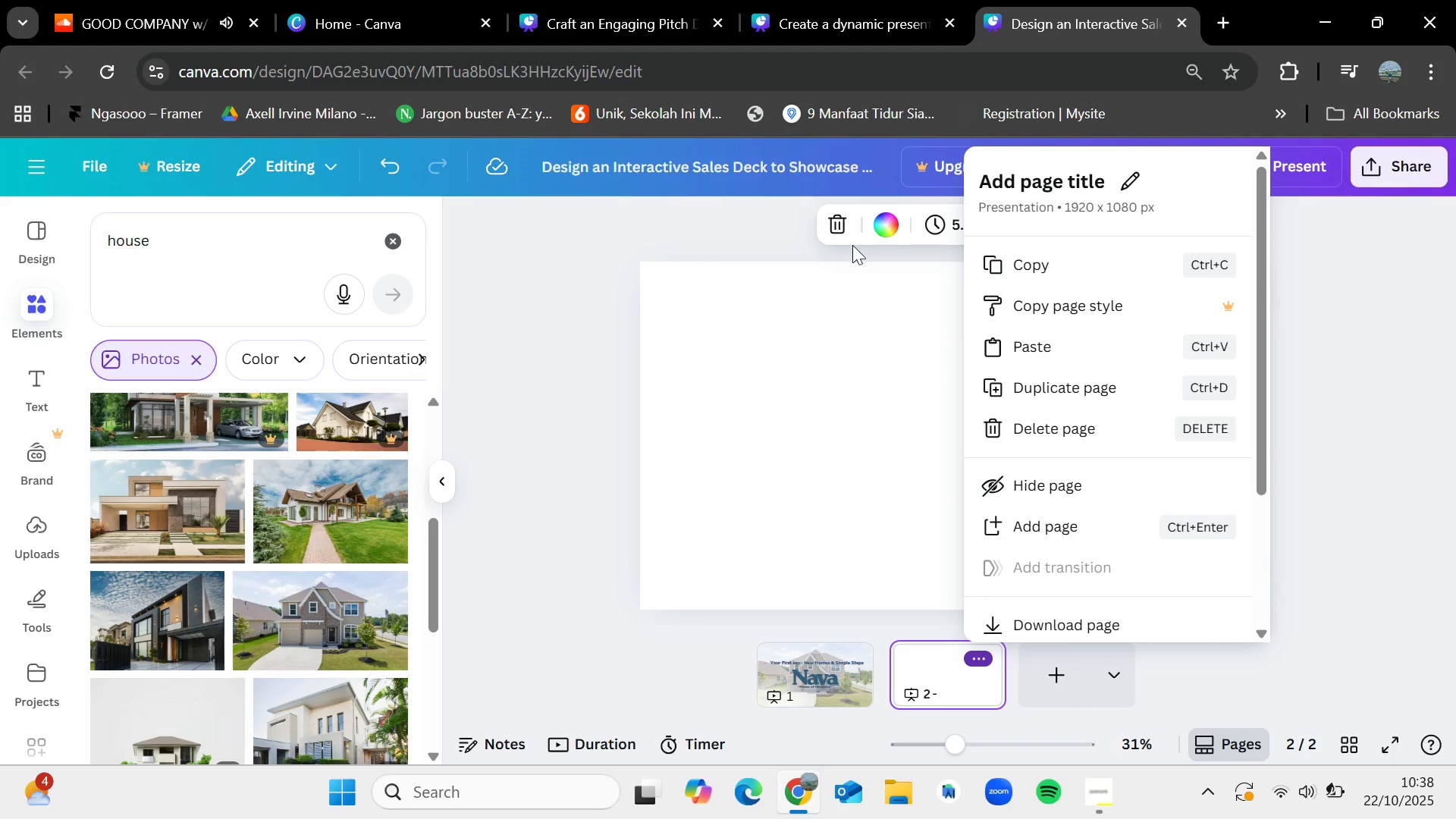 
left_click([877, 231])
 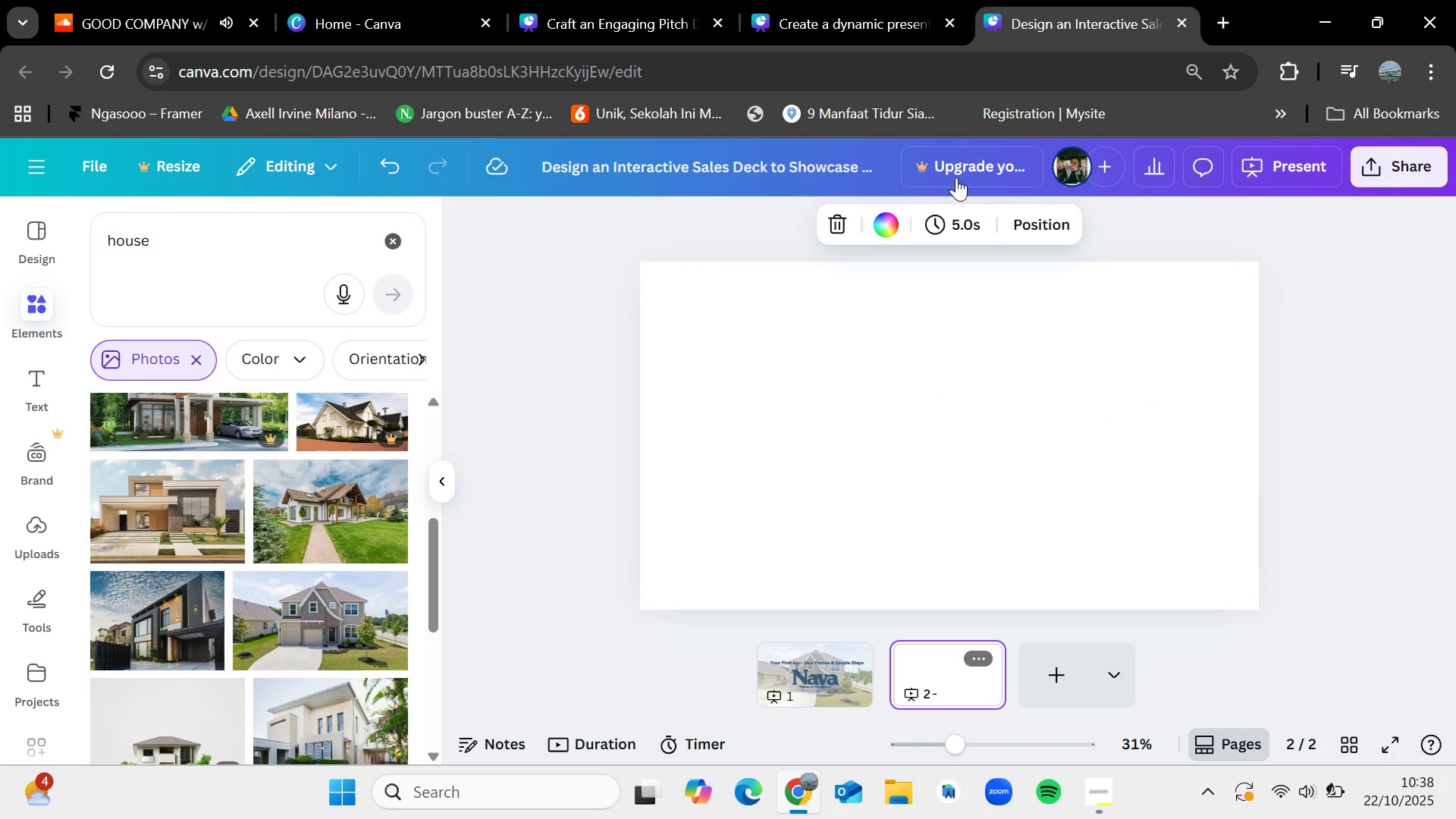 
left_click([891, 225])
 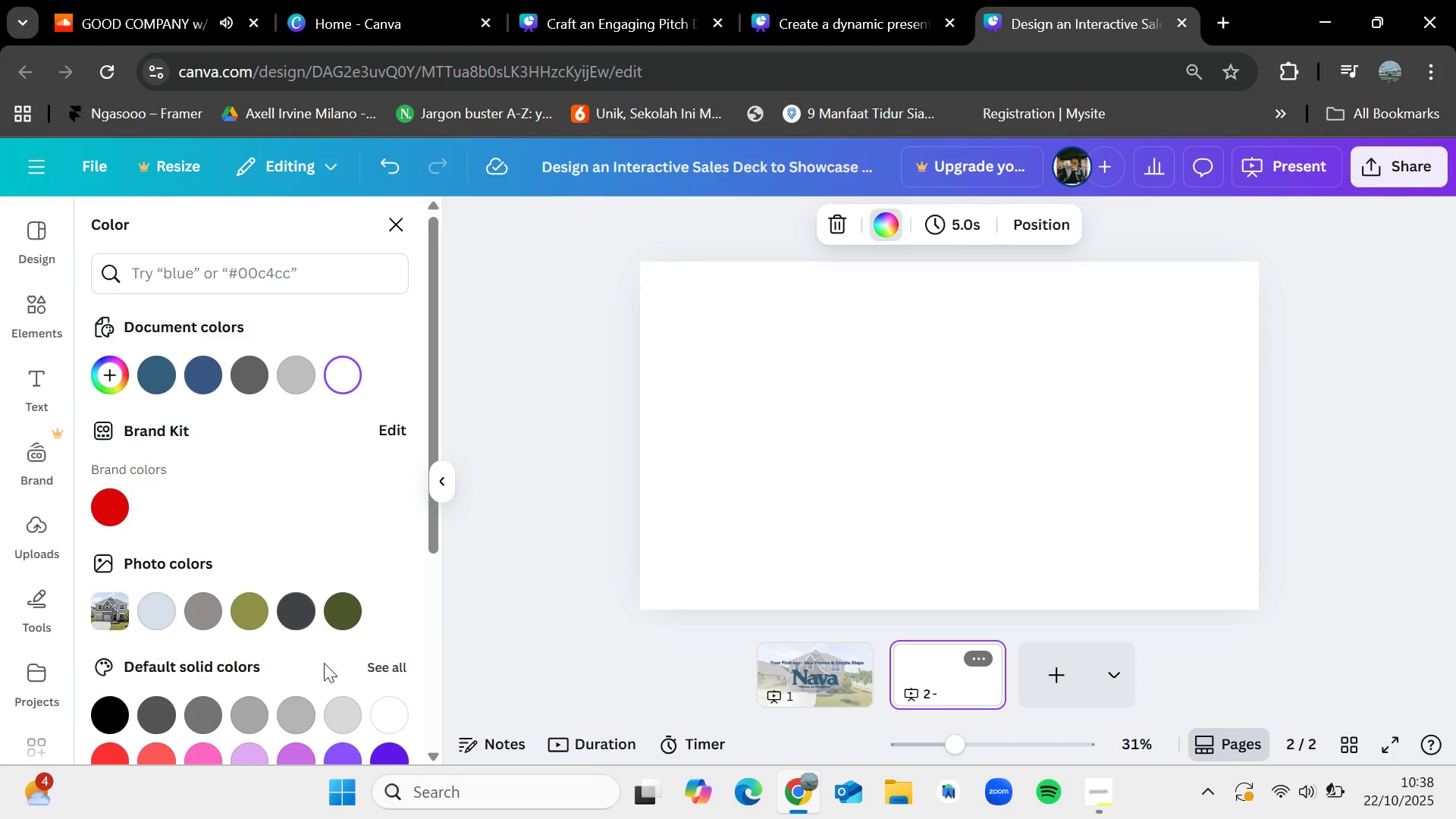 
left_click([329, 698])
 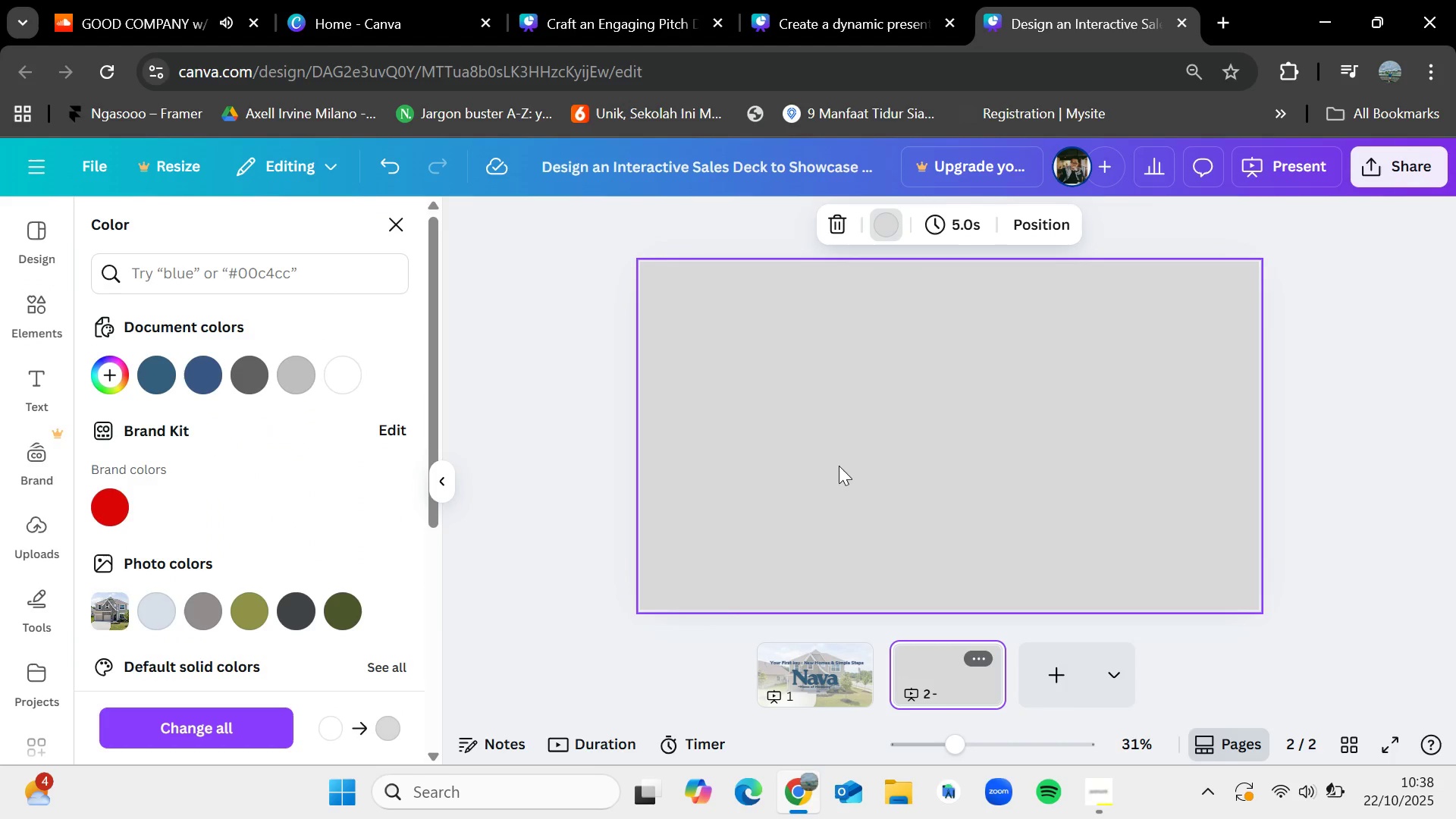 
left_click([852, 458])
 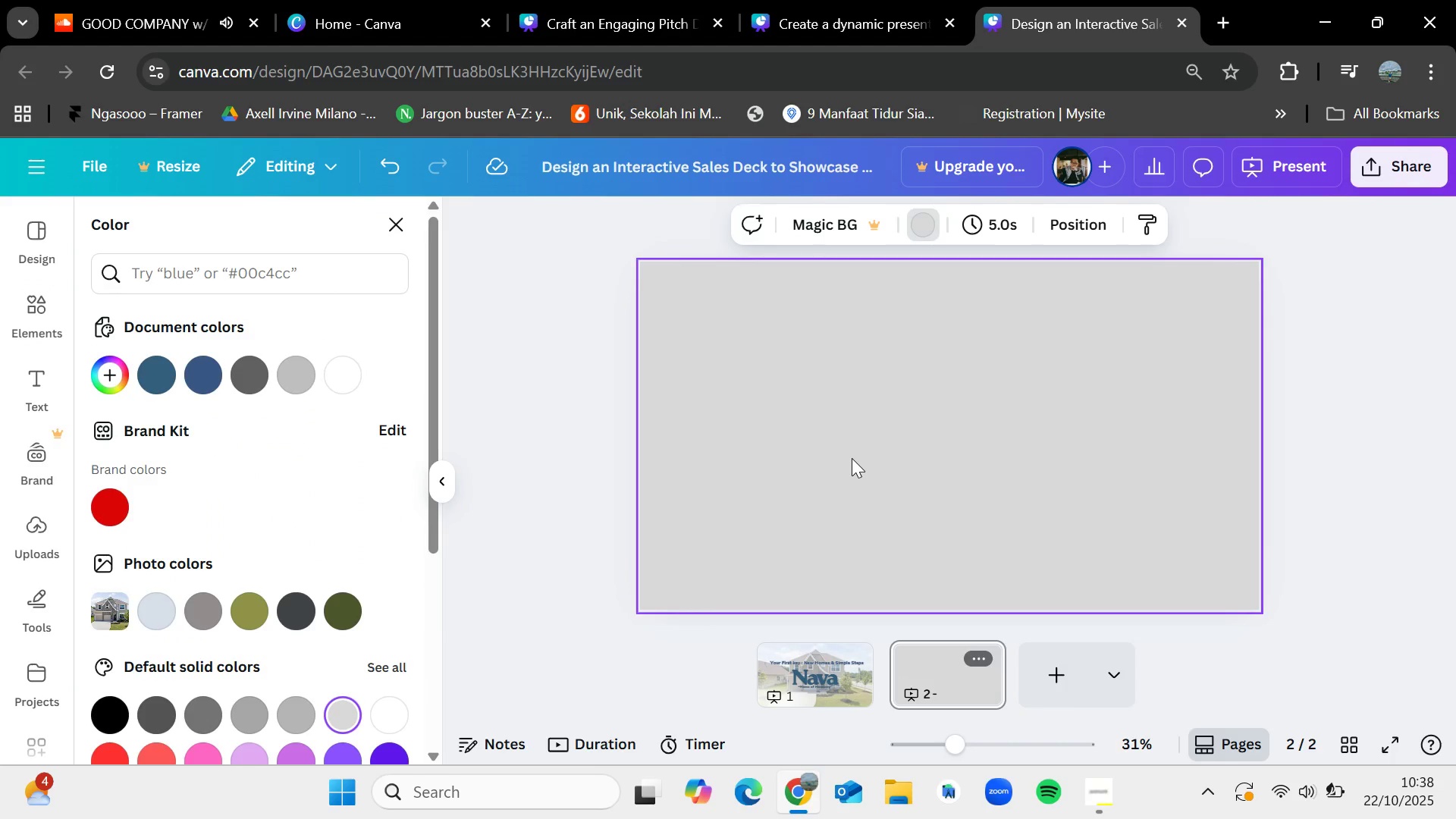 
key(Control+V)
 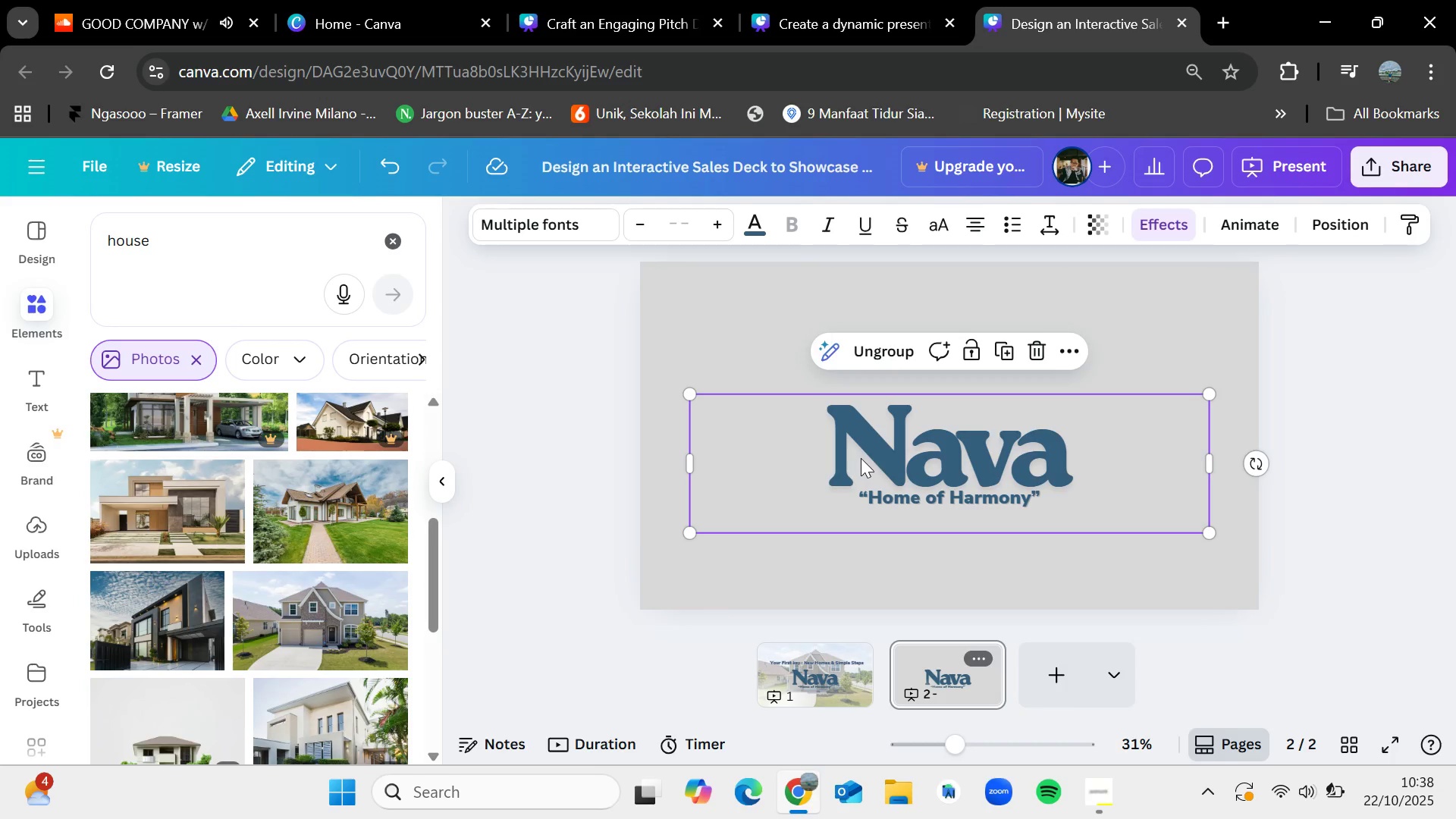 
left_click_drag(start_coordinate=[882, 453], to_coordinate=[753, 418])
 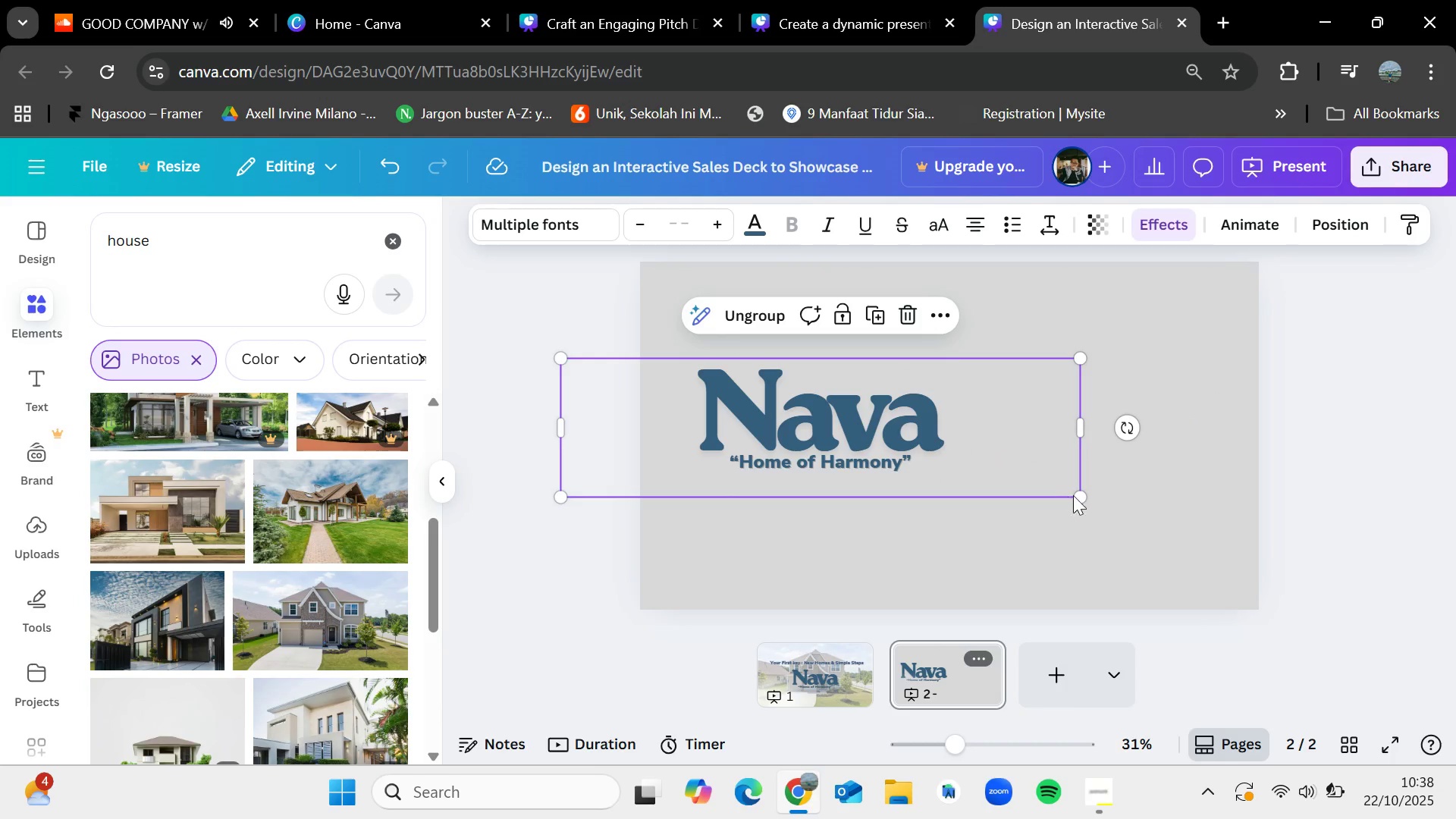 
left_click_drag(start_coordinate=[1082, 497], to_coordinate=[993, 457])
 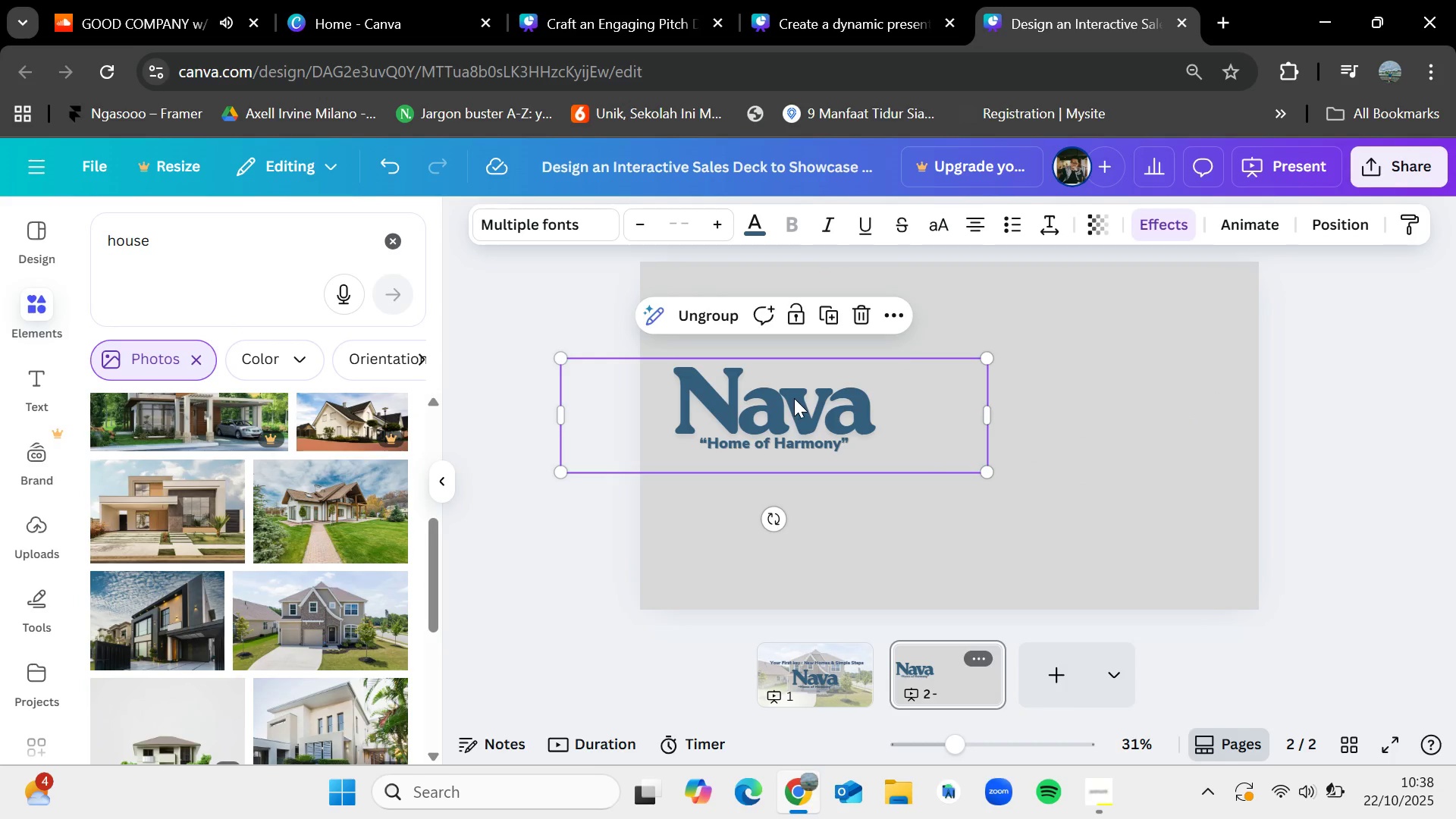 
left_click_drag(start_coordinate=[794, 398], to_coordinate=[812, 424])
 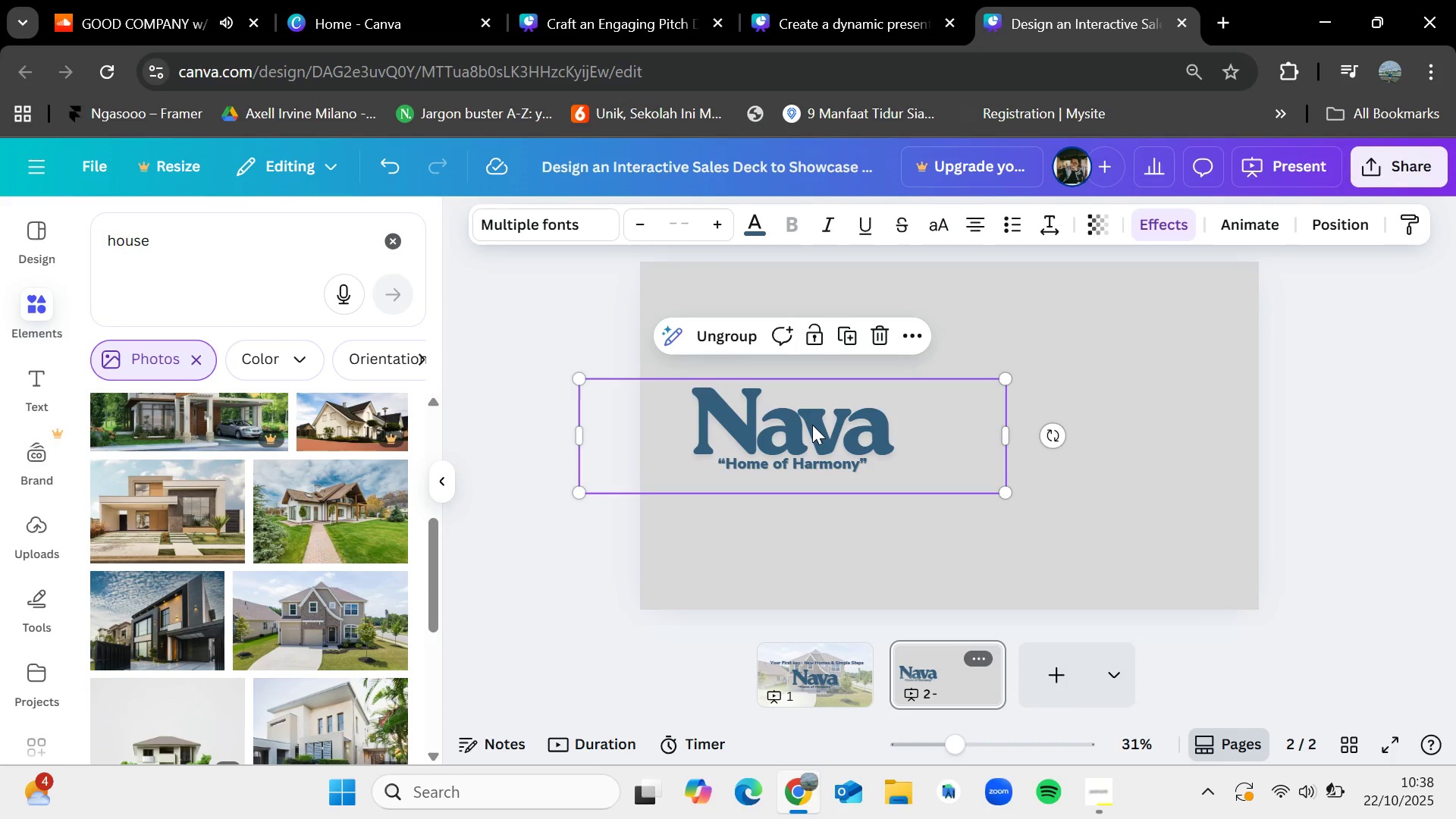 
wait(9.31)
 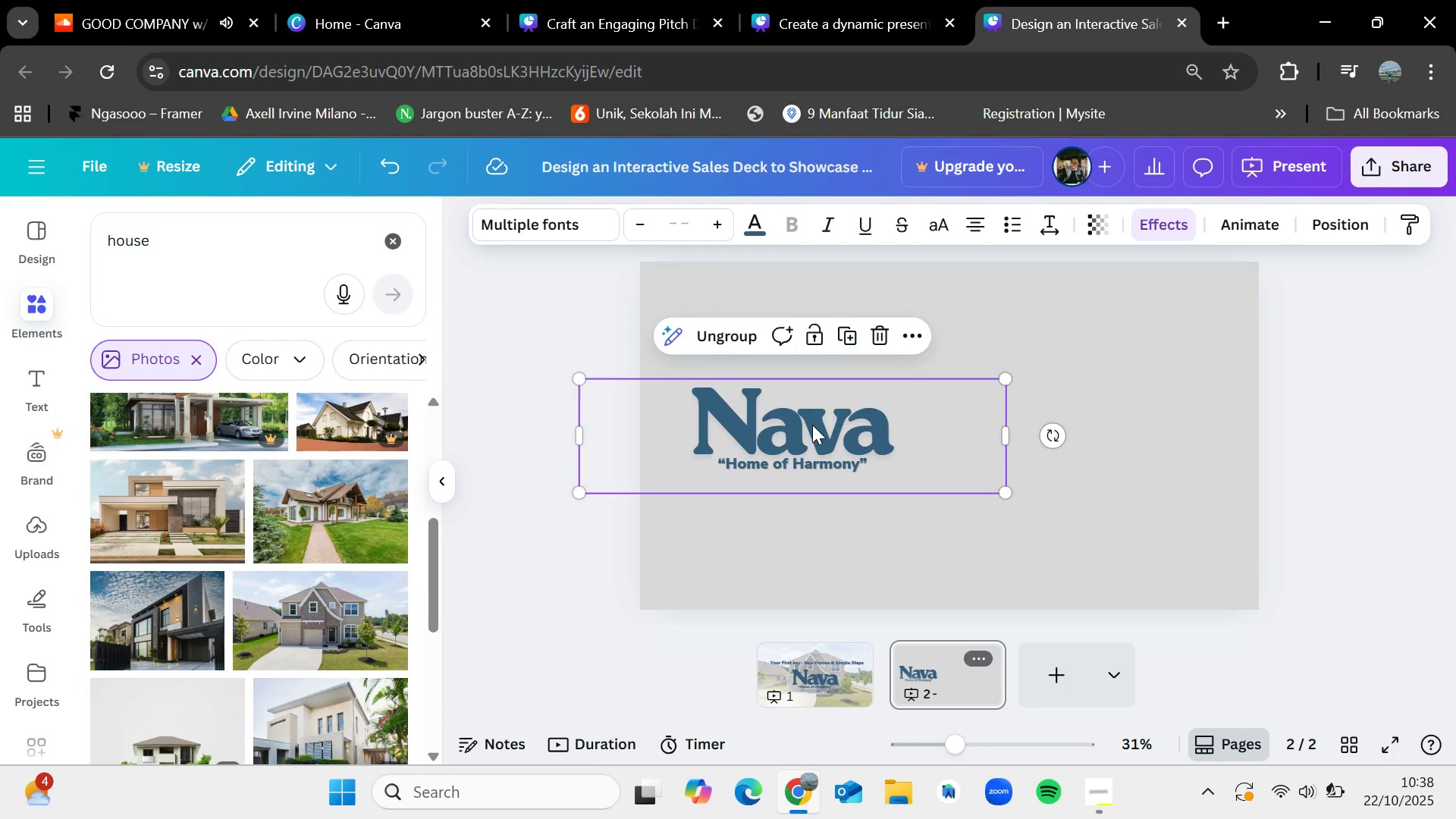 
left_click([812, 425])
 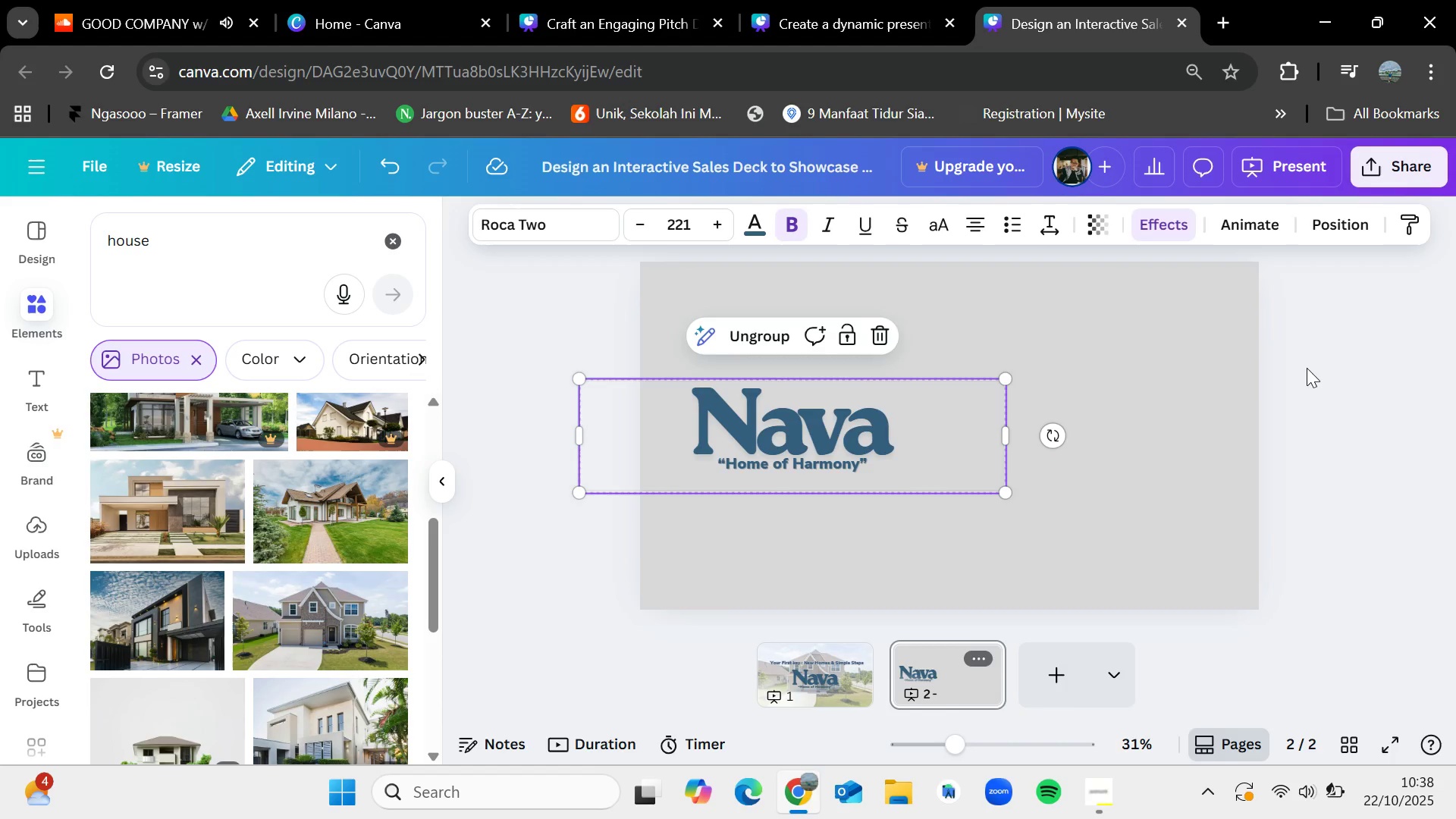 
left_click([1307, 368])
 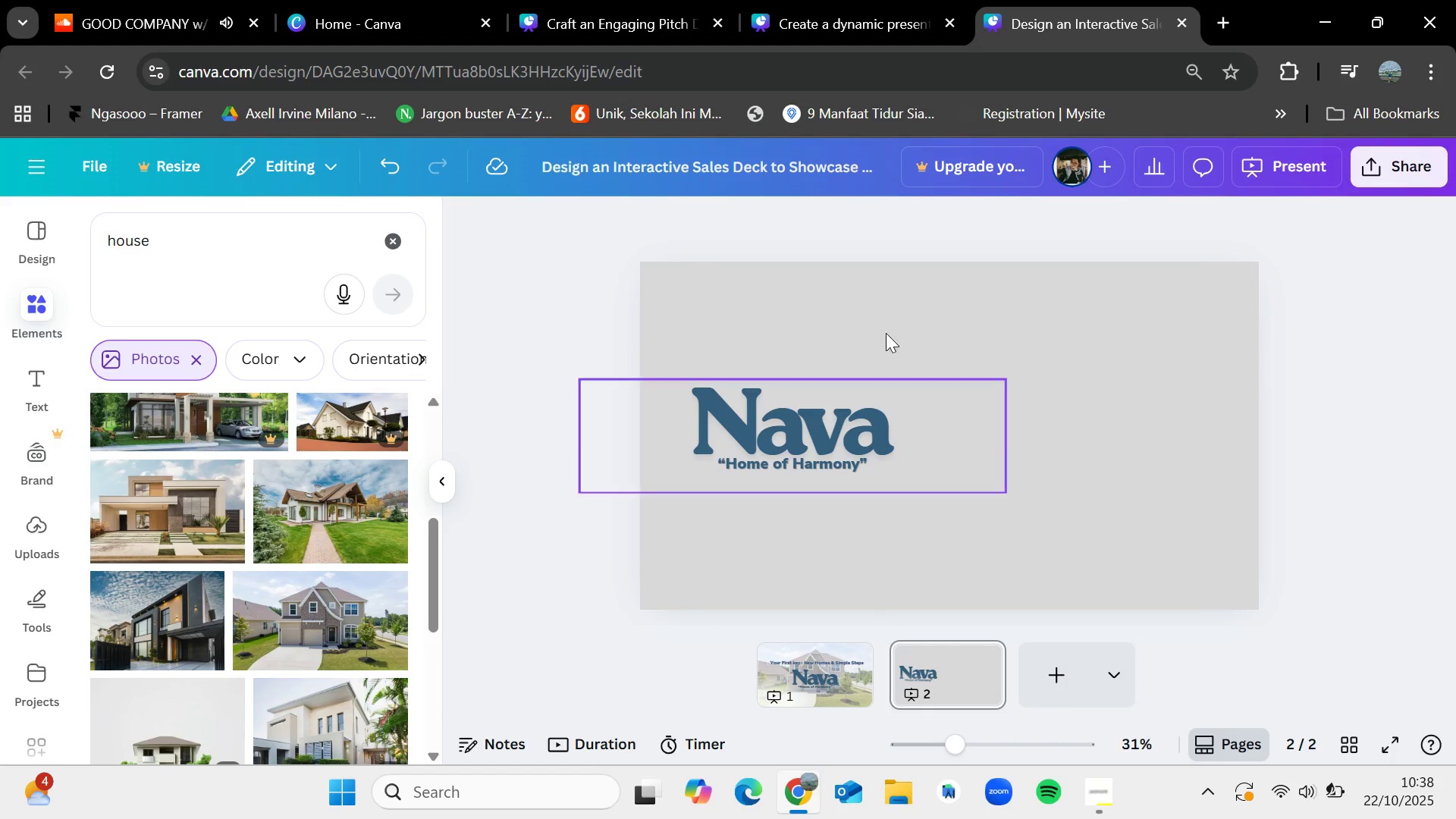 
left_click([878, 17])
 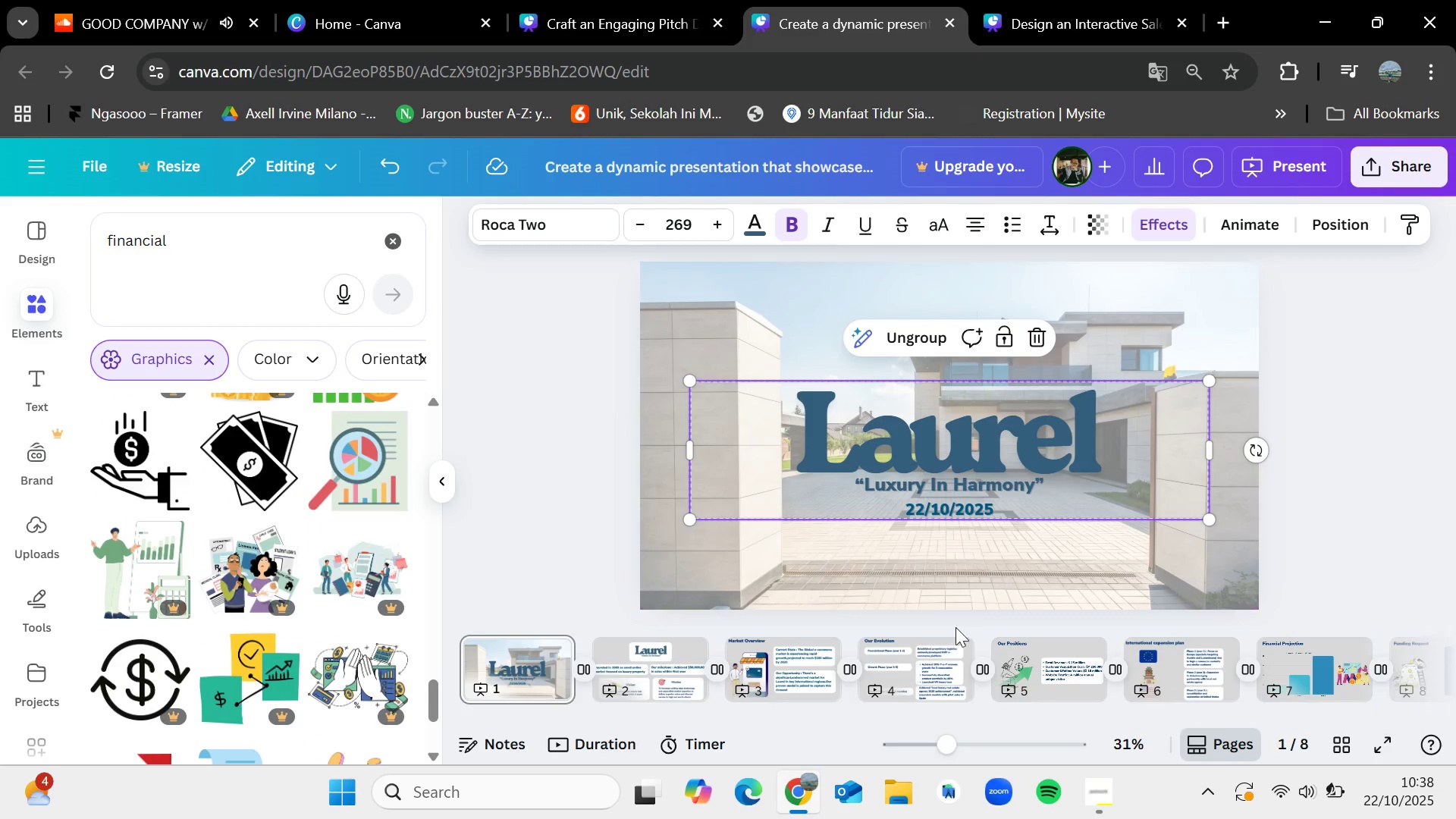 
mouse_move([956, 648])
 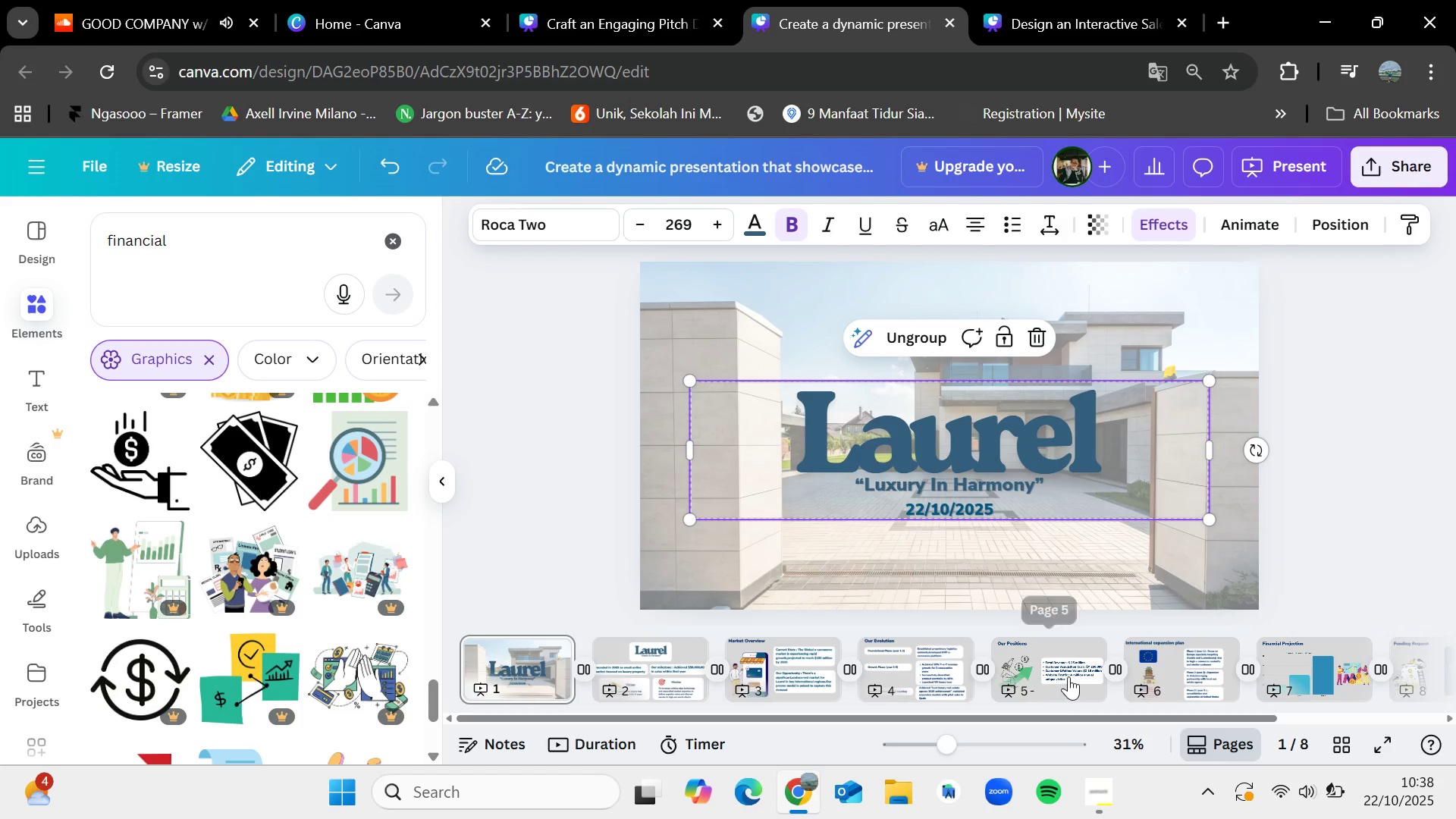 
left_click([1068, 676])
 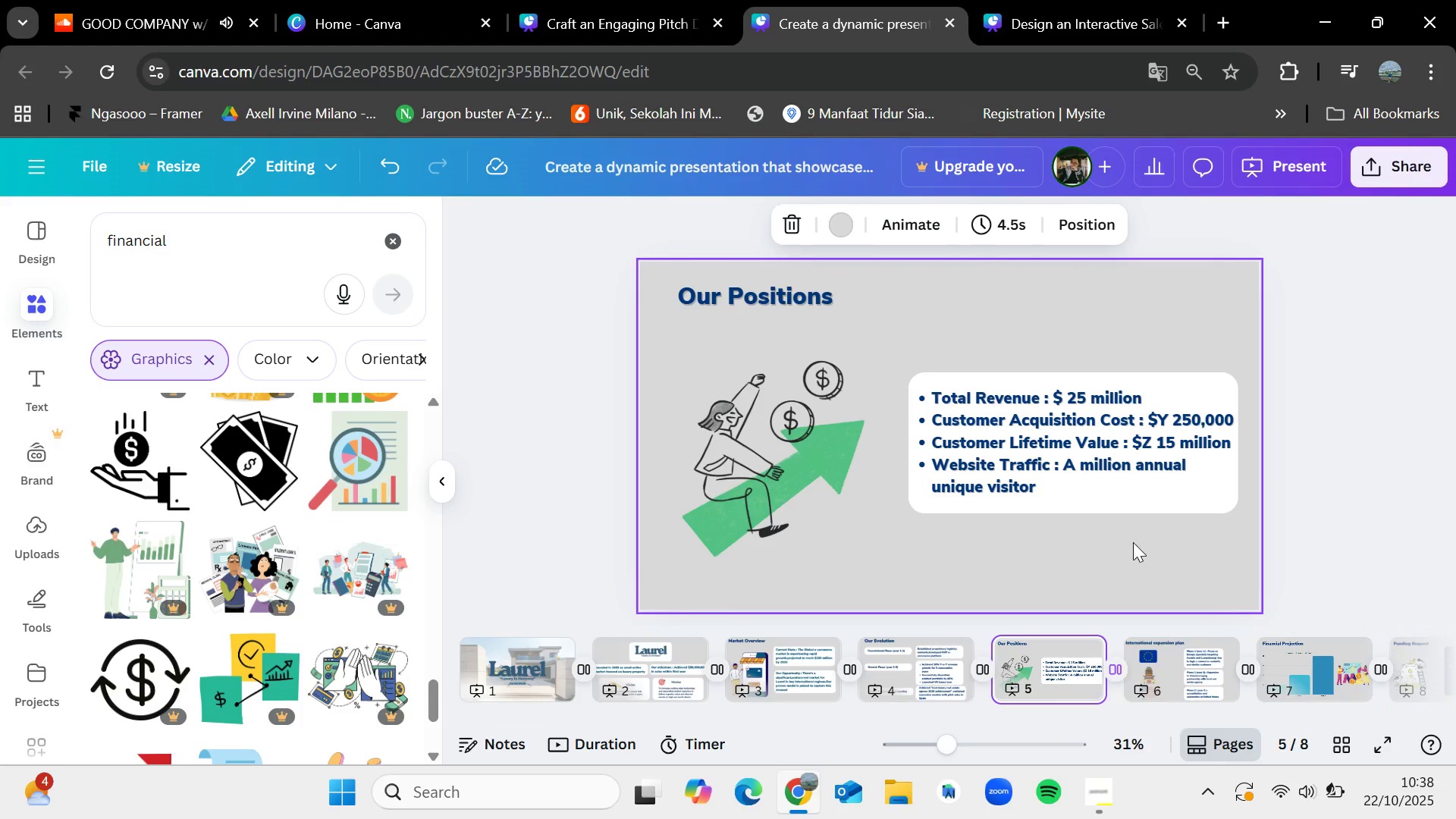 
left_click_drag(start_coordinate=[1133, 542], to_coordinate=[969, 361])
 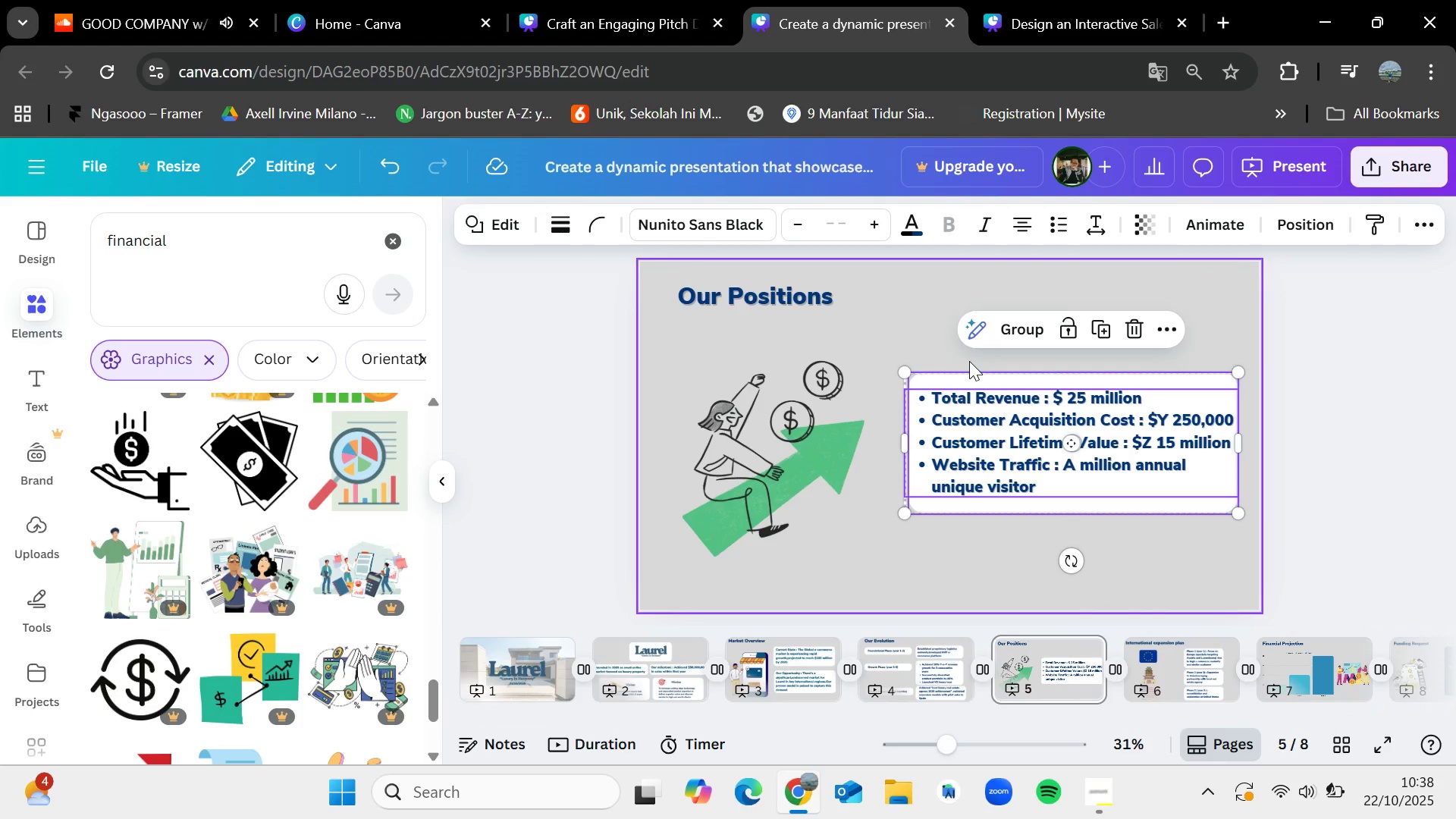 
hold_key(key=ControlLeft, duration=0.86)
 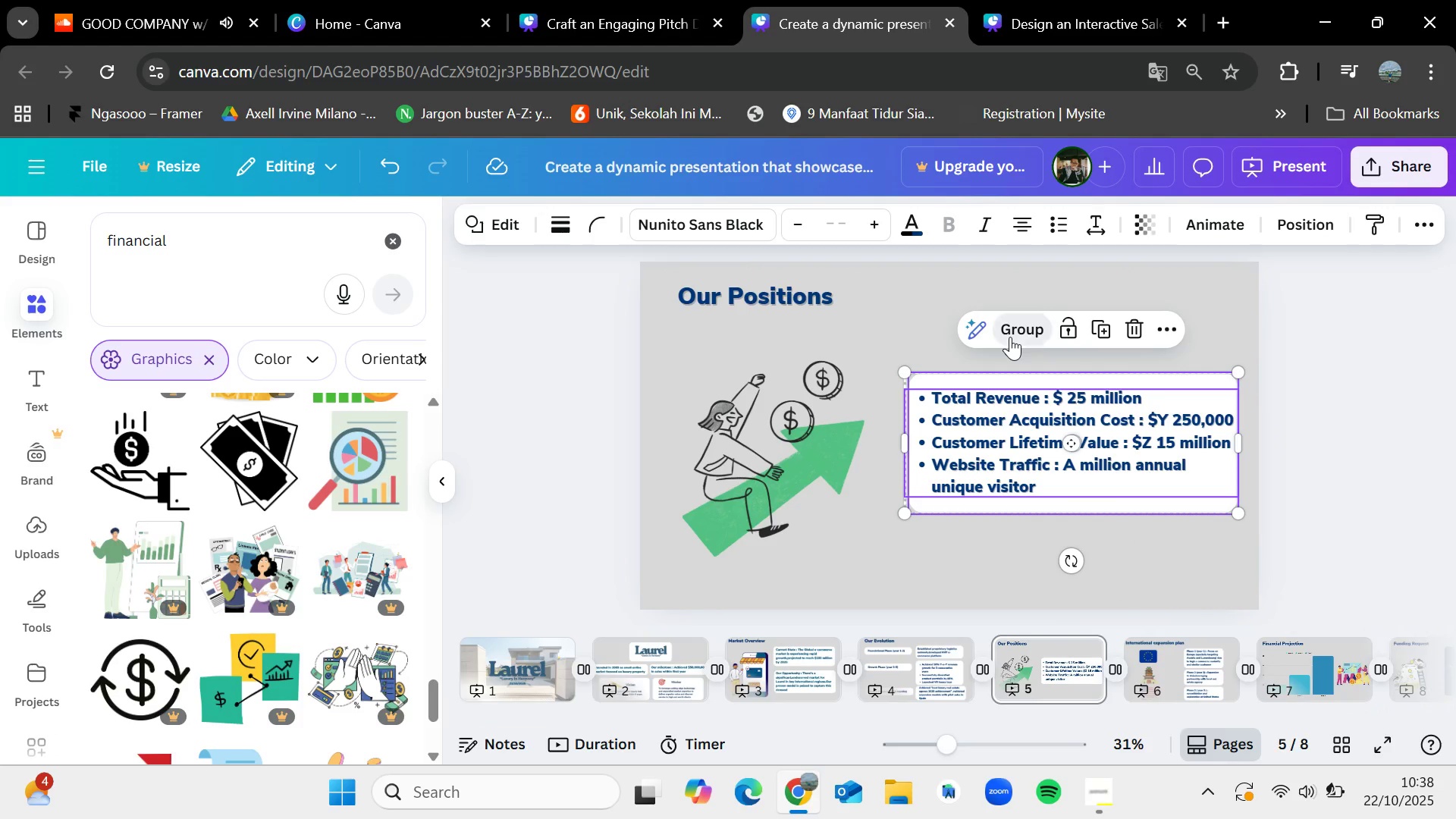 
left_click([1010, 337])
 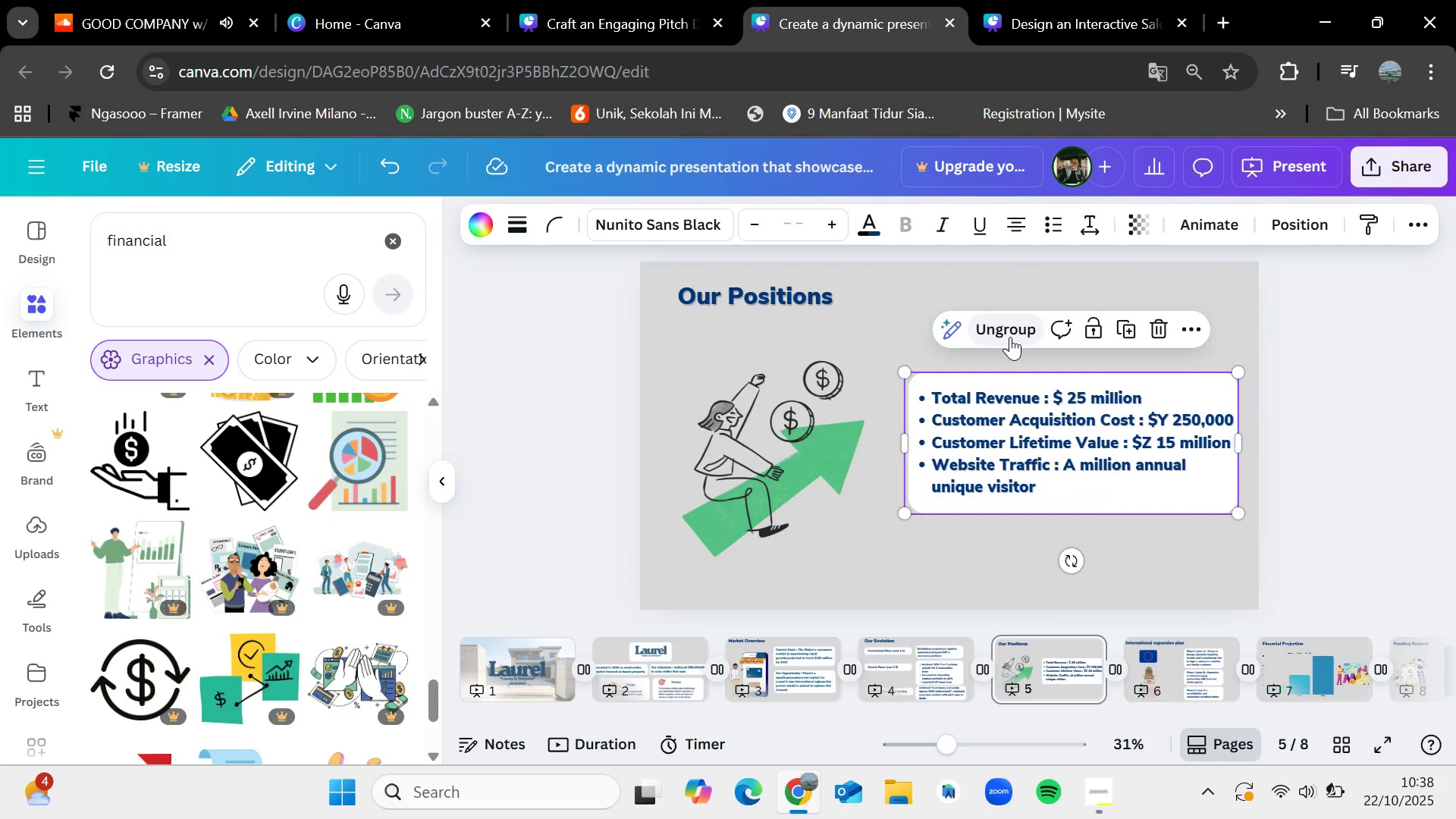 
key(Control+C)
 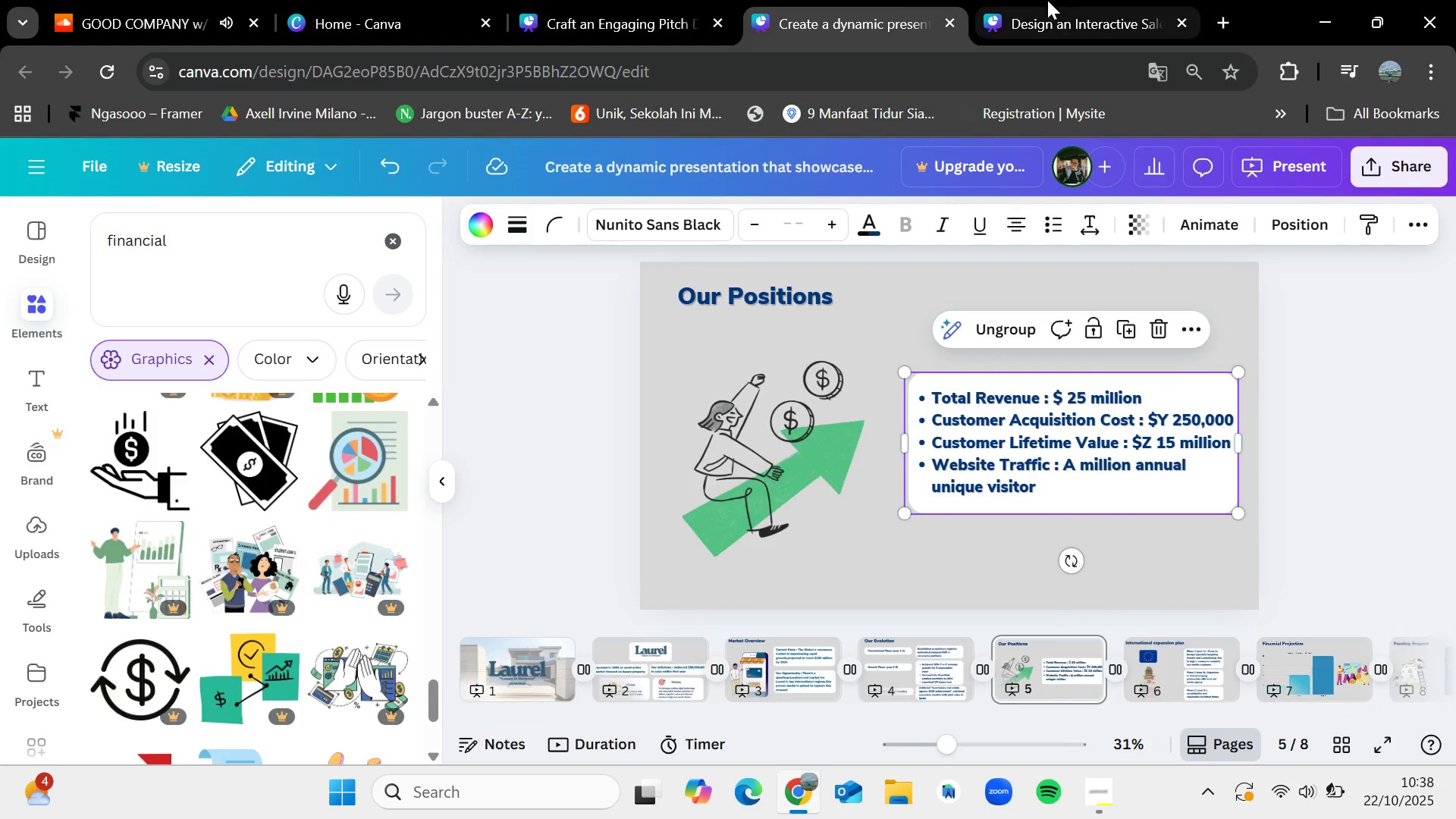 
left_click([1047, 0])
 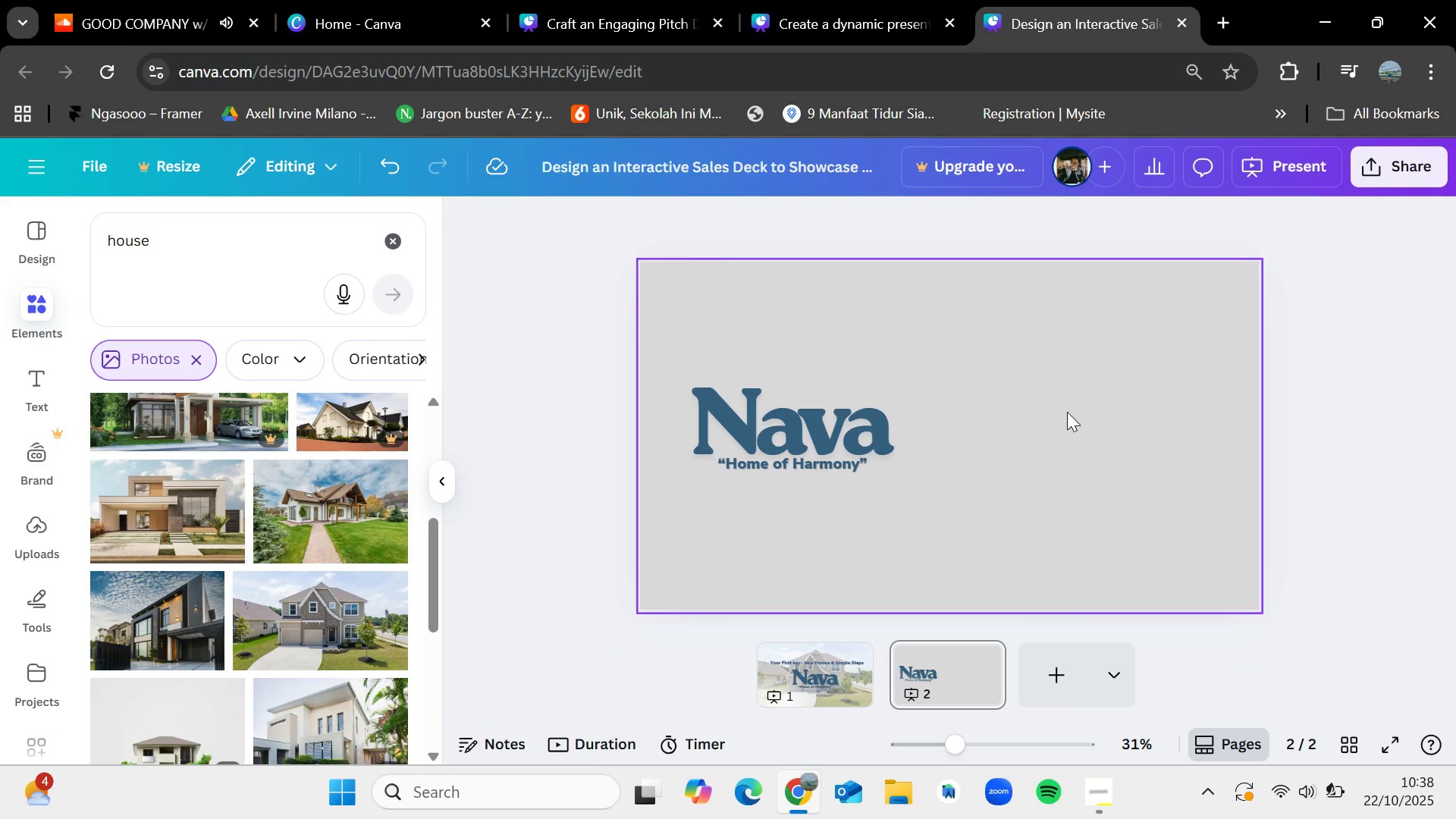 
key(Control+V)
 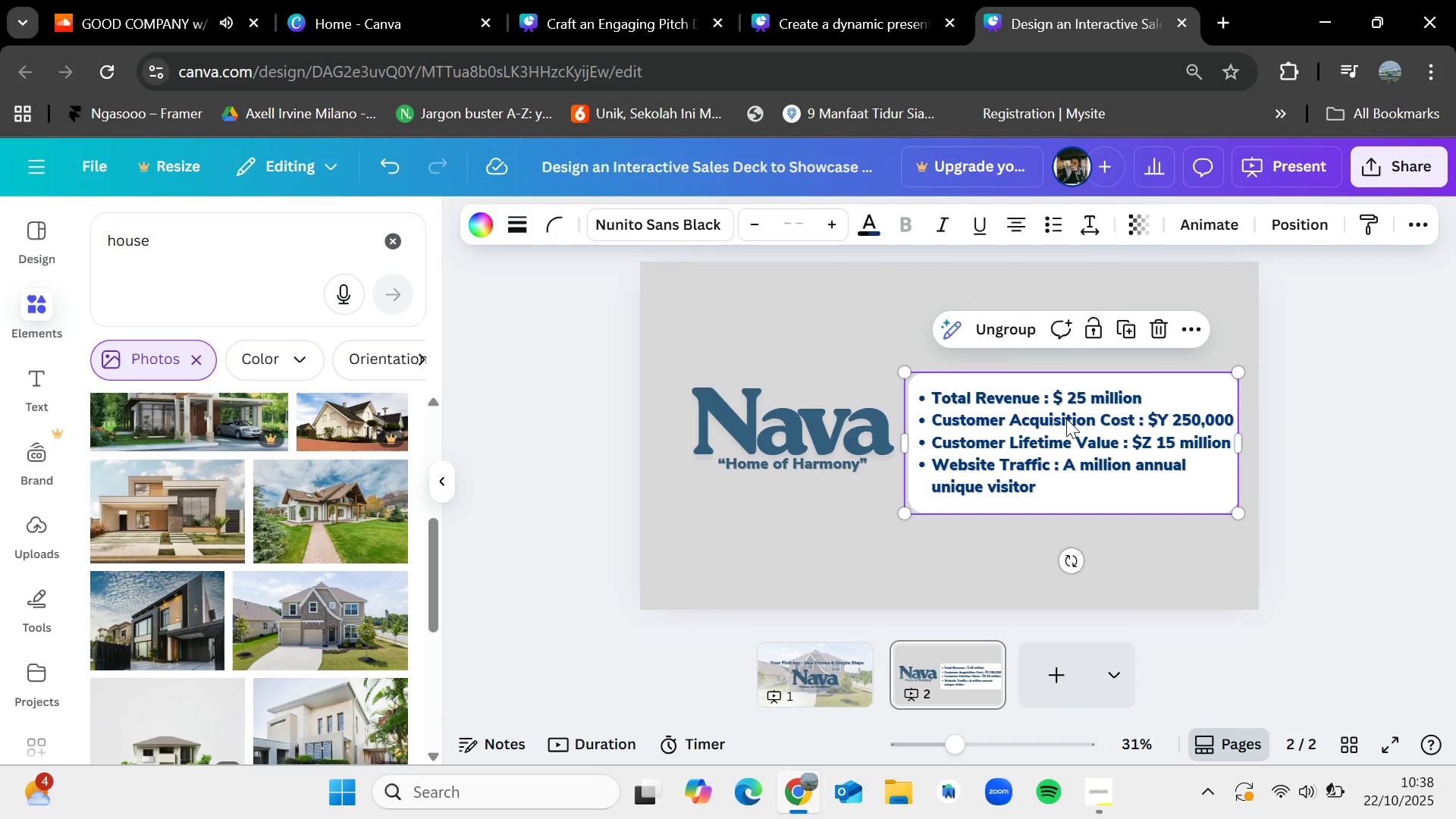 
double_click([1066, 419])
 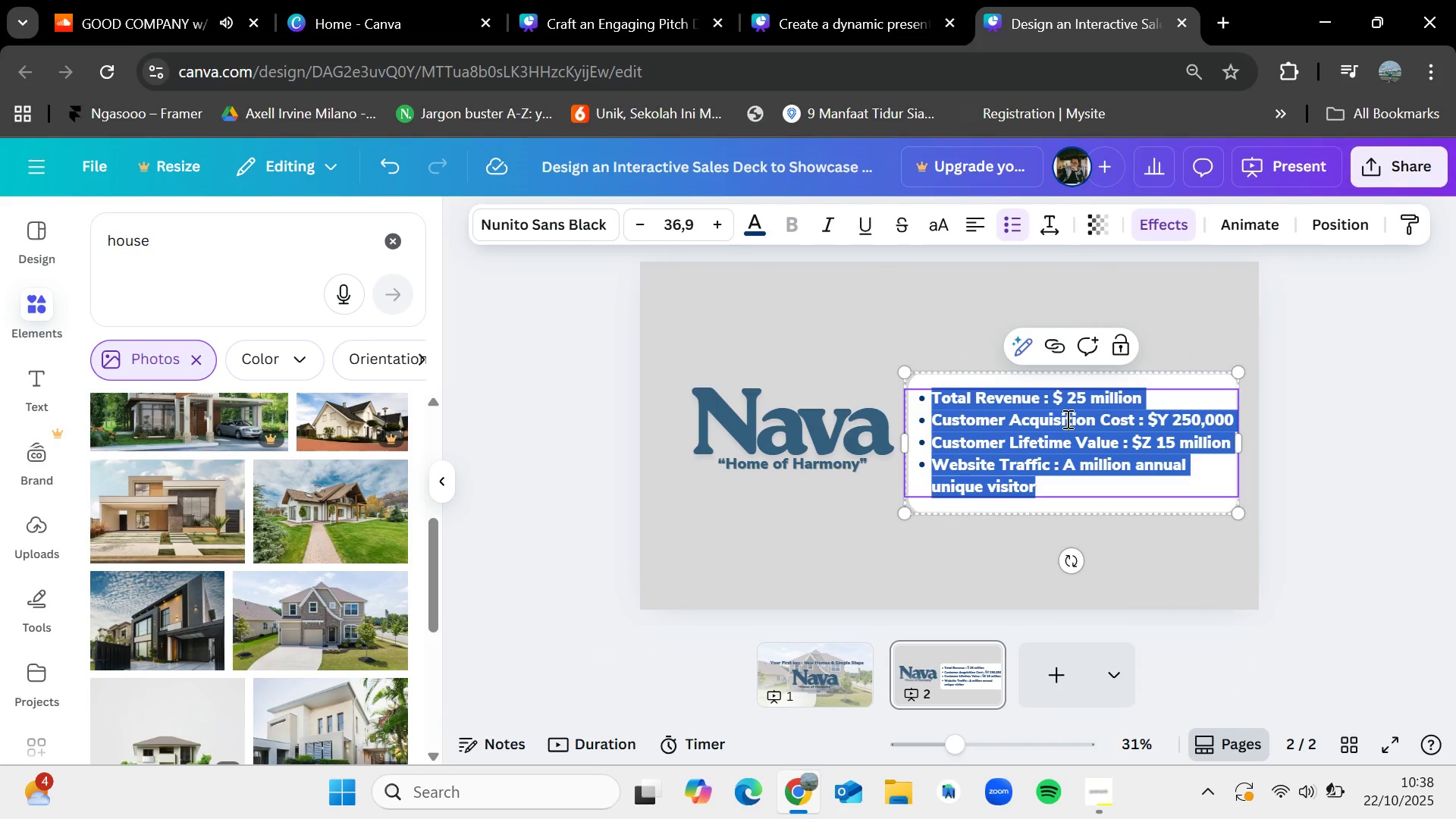 
key(Backspace)
key(Backspace)
type(We)
 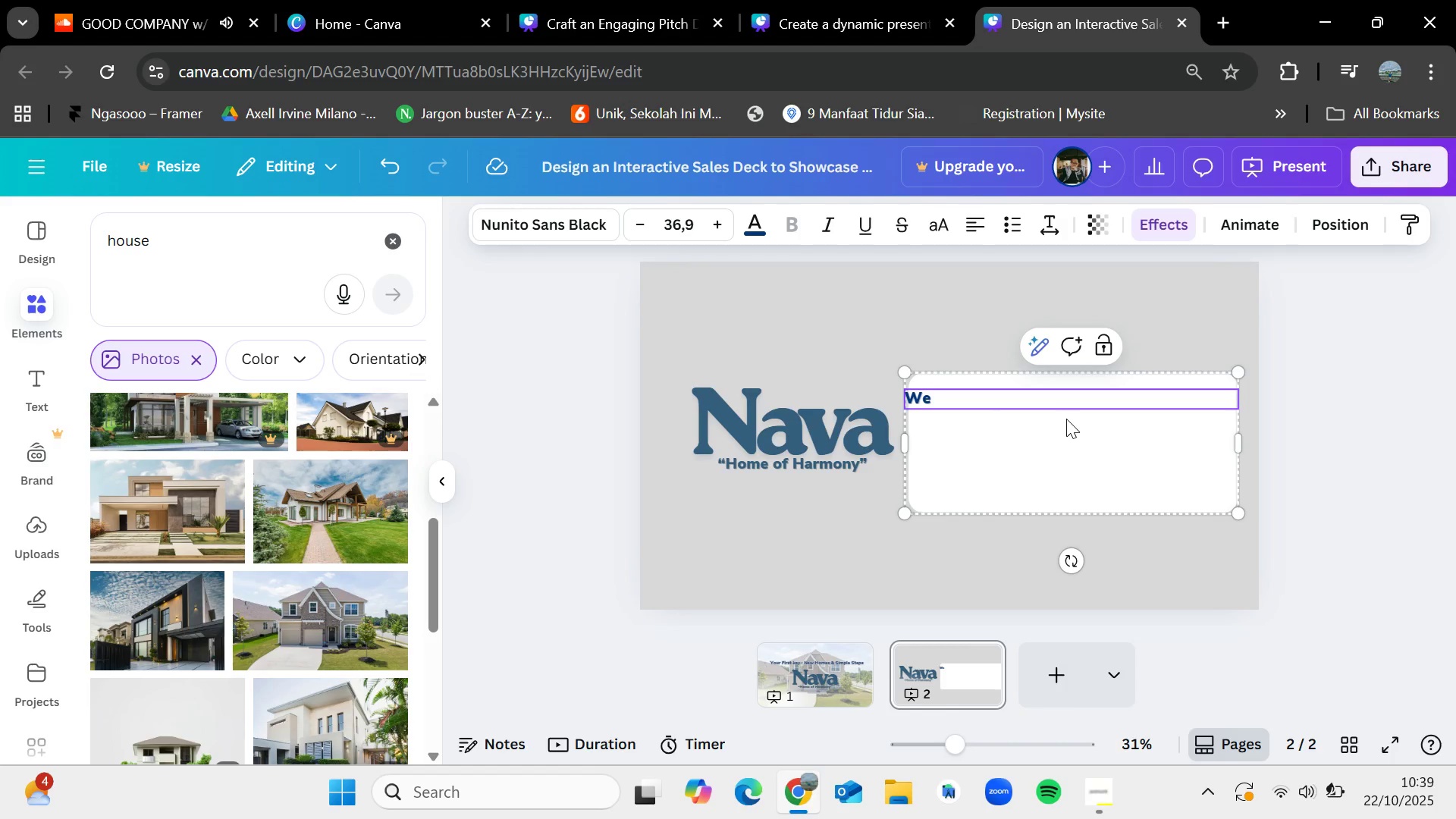 
wait(5.33)
 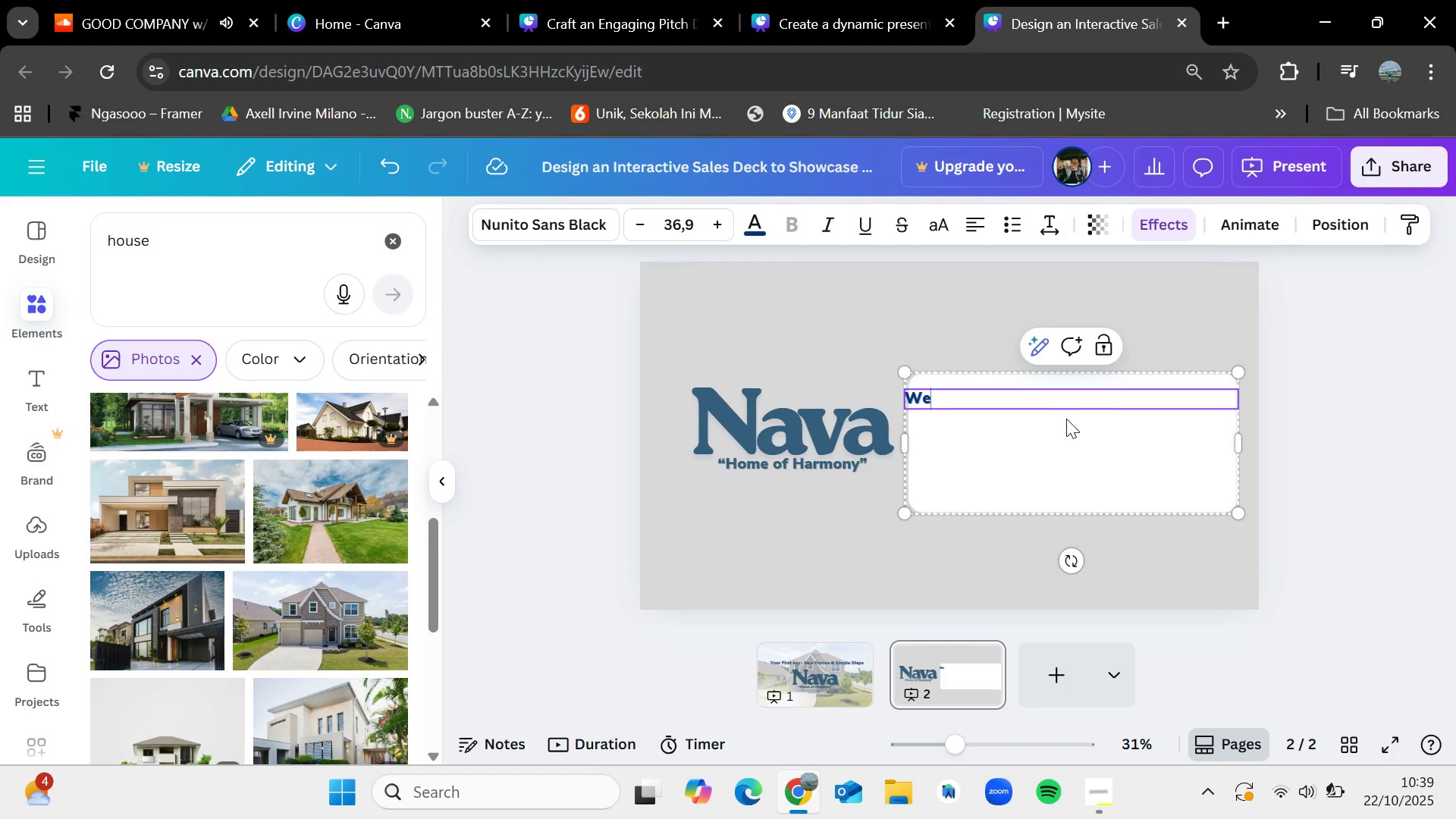 
type( a)
key(Backspace)
type(commit)
 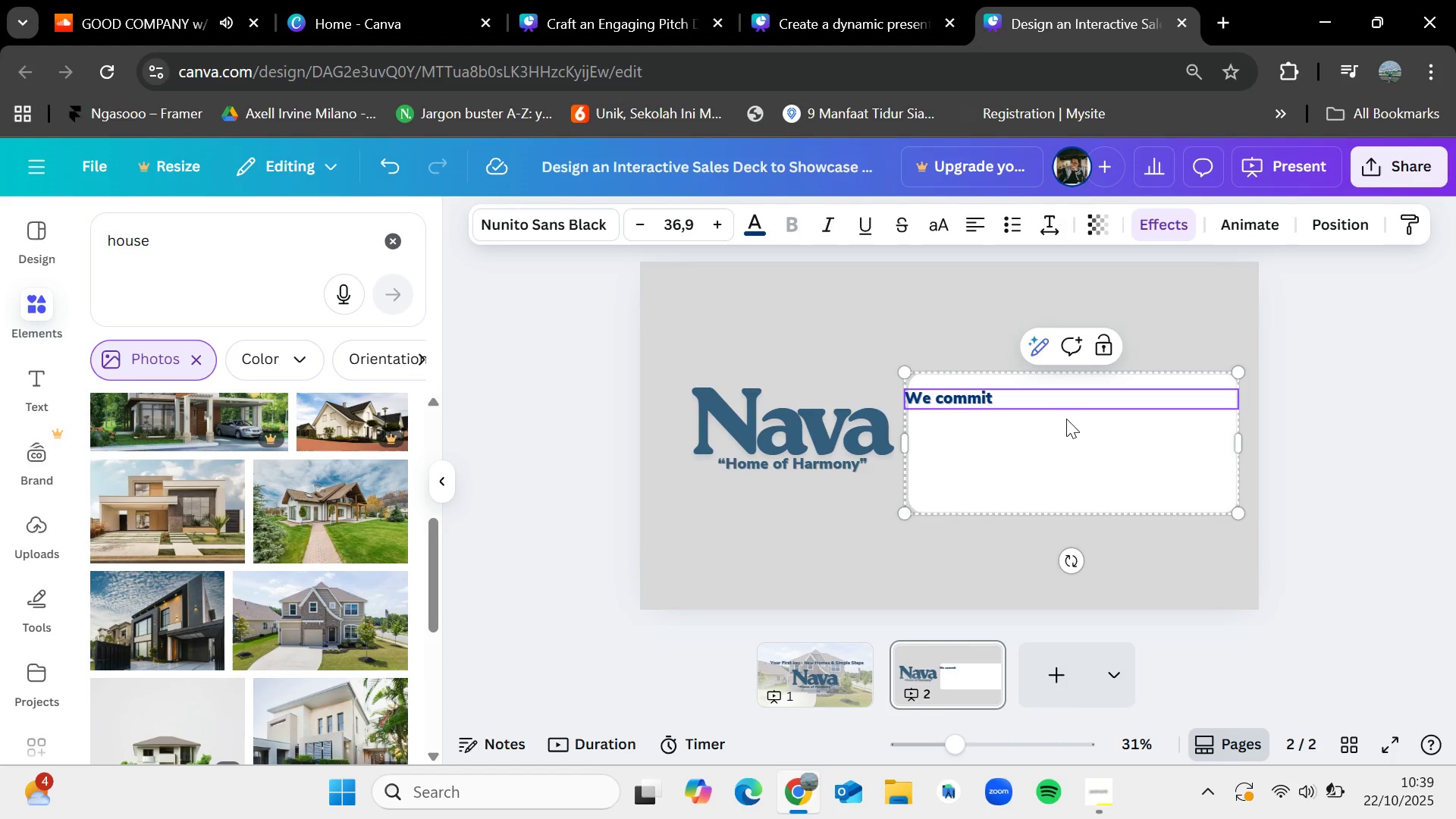 
key(Backspace)
key(Backspace)
key(Backspace)
key(Backspace)
key(Backspace)
key(Backspace)
type(are here to help)
 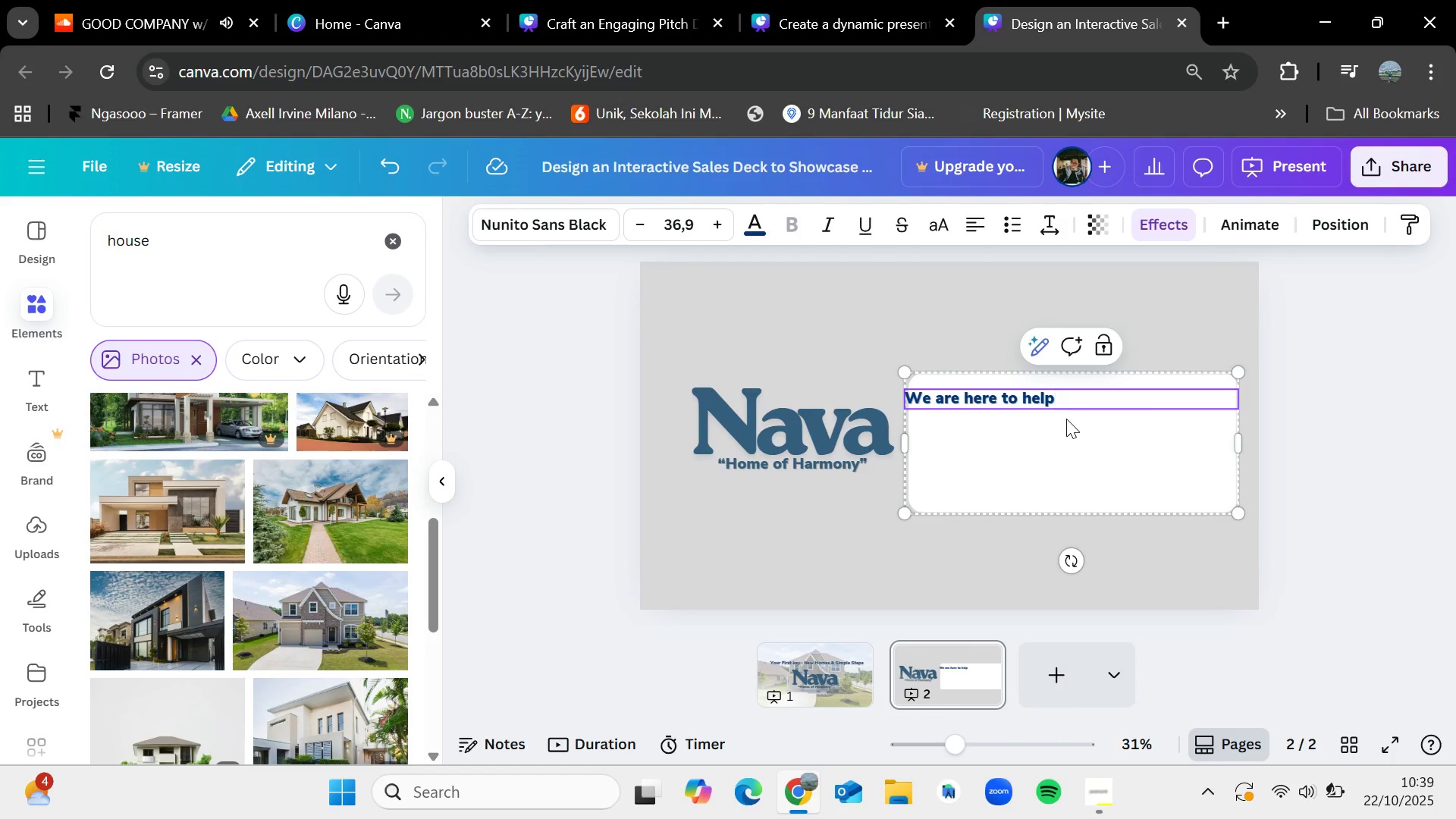 
wait(5.46)
 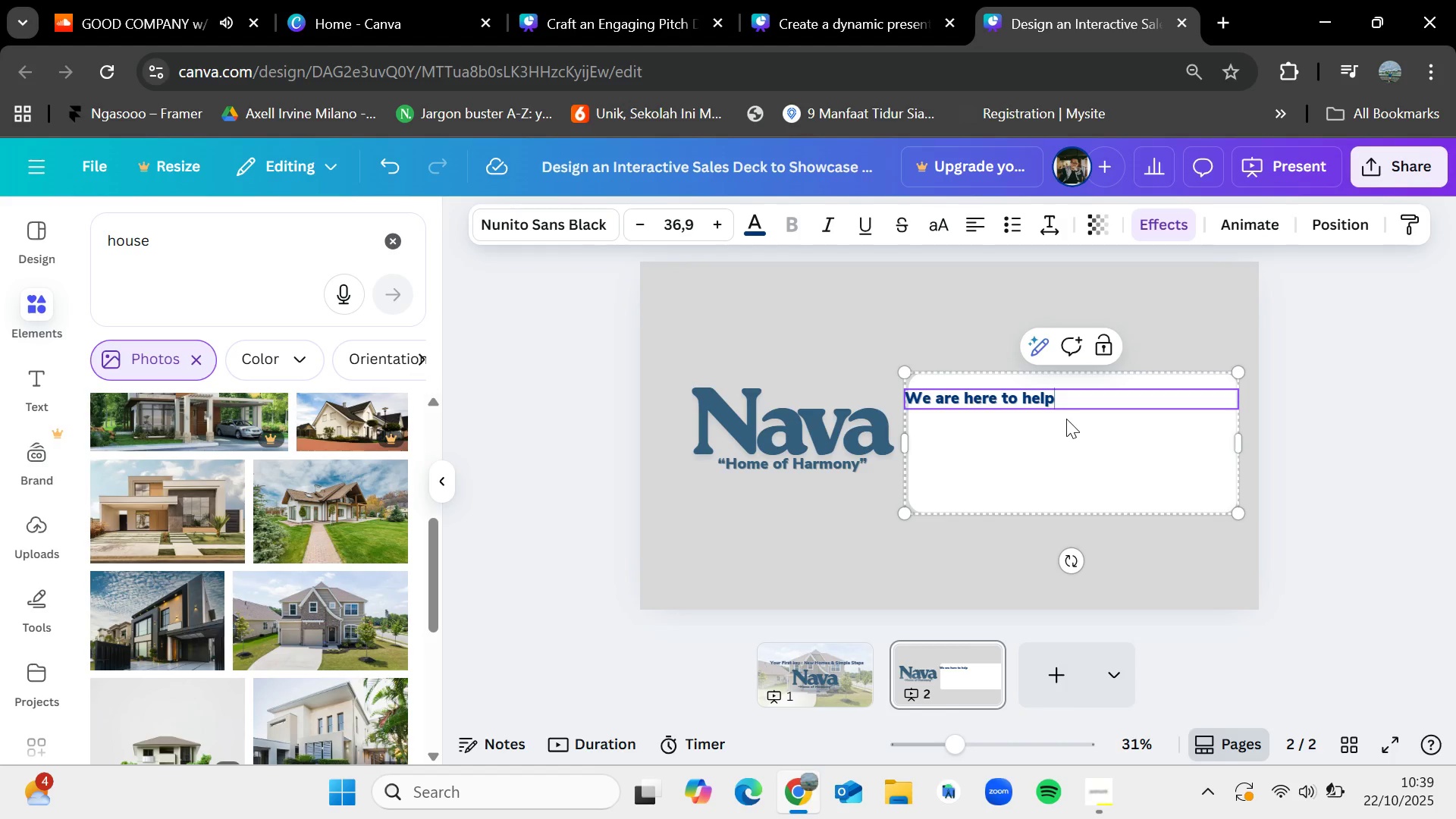 
type( first time buying)
 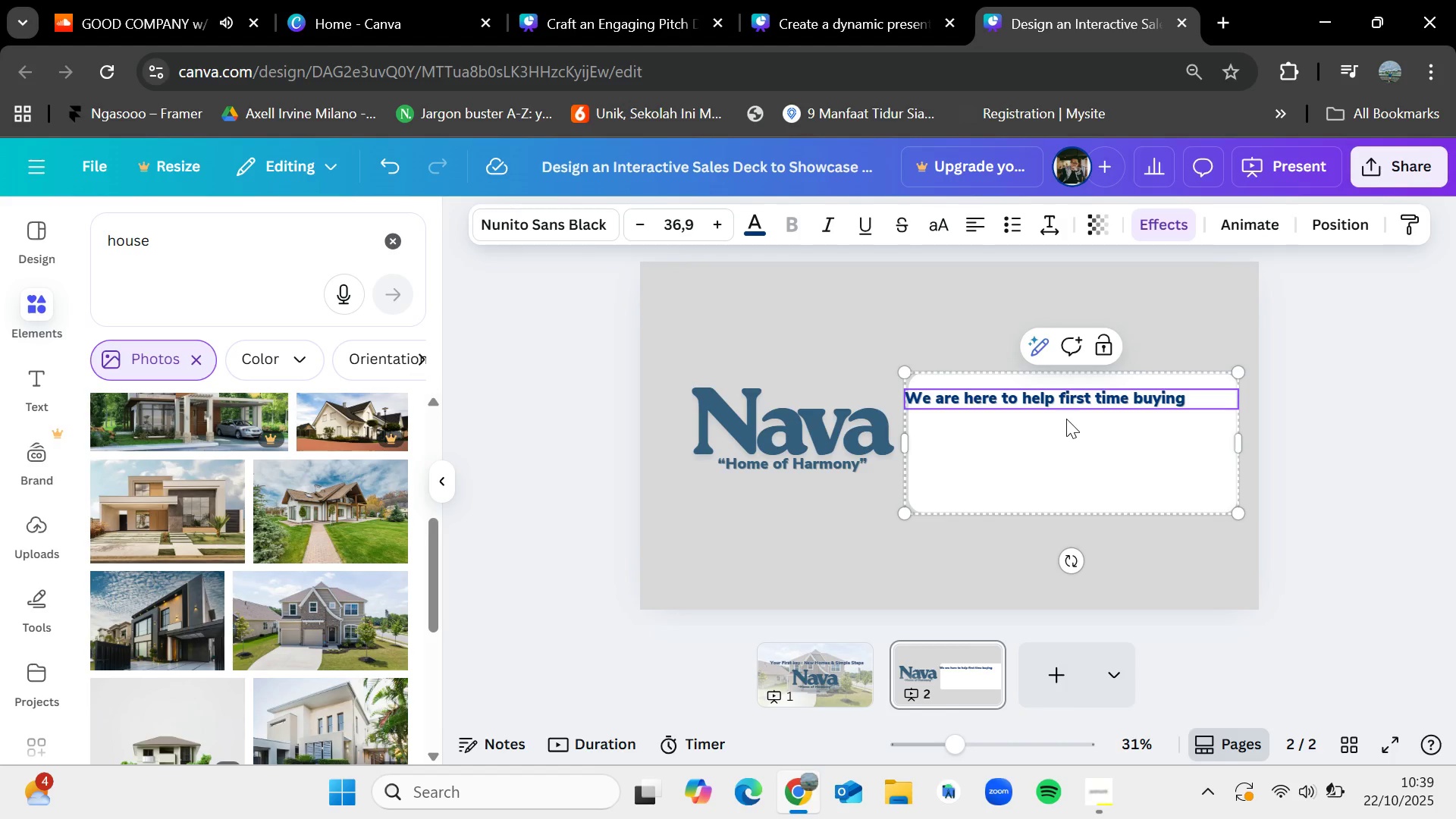 
key(Backspace)
key(Backspace)
key(Backspace)
key(Backspace)
type(yers,F)
key(Backspace)
type( focus on trust)
 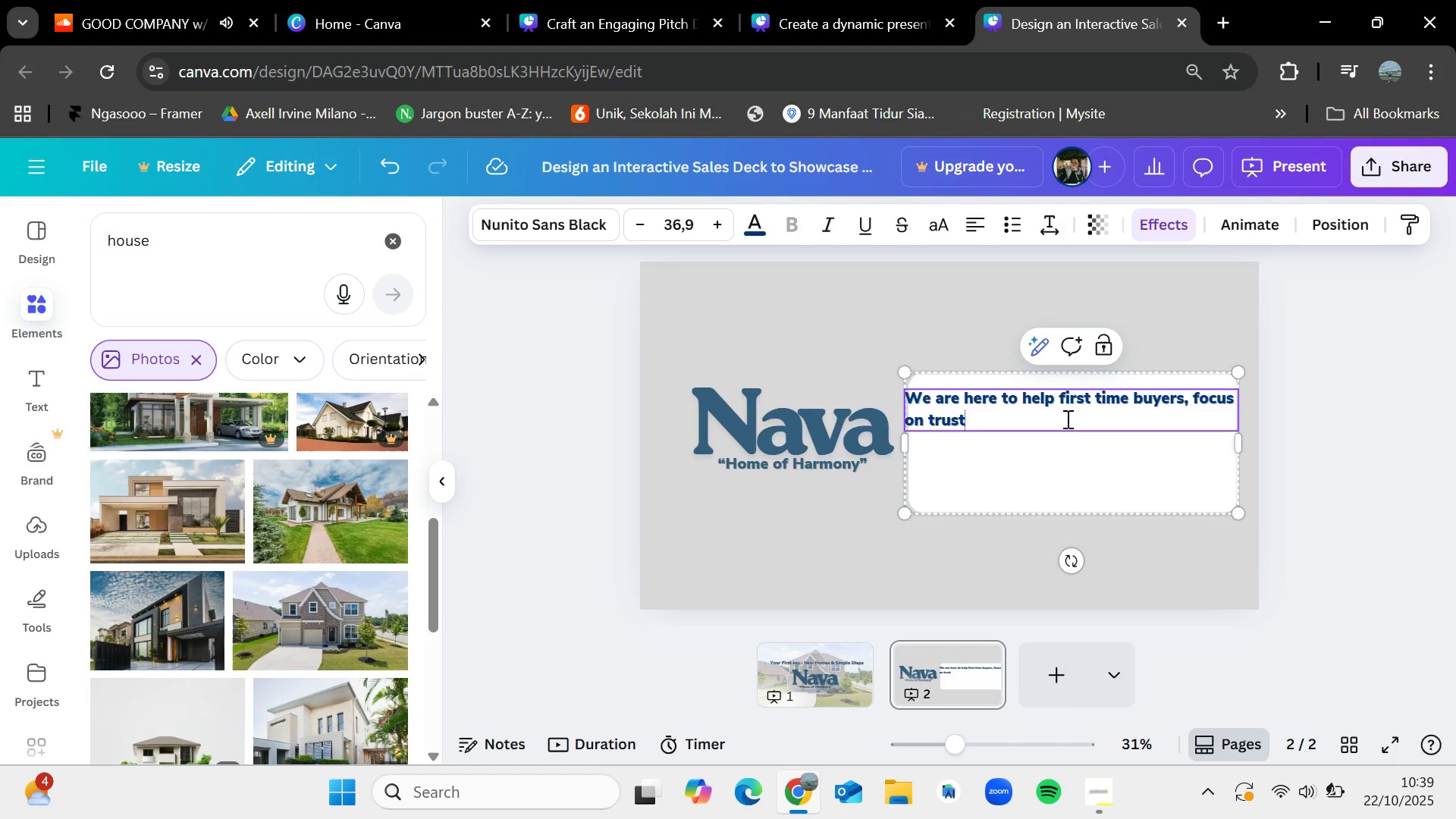 
type(, expertise , )
 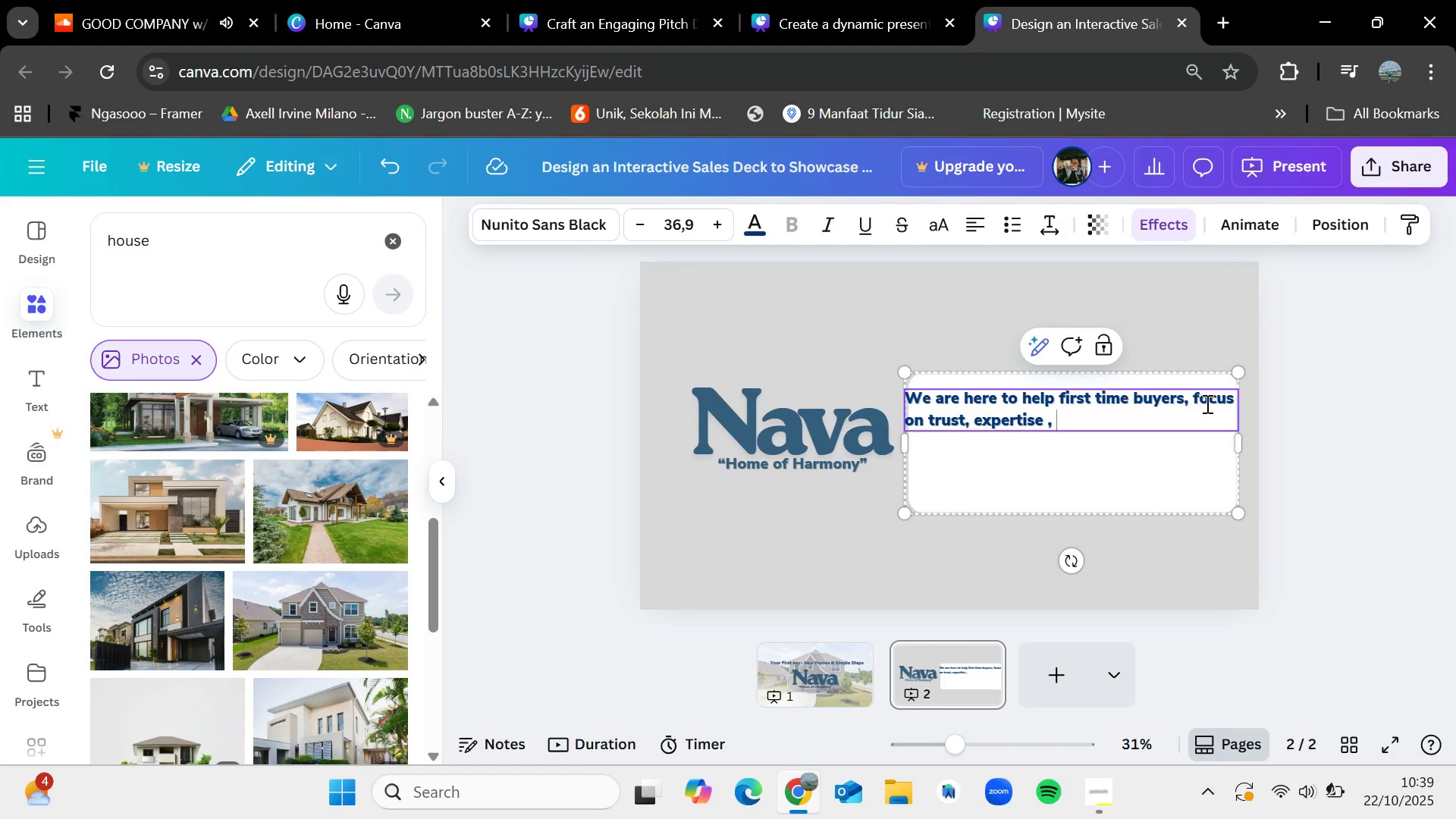 
left_click([1185, 398])
 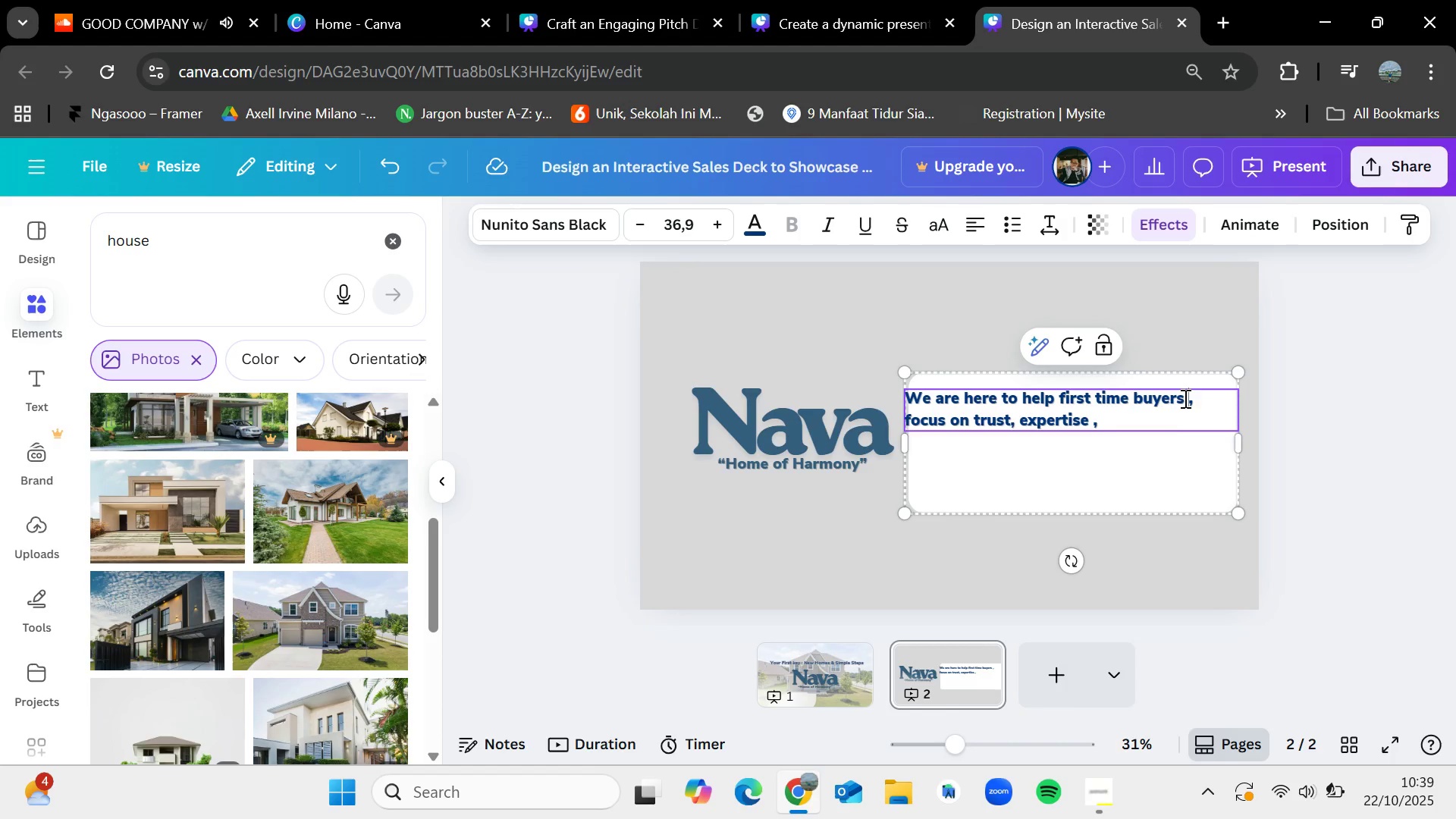 
key(Space)
 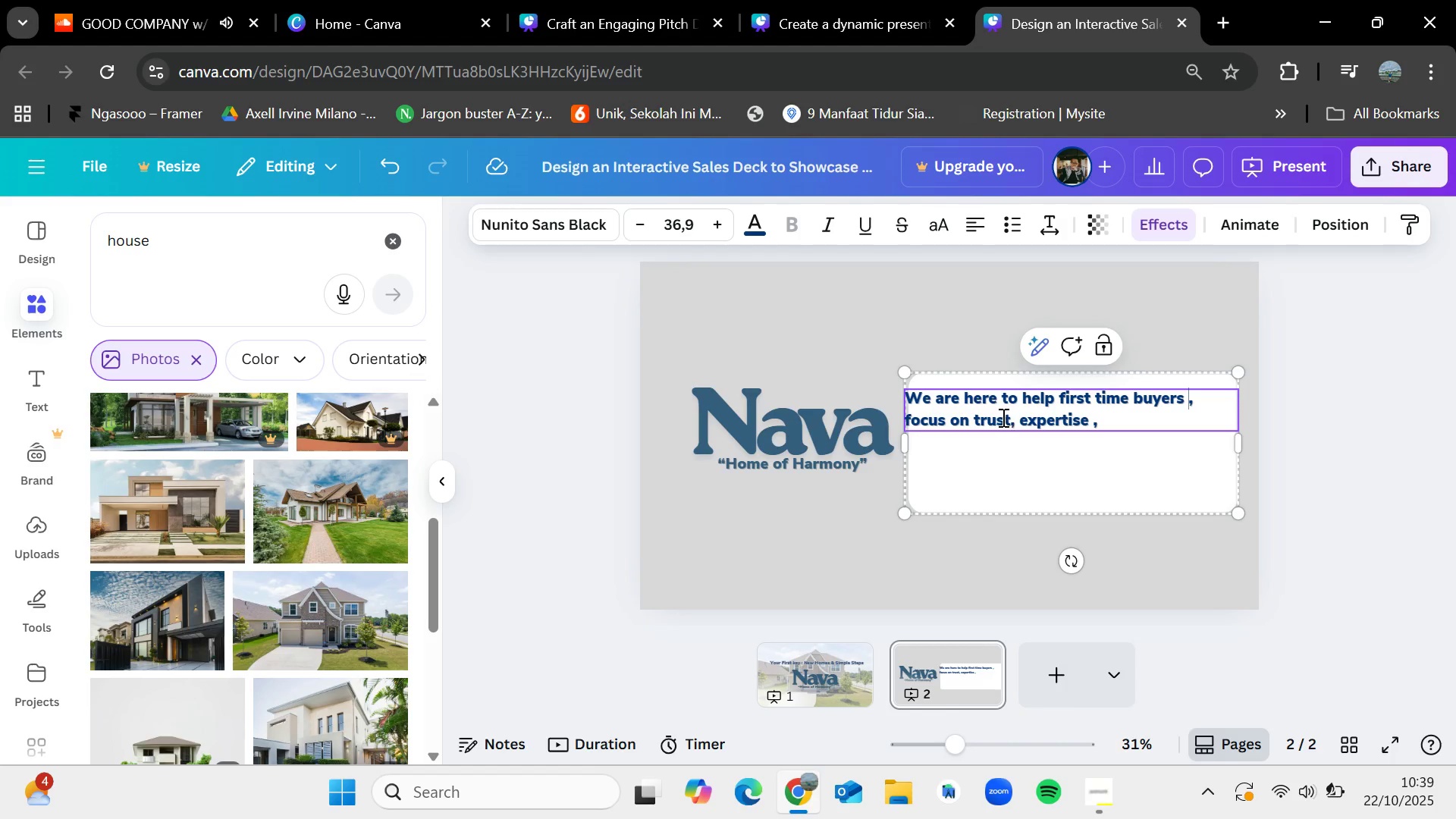 
left_click([1009, 418])
 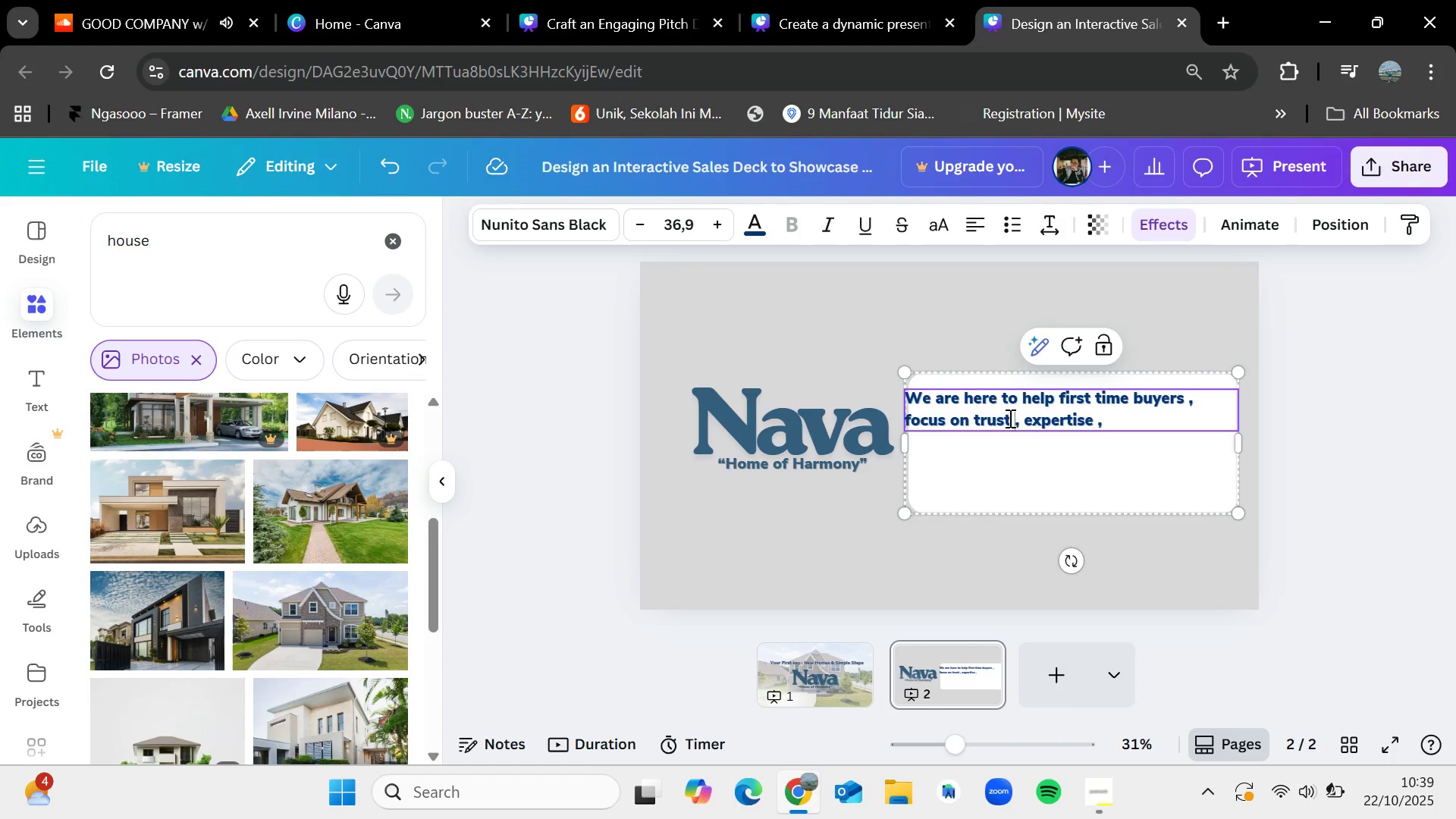 
key(Space)
 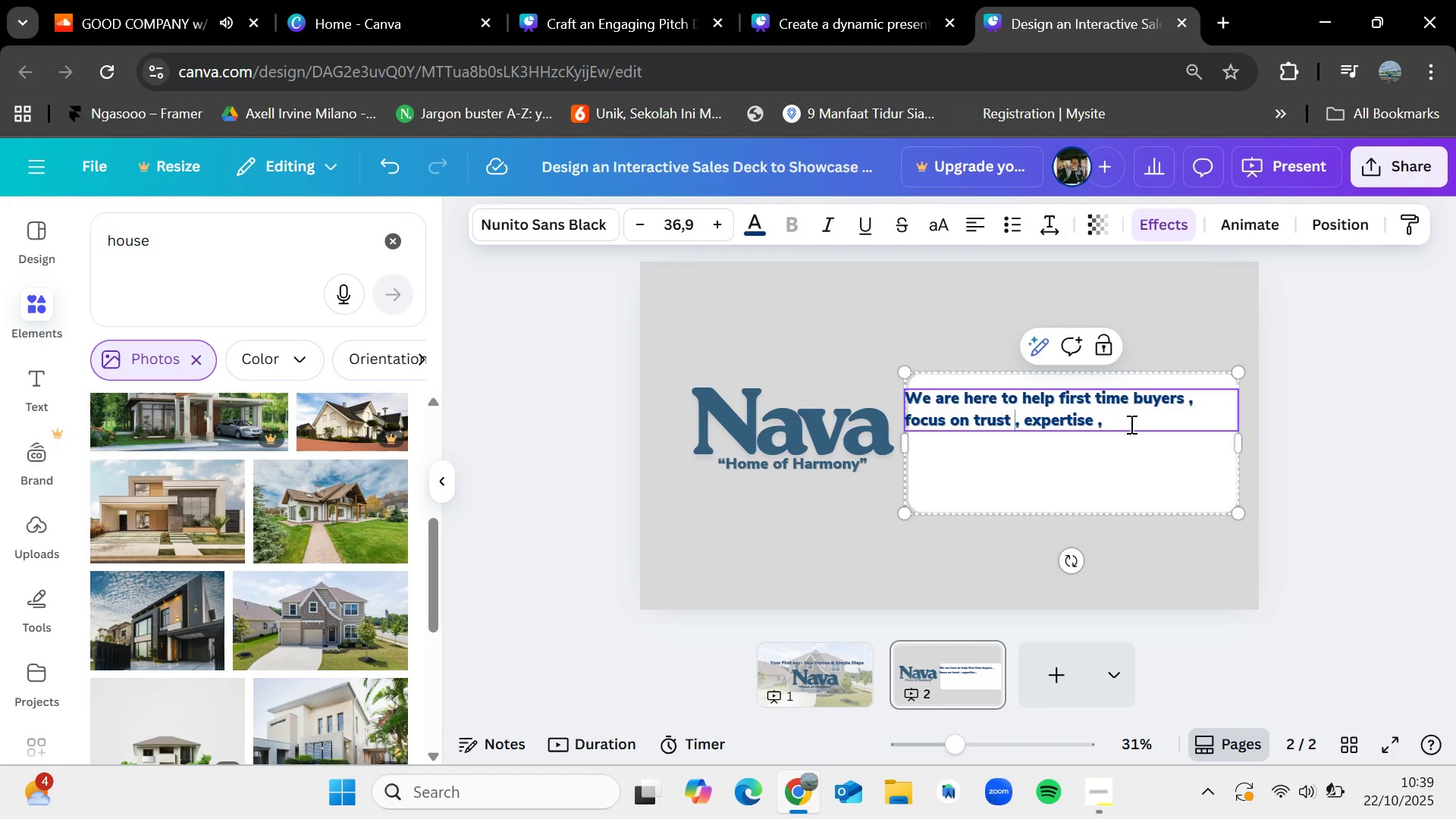 
left_click([1130, 423])
 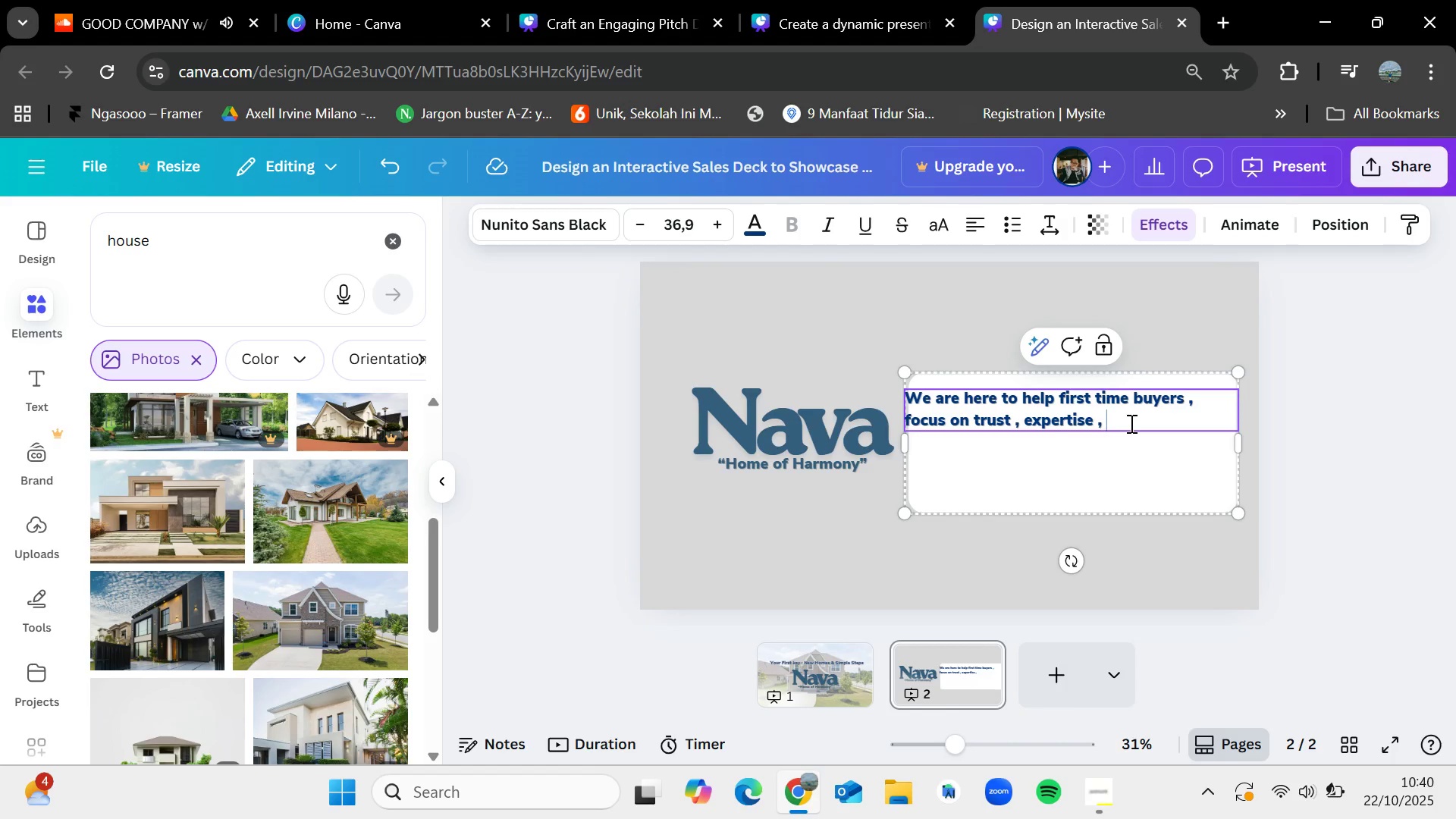 
wait(5.61)
 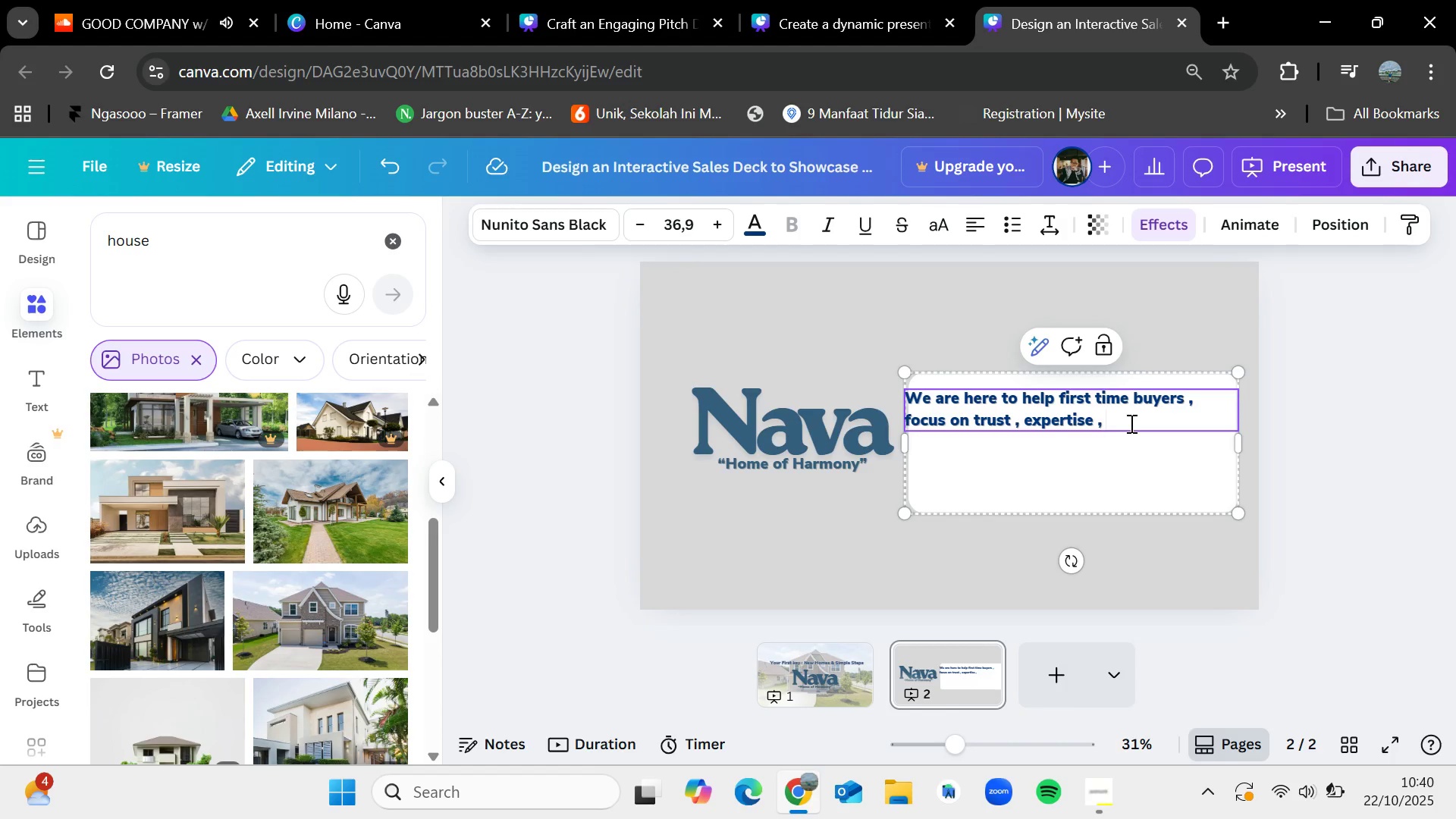 
type(and simplyfy )
key(Backspace)
key(Backspace)
key(Backspace)
 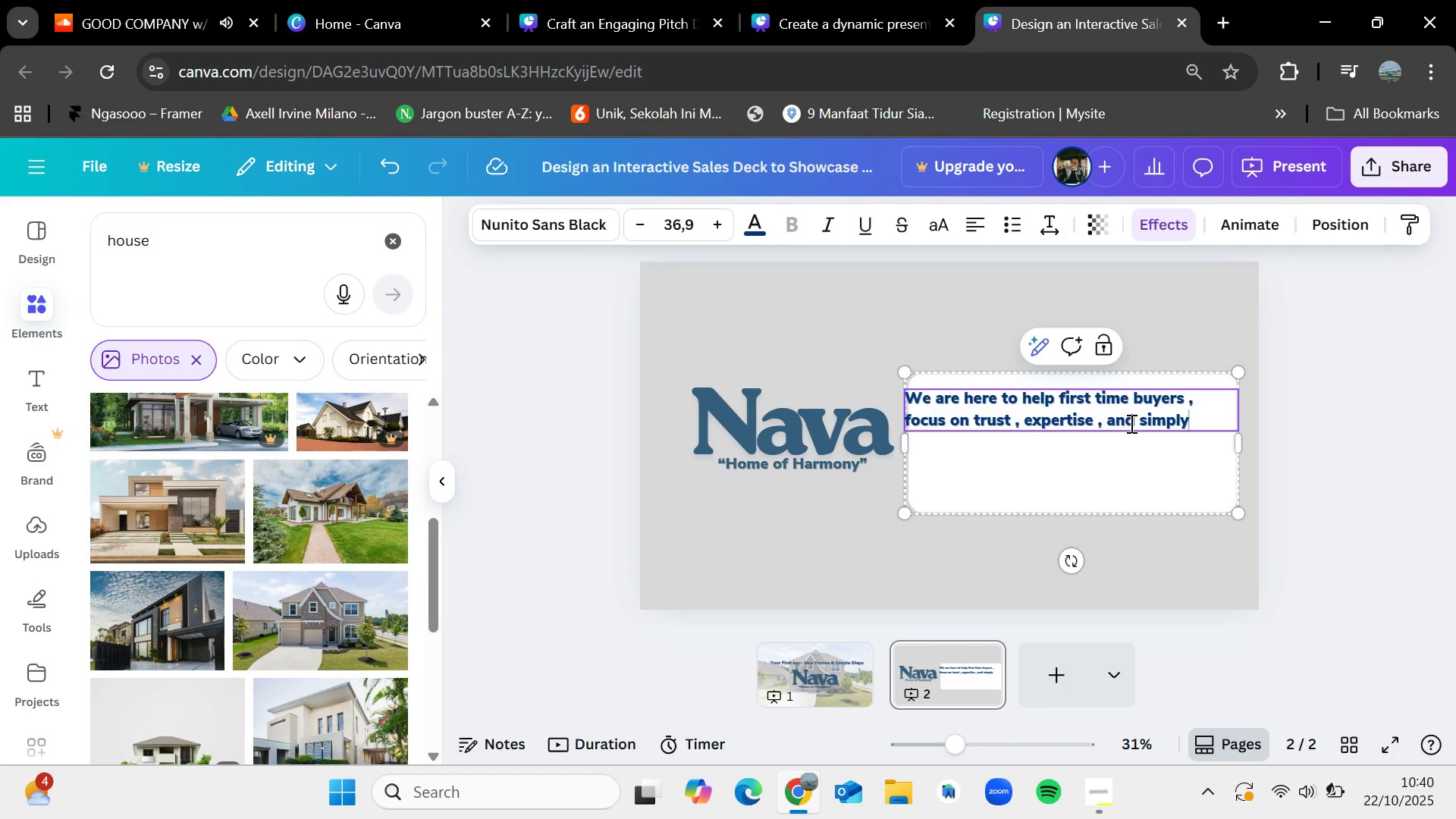 
wait(5.02)
 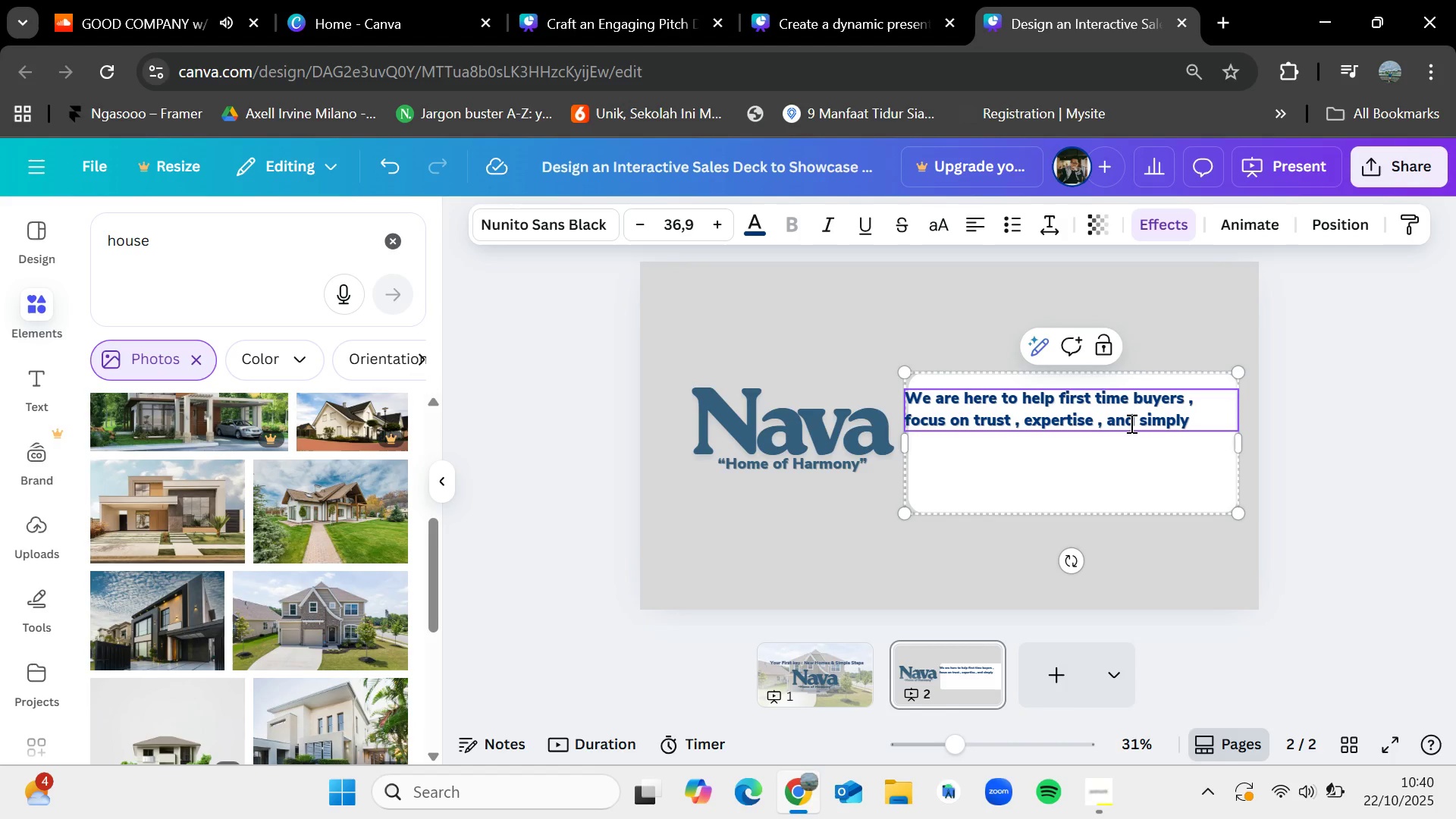 
key(Backspace)
type(ifying the process)
 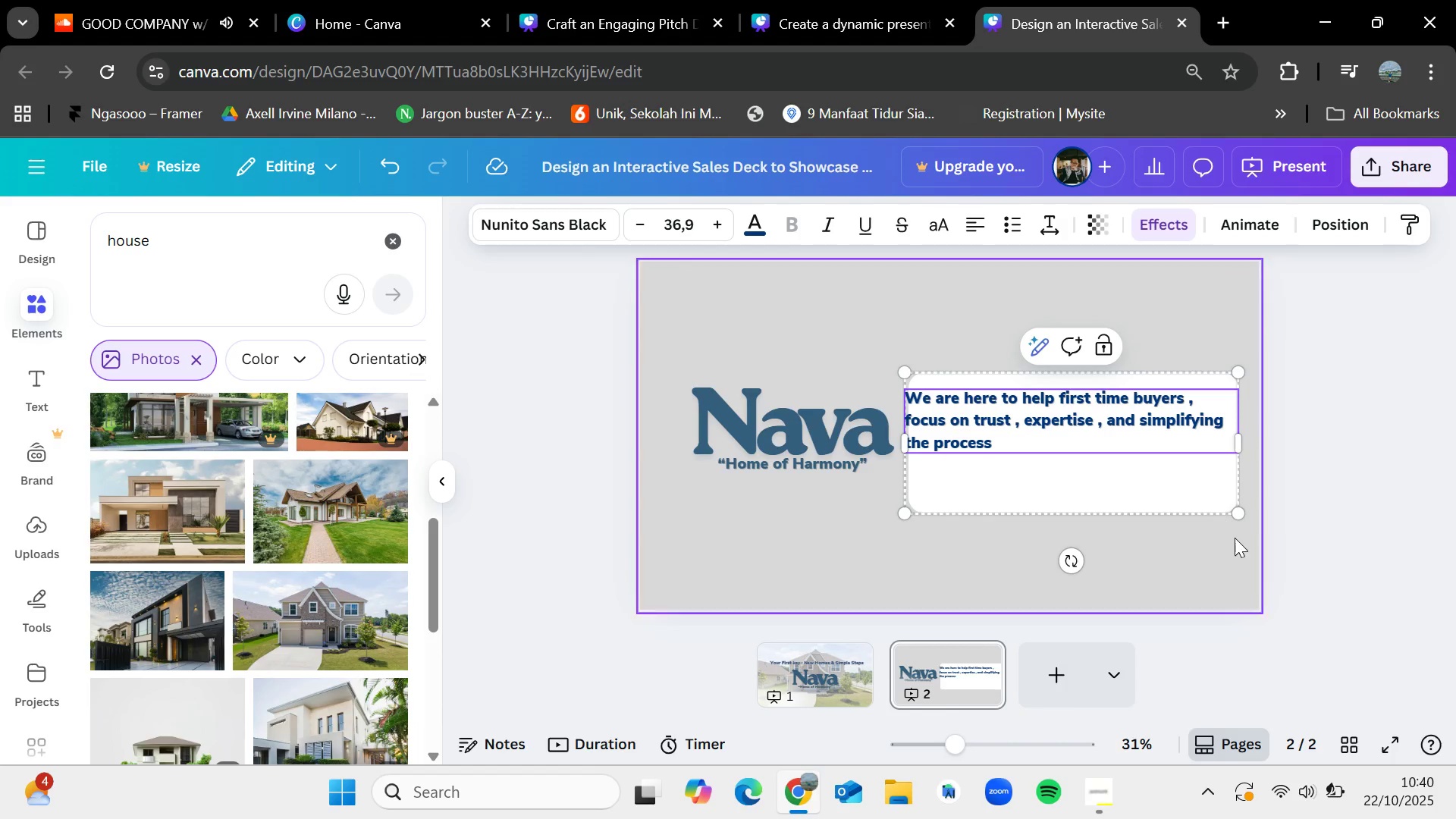 
left_click([1235, 538])
 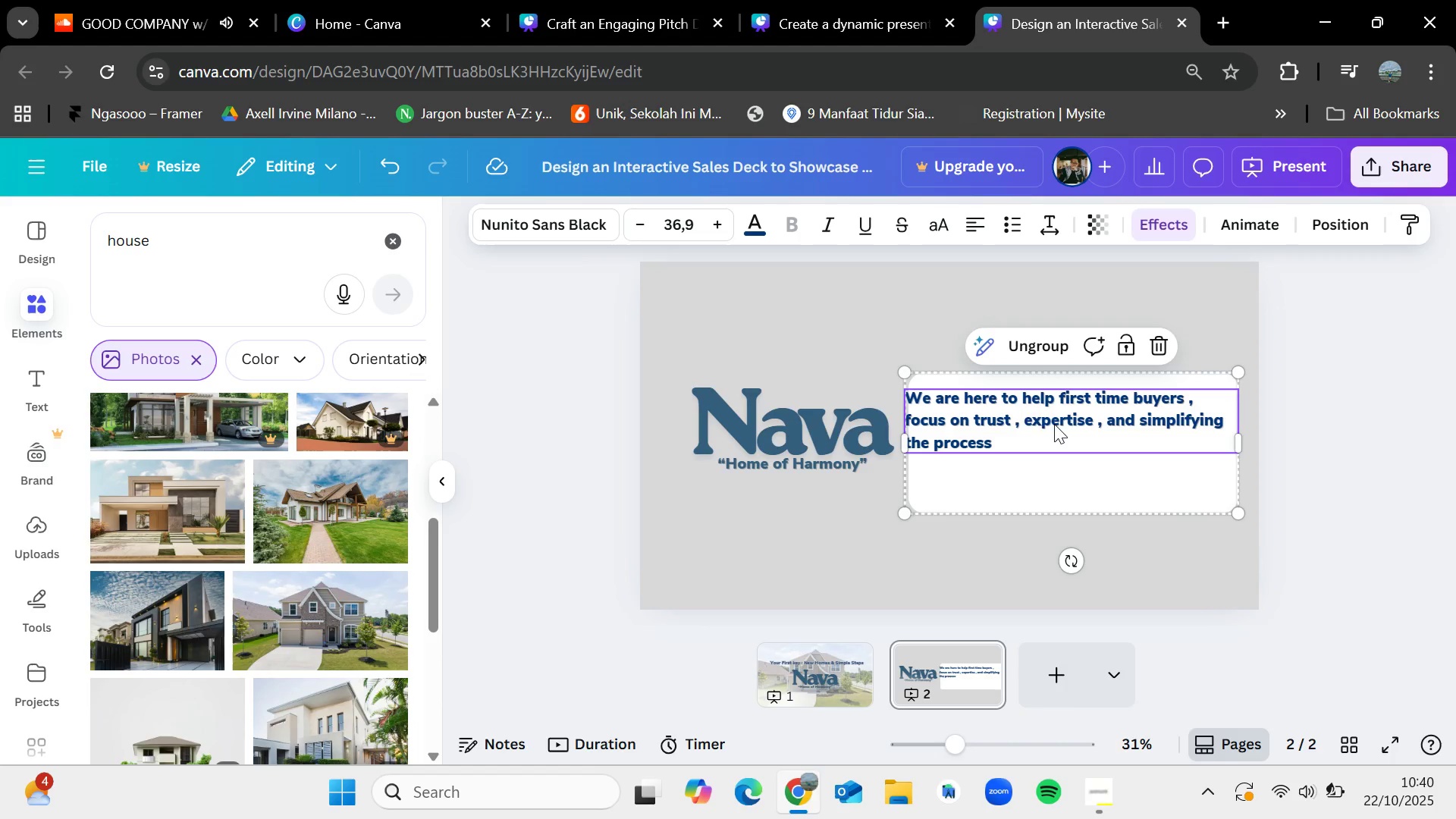 
left_click_drag(start_coordinate=[1025, 413], to_coordinate=[1034, 388])
 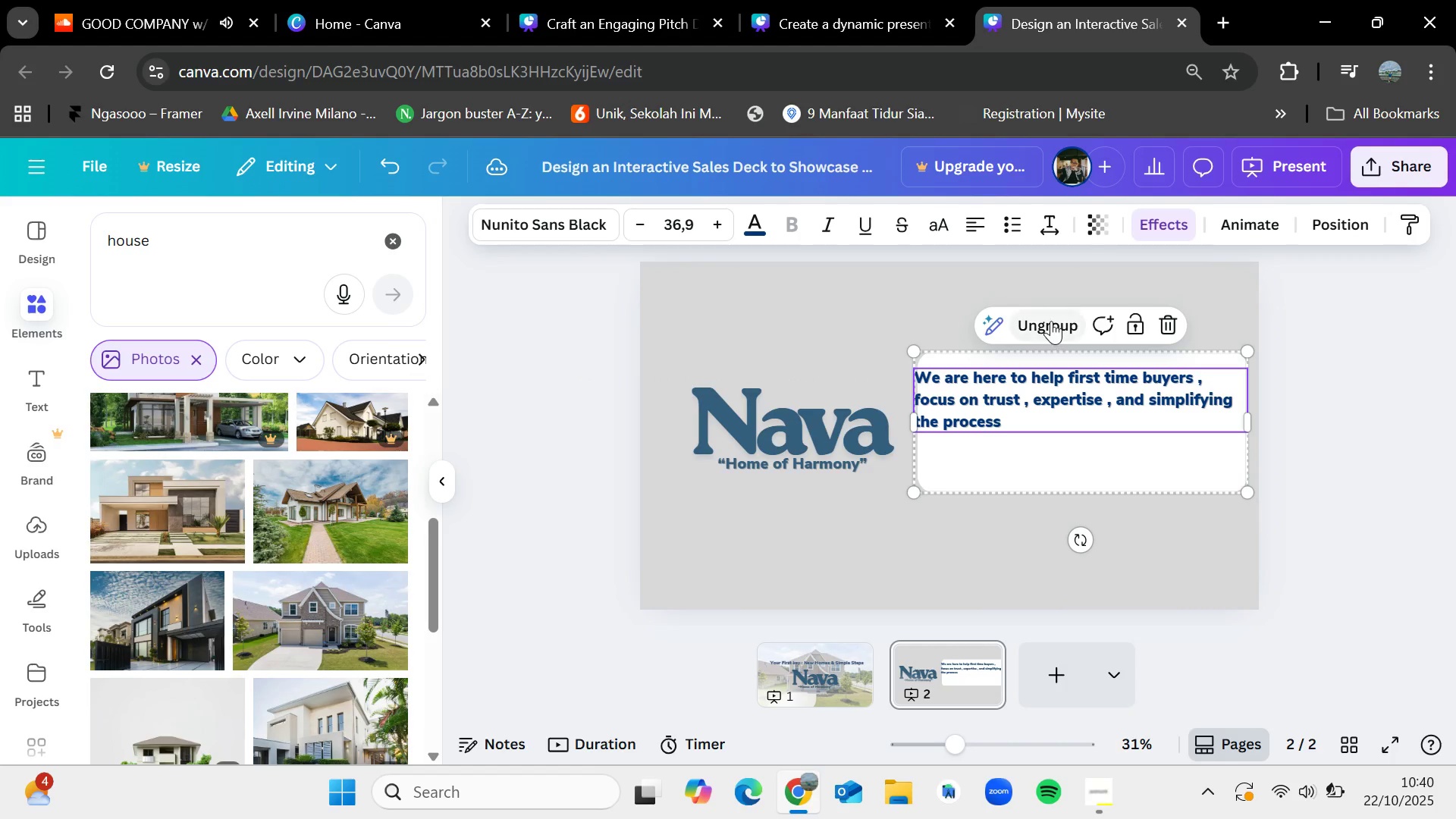 
left_click([1051, 320])
 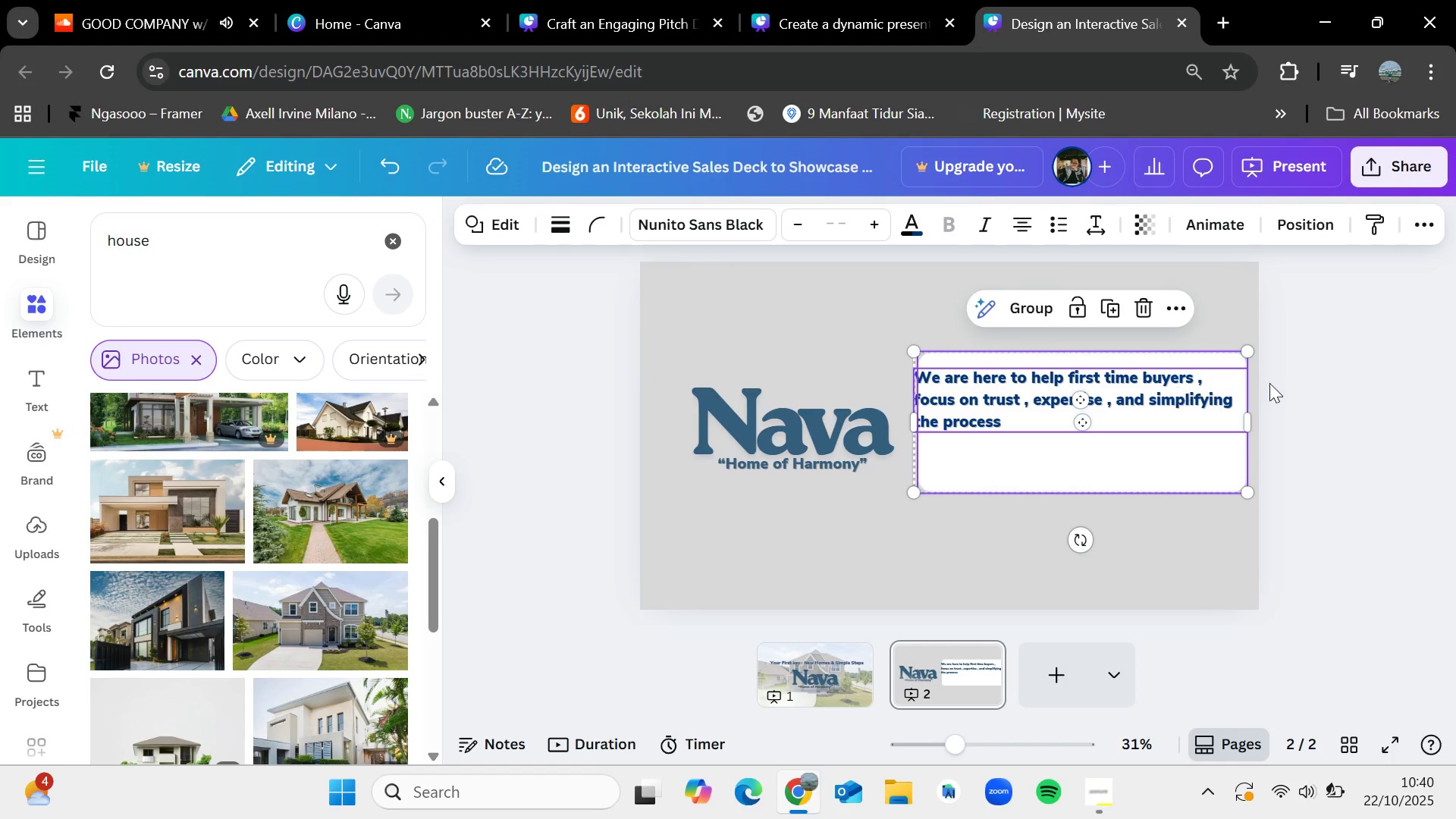 
left_click([1351, 374])
 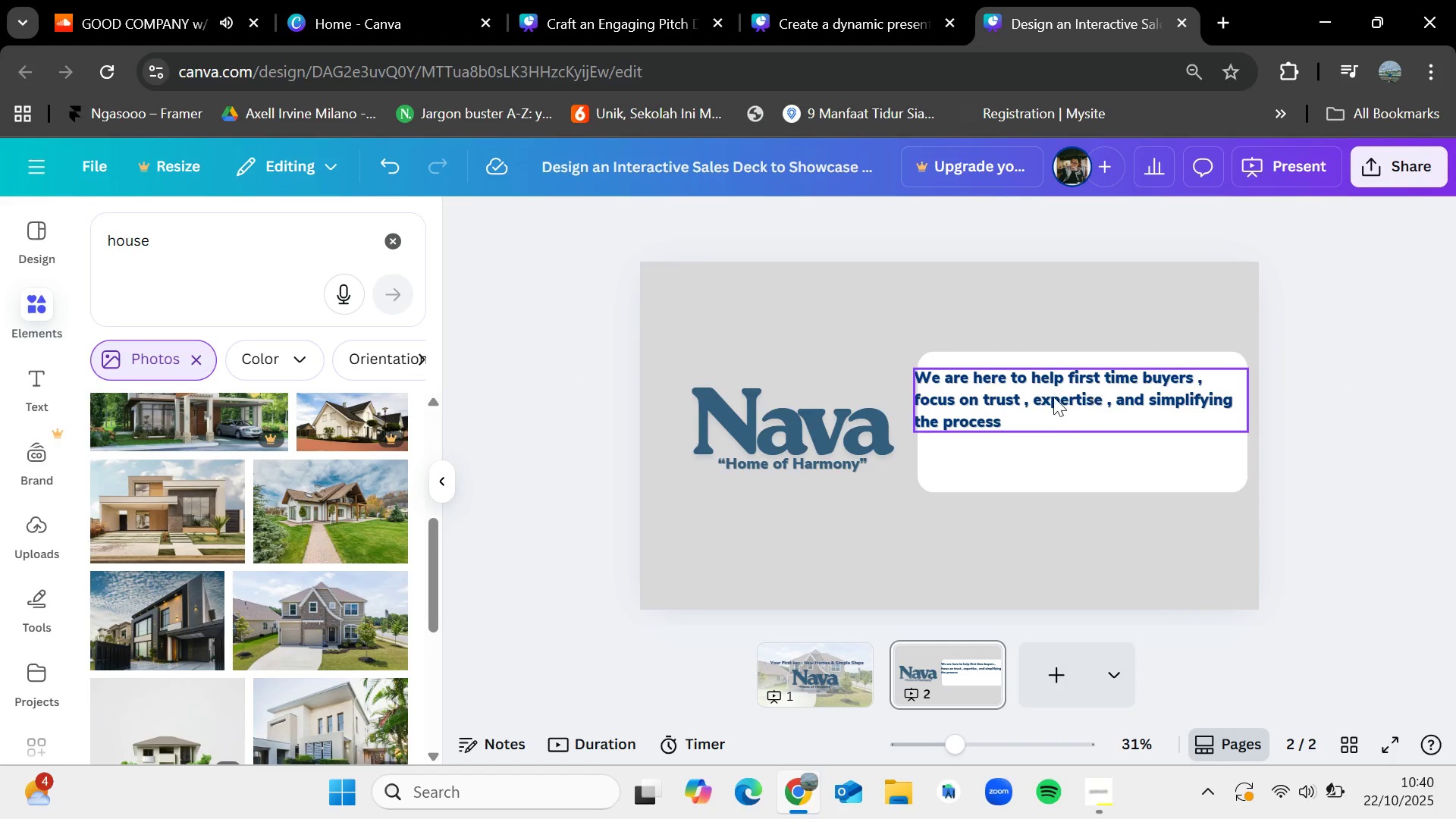 
left_click_drag(start_coordinate=[1053, 396], to_coordinate=[1069, 419])
 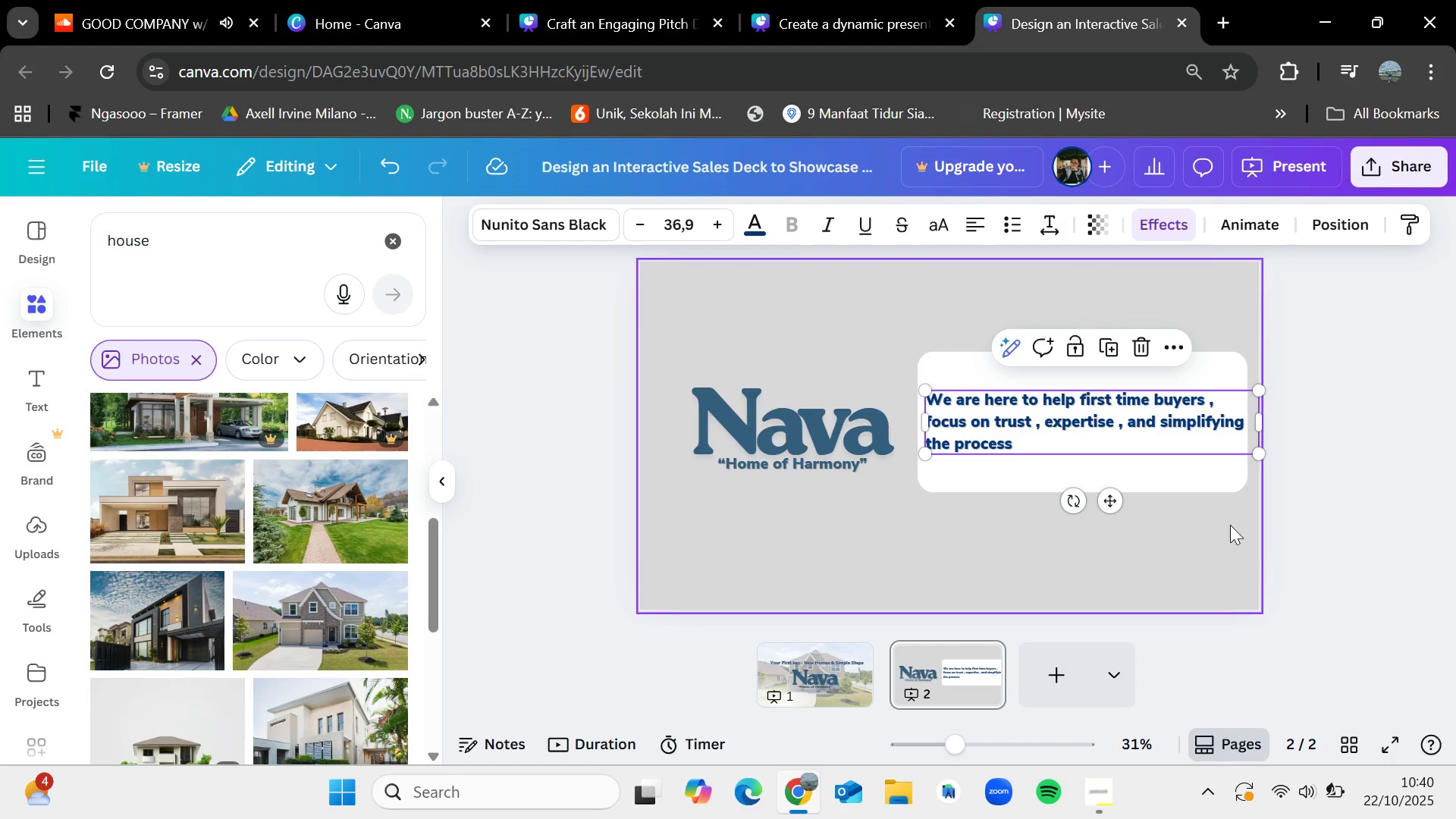 
left_click([1200, 553])
 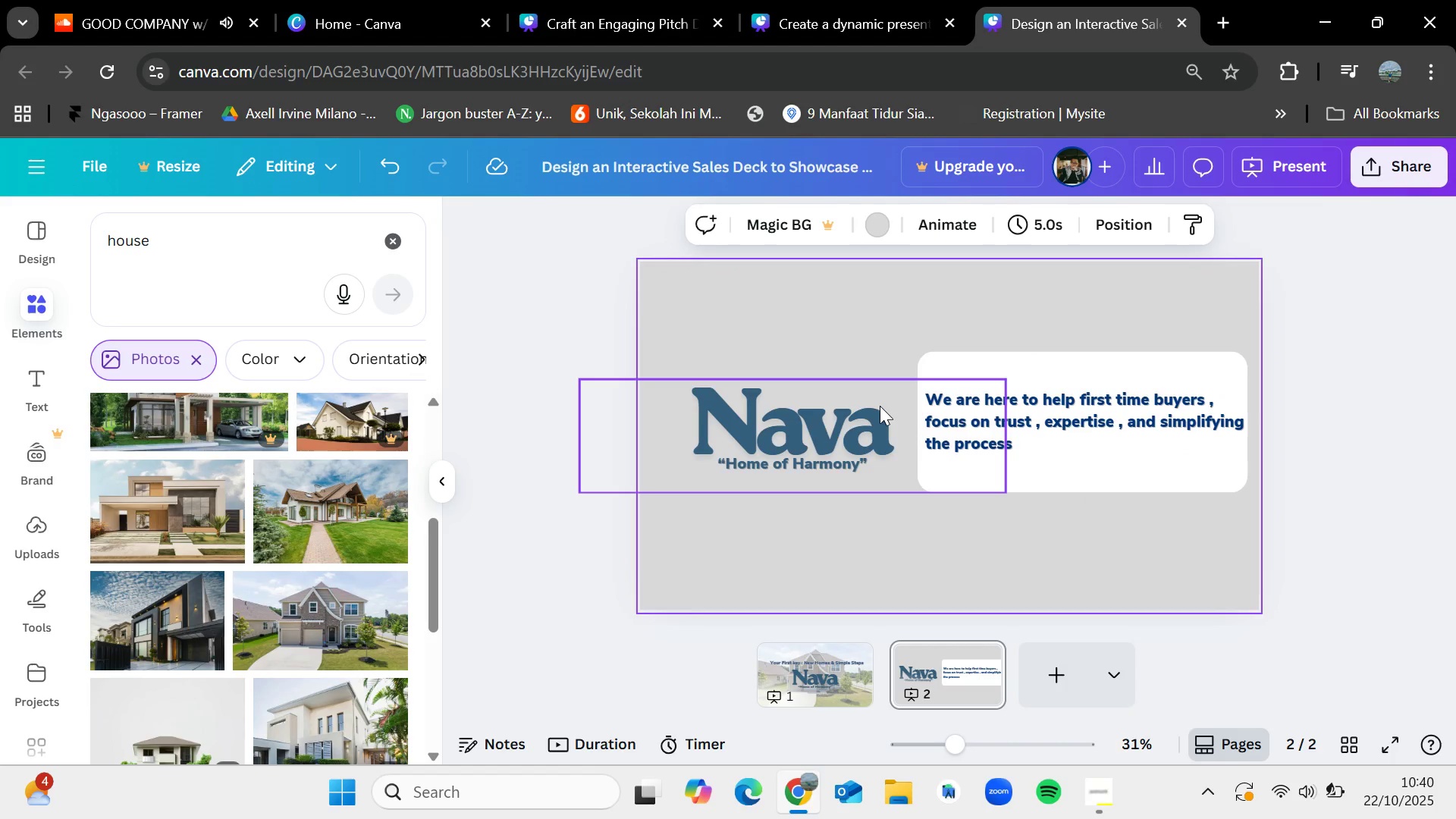 
left_click_drag(start_coordinate=[837, 429], to_coordinate=[819, 426])
 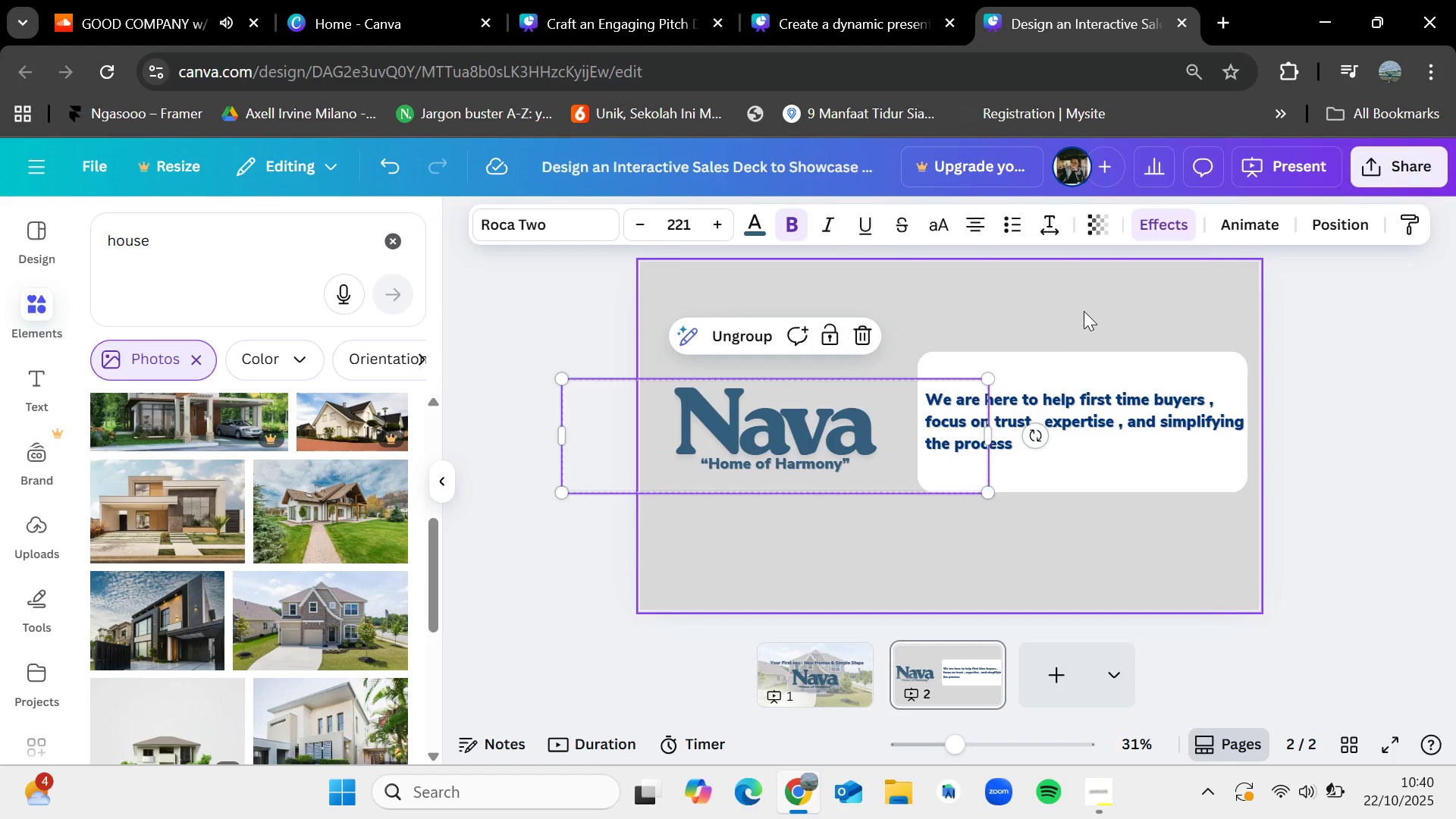 
left_click([1084, 310])
 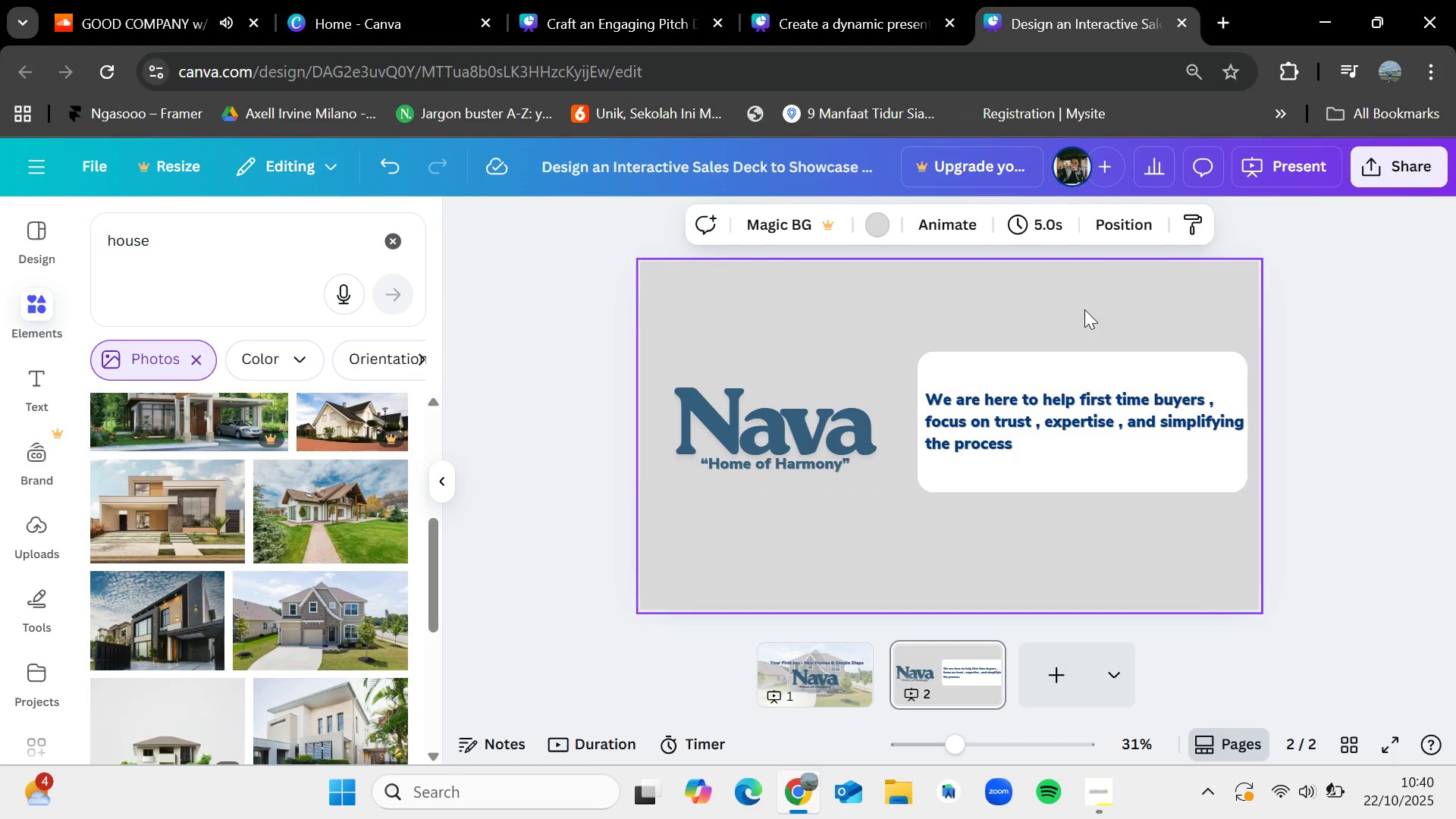 
left_click_drag(start_coordinate=[1084, 309], to_coordinate=[1165, 506])
 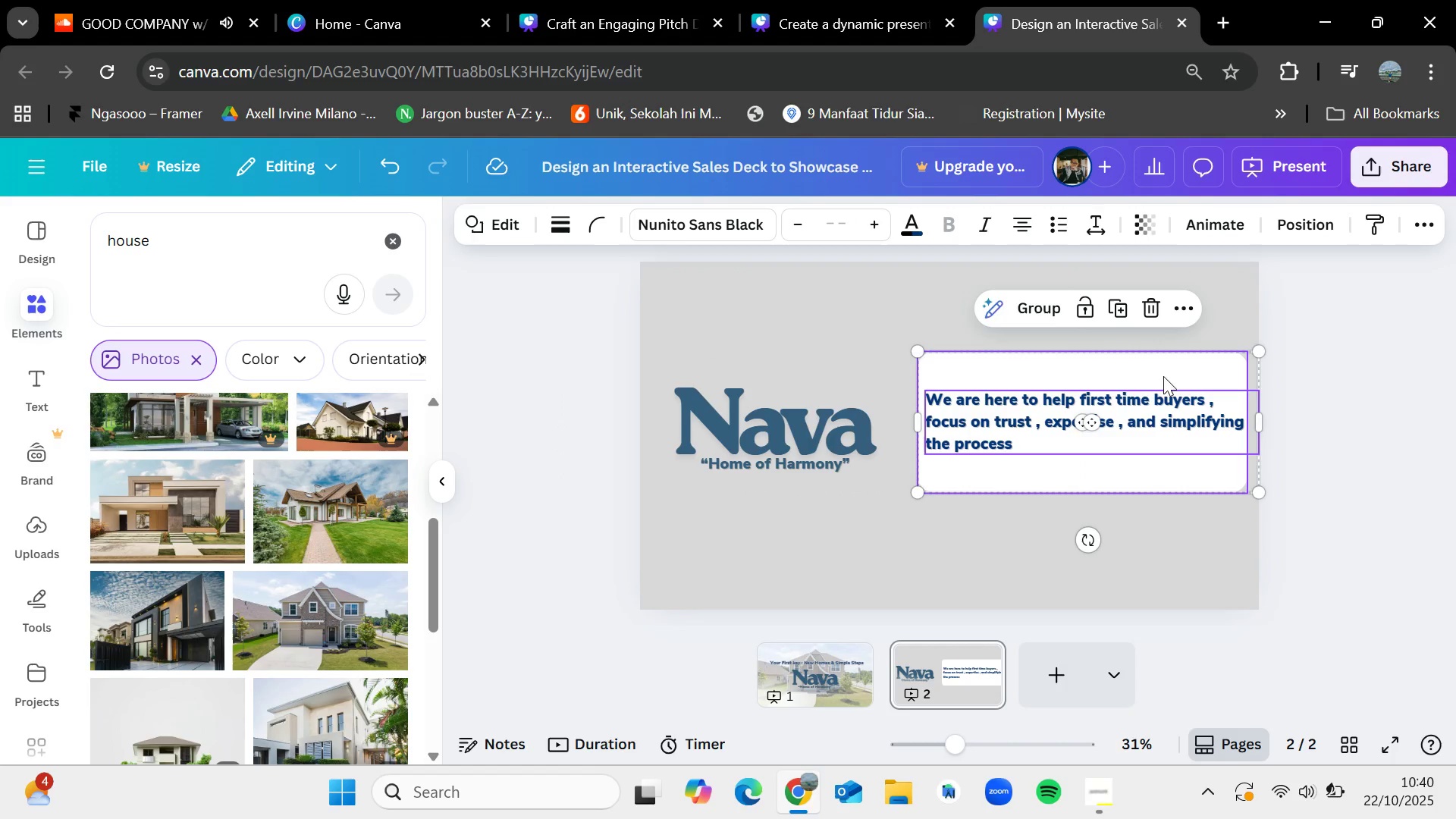 
left_click_drag(start_coordinate=[1164, 367], to_coordinate=[1166, 383])
 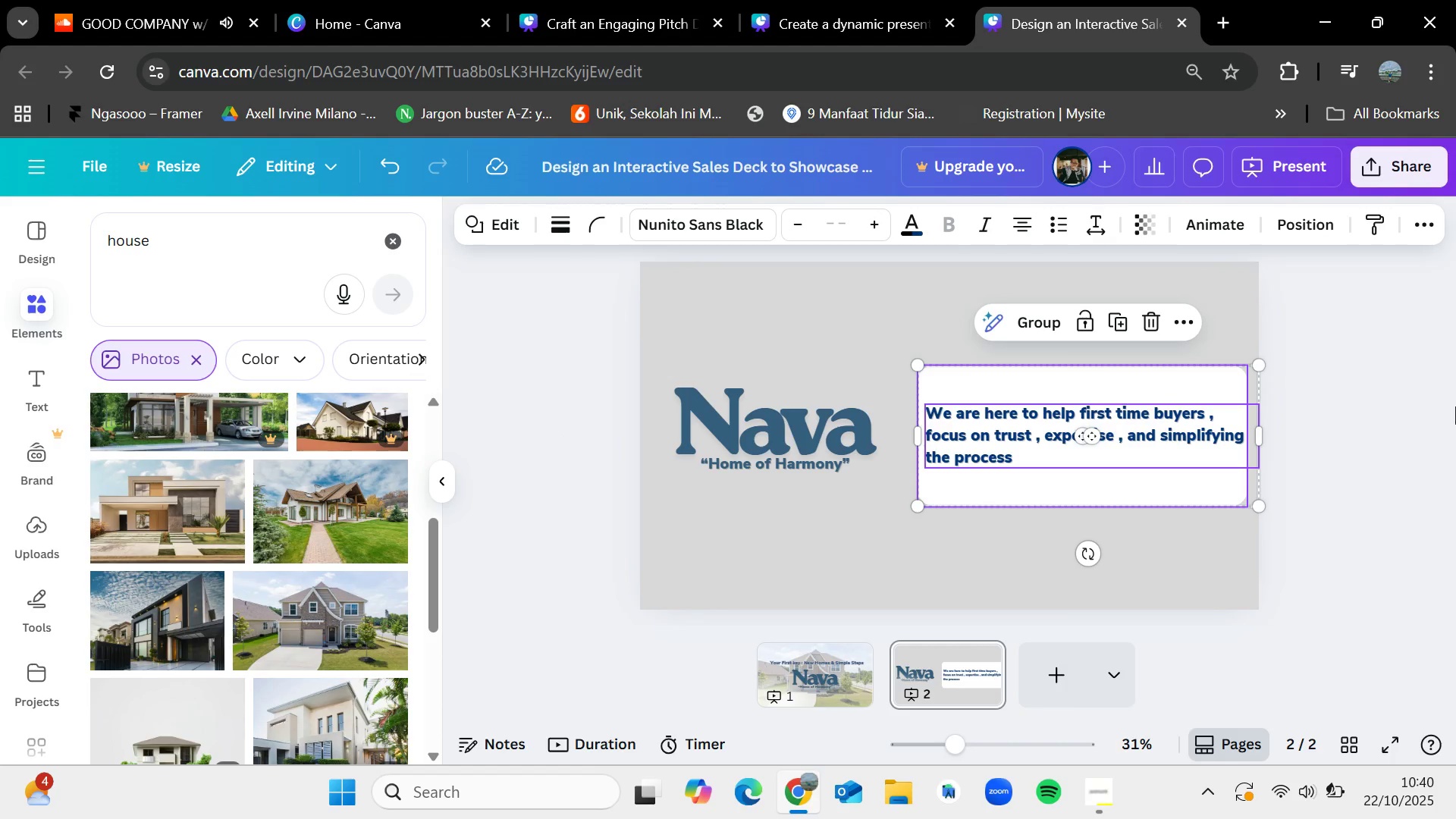 
left_click([1447, 407])
 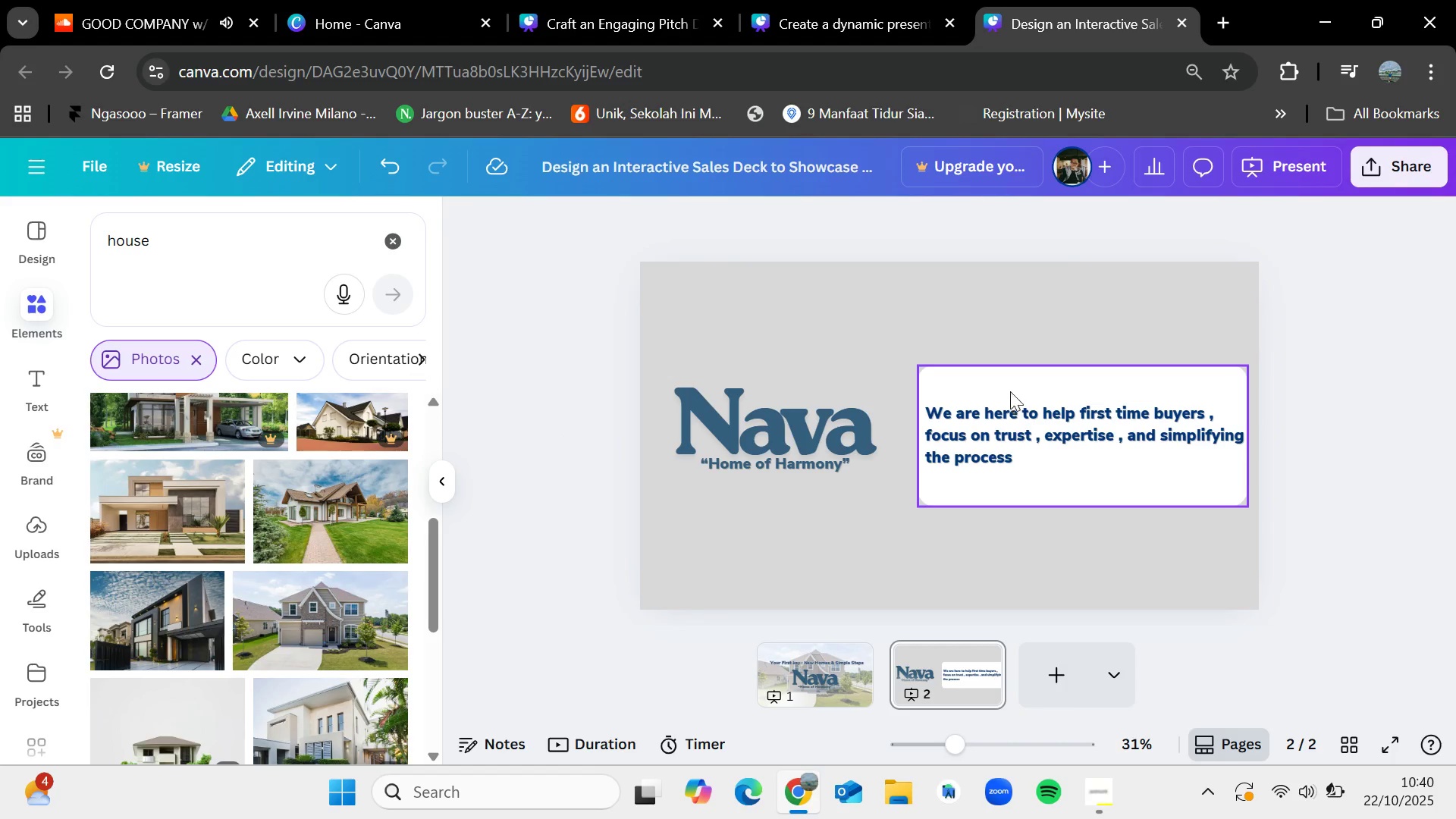 
left_click_drag(start_coordinate=[1015, 385], to_coordinate=[1016, 393])
 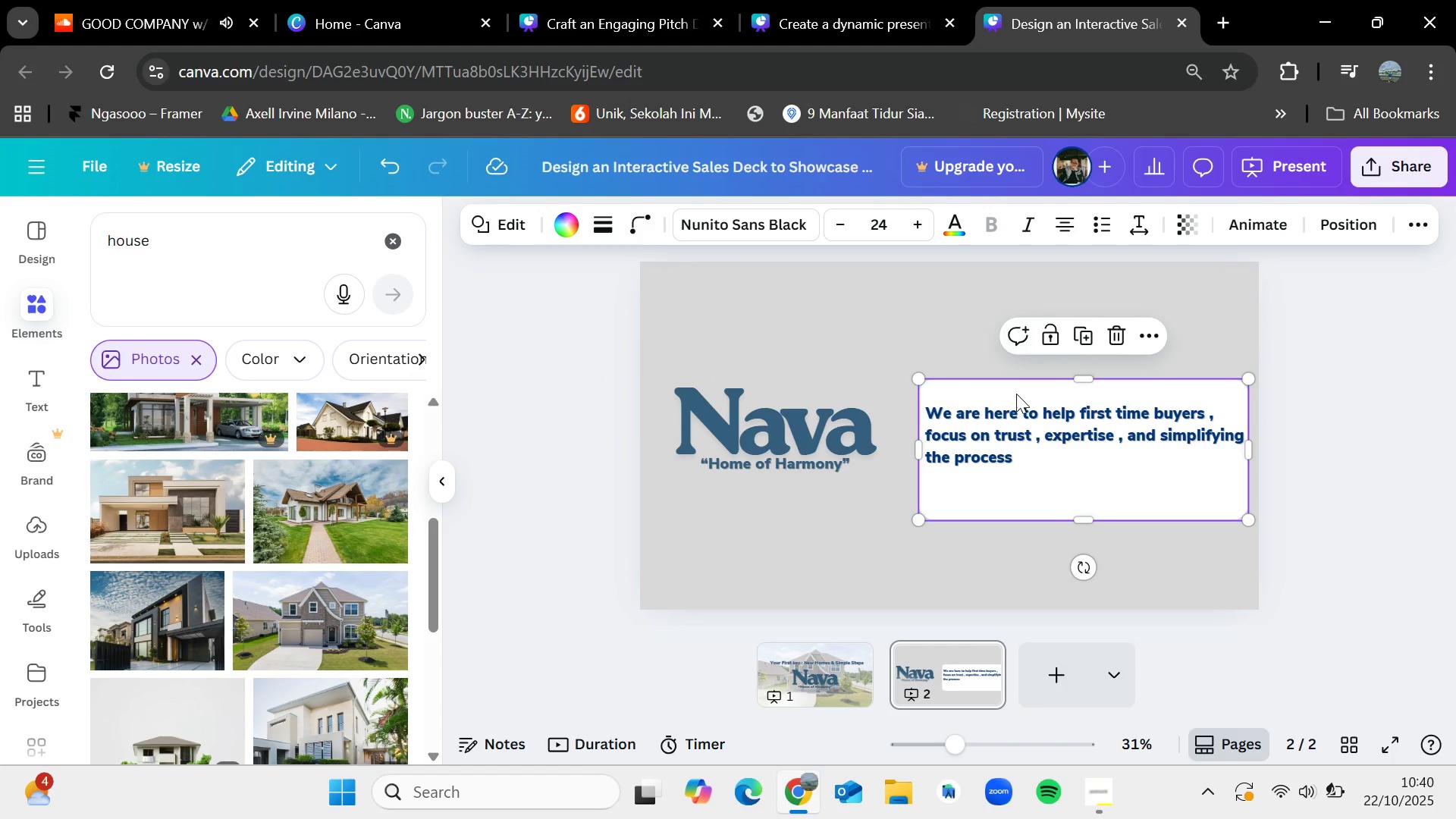 
key(Control+Z)
 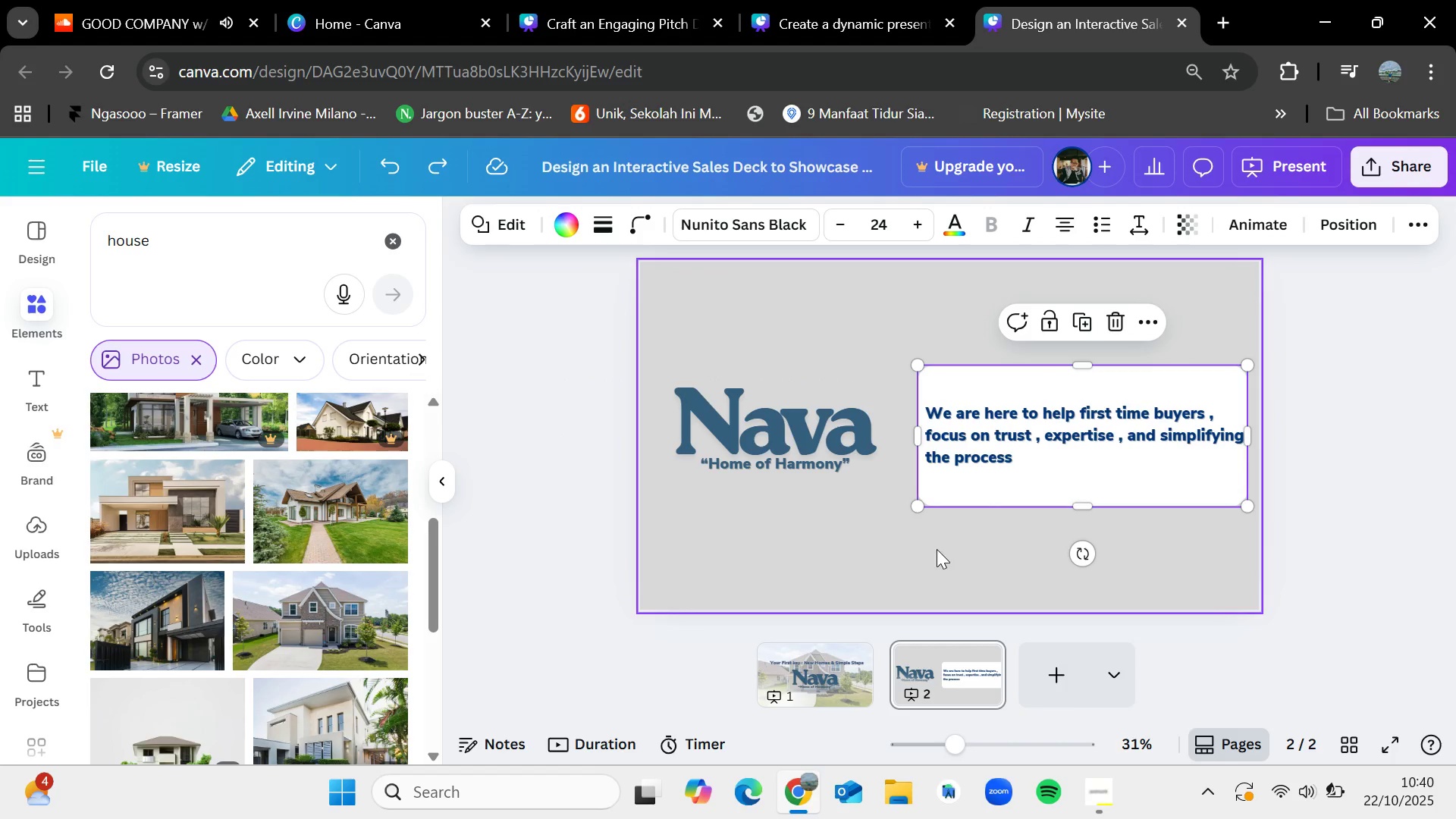 
left_click([937, 550])
 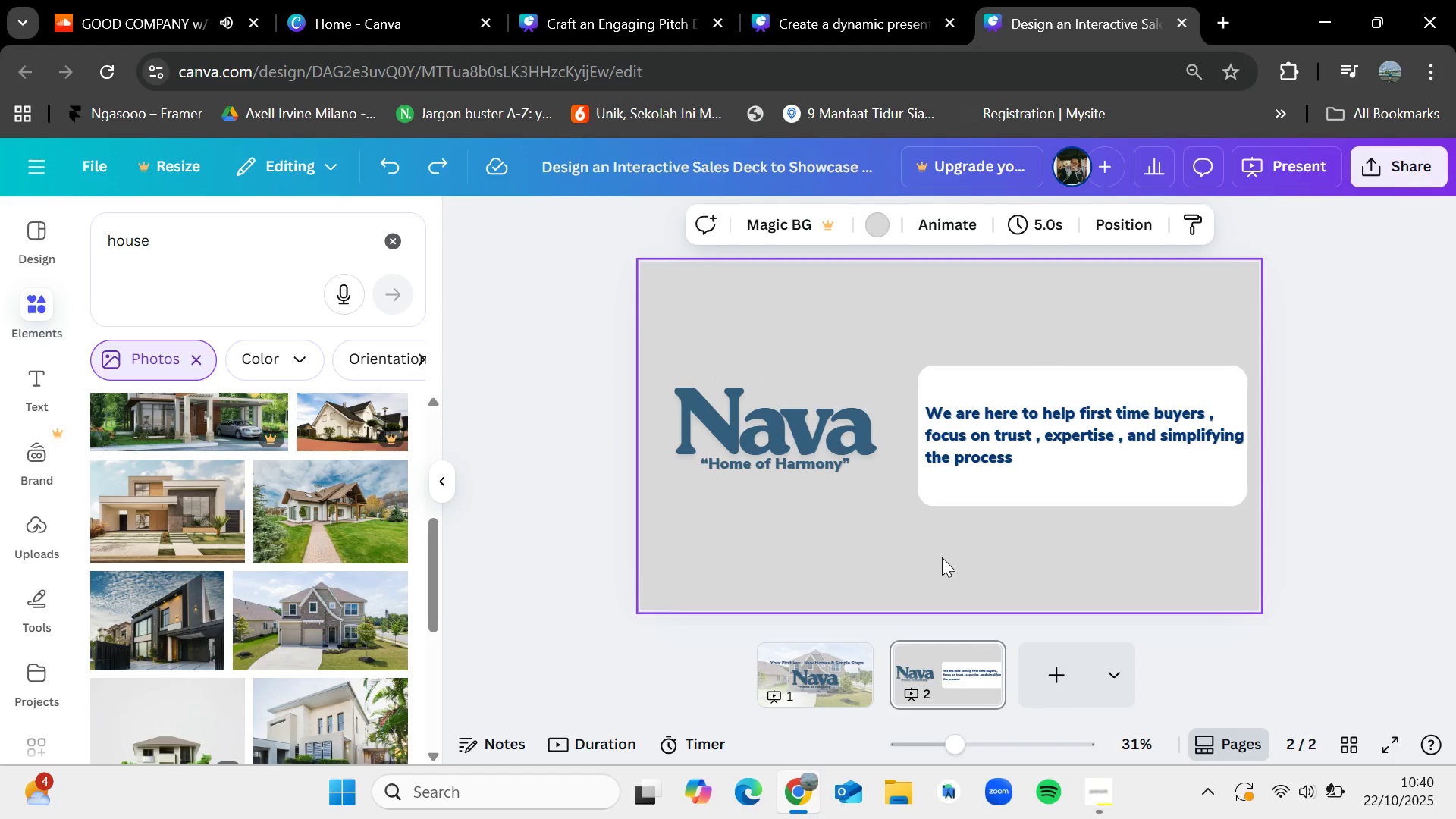 
left_click_drag(start_coordinate=[943, 558], to_coordinate=[979, 394])
 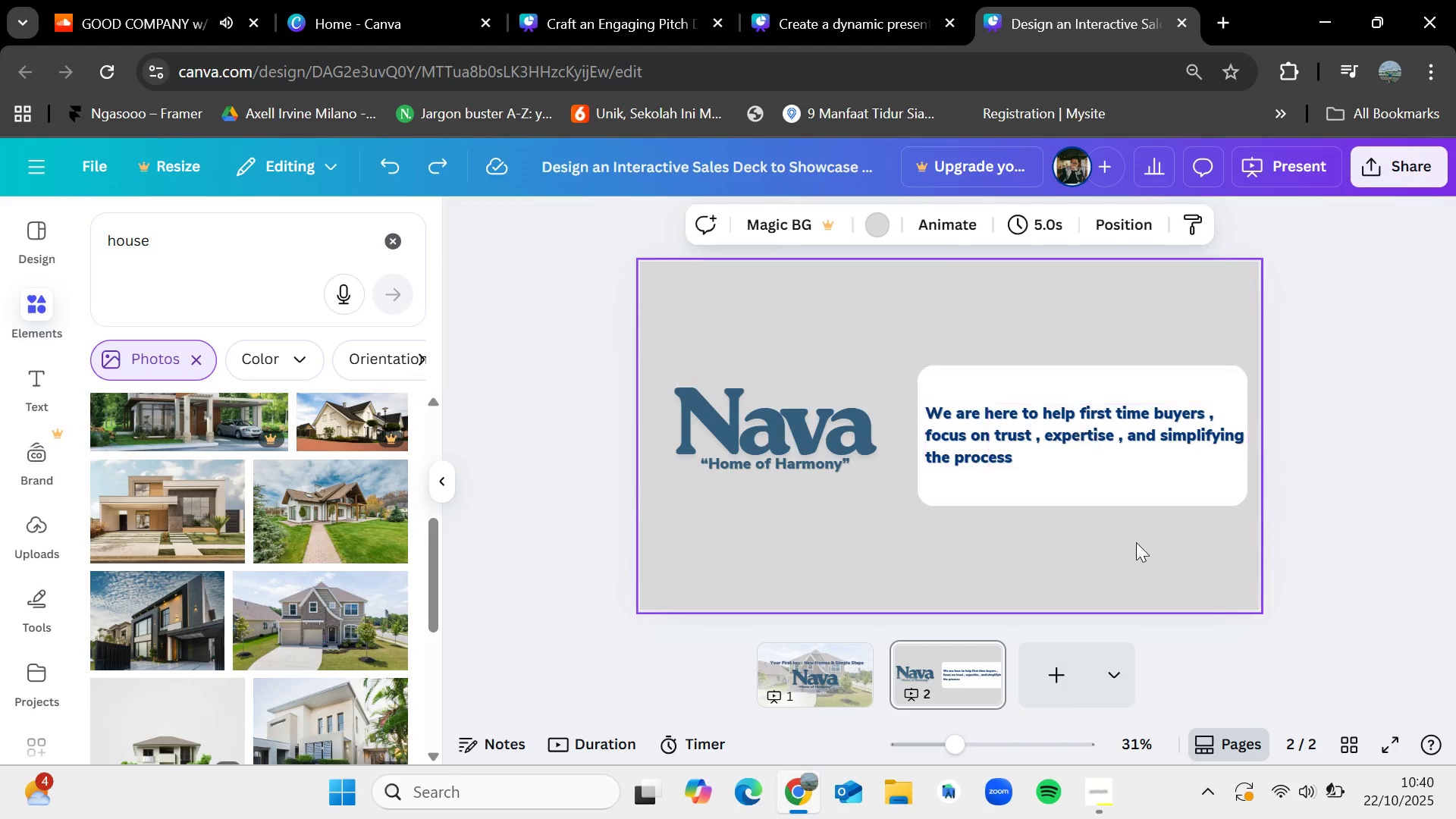 
left_click_drag(start_coordinate=[1147, 564], to_coordinate=[1144, 365])
 